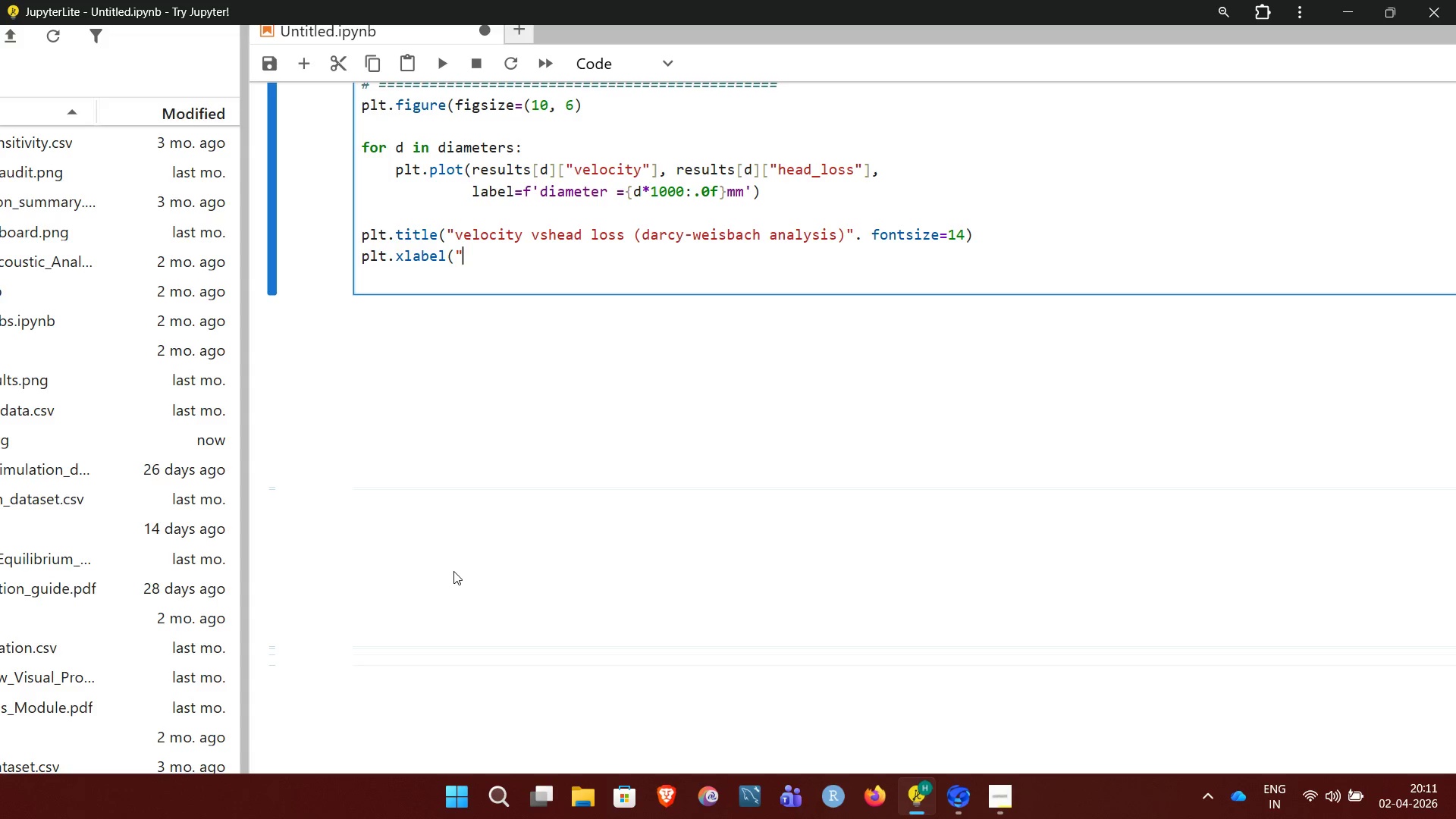 
type(Fluid velocity (m/s))
 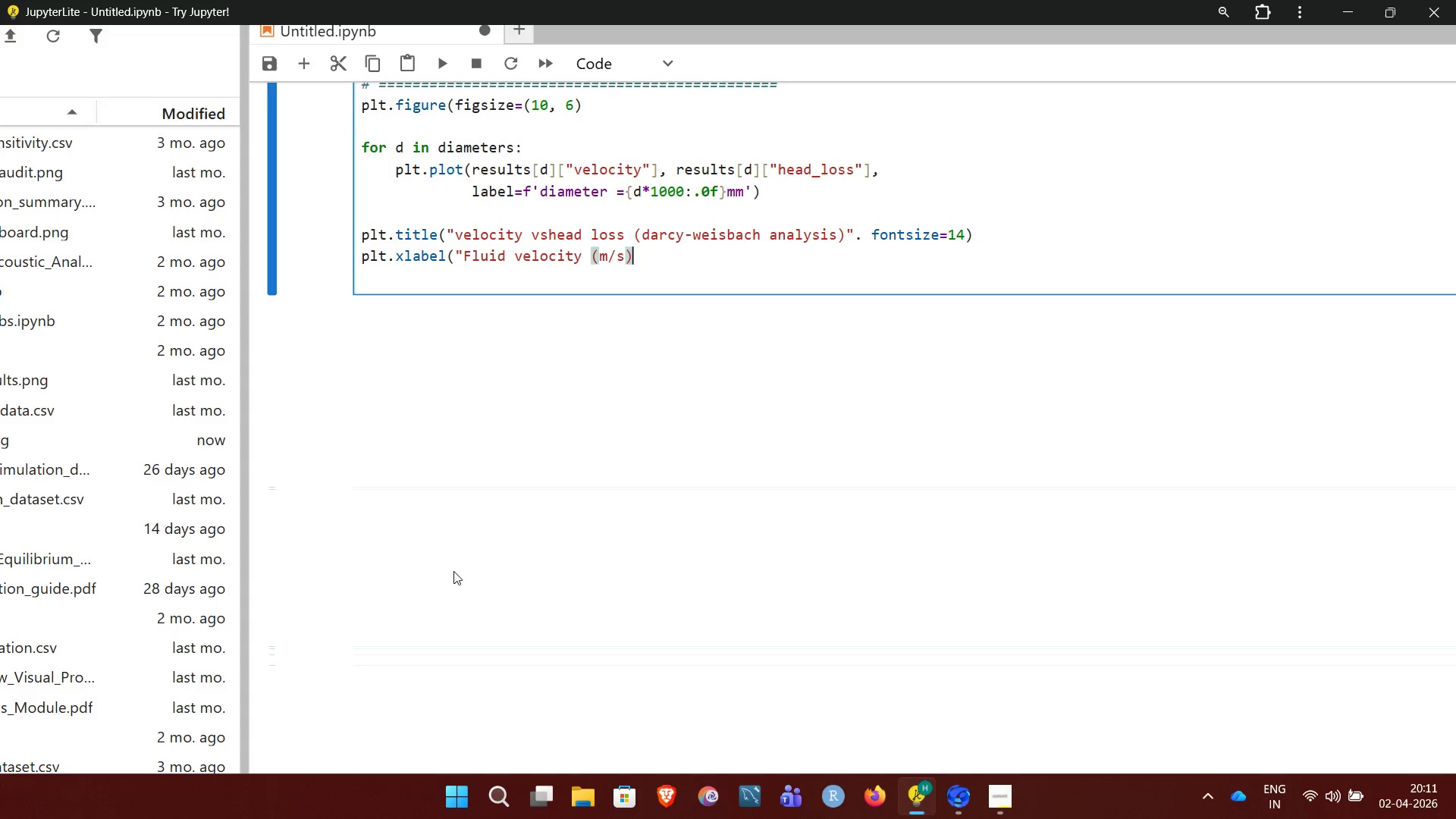 
wait(6.22)
 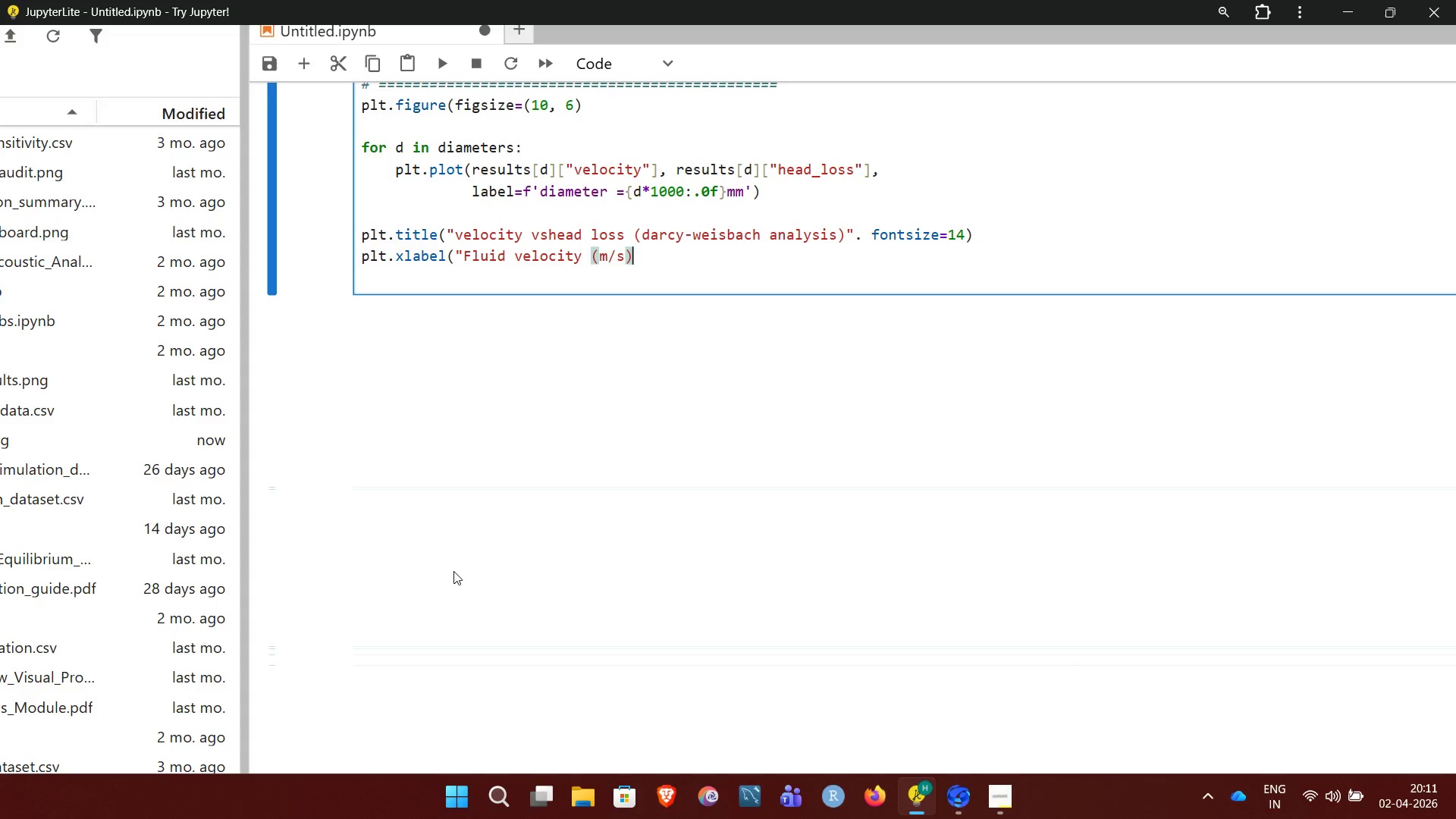 
key(Shift+Quote)
 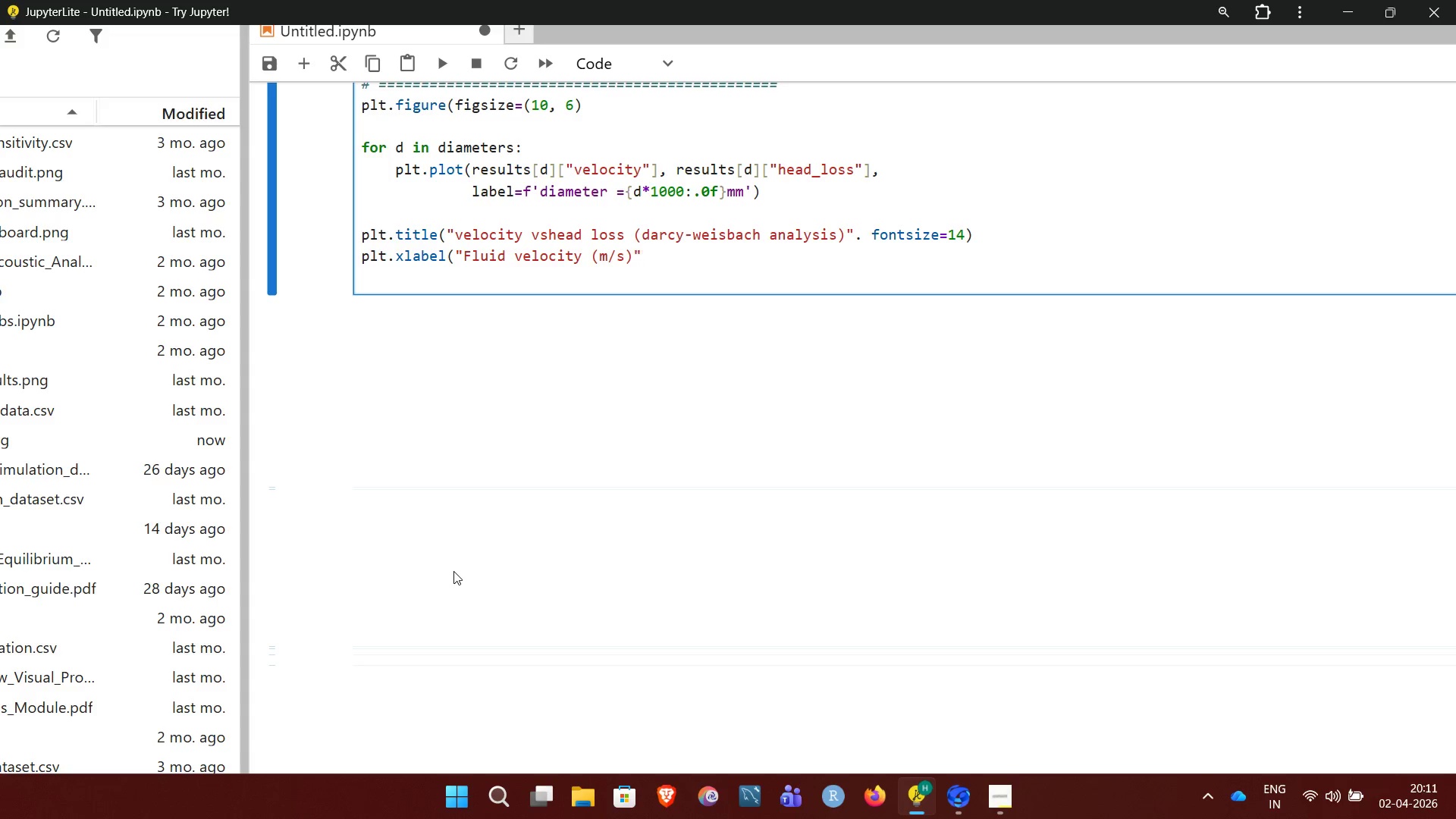 
key(Comma)
 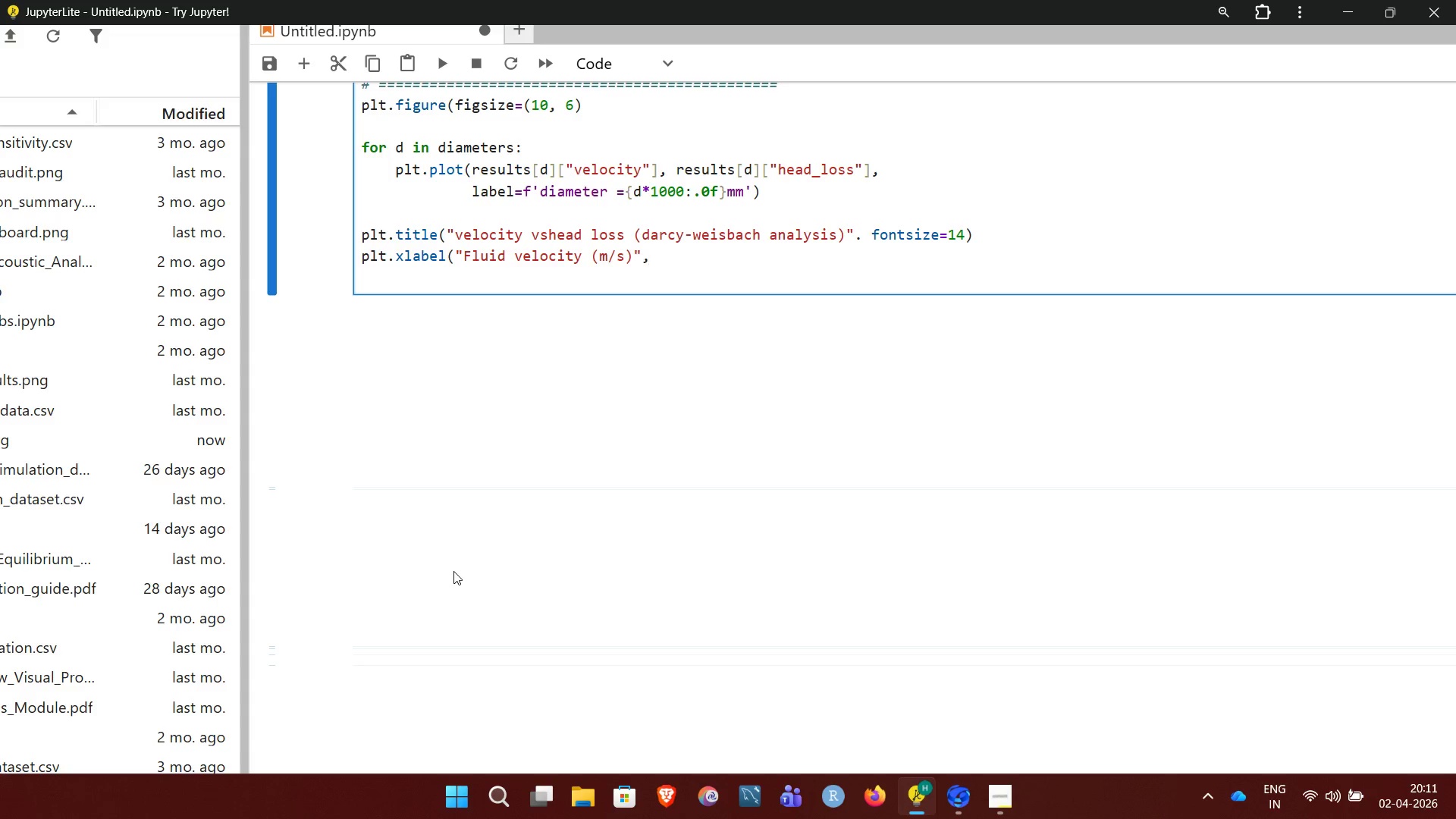 
type( fontsize=12))
key(NumpadEnter)
type(pllt.ylable("Head Loss (meter",)
 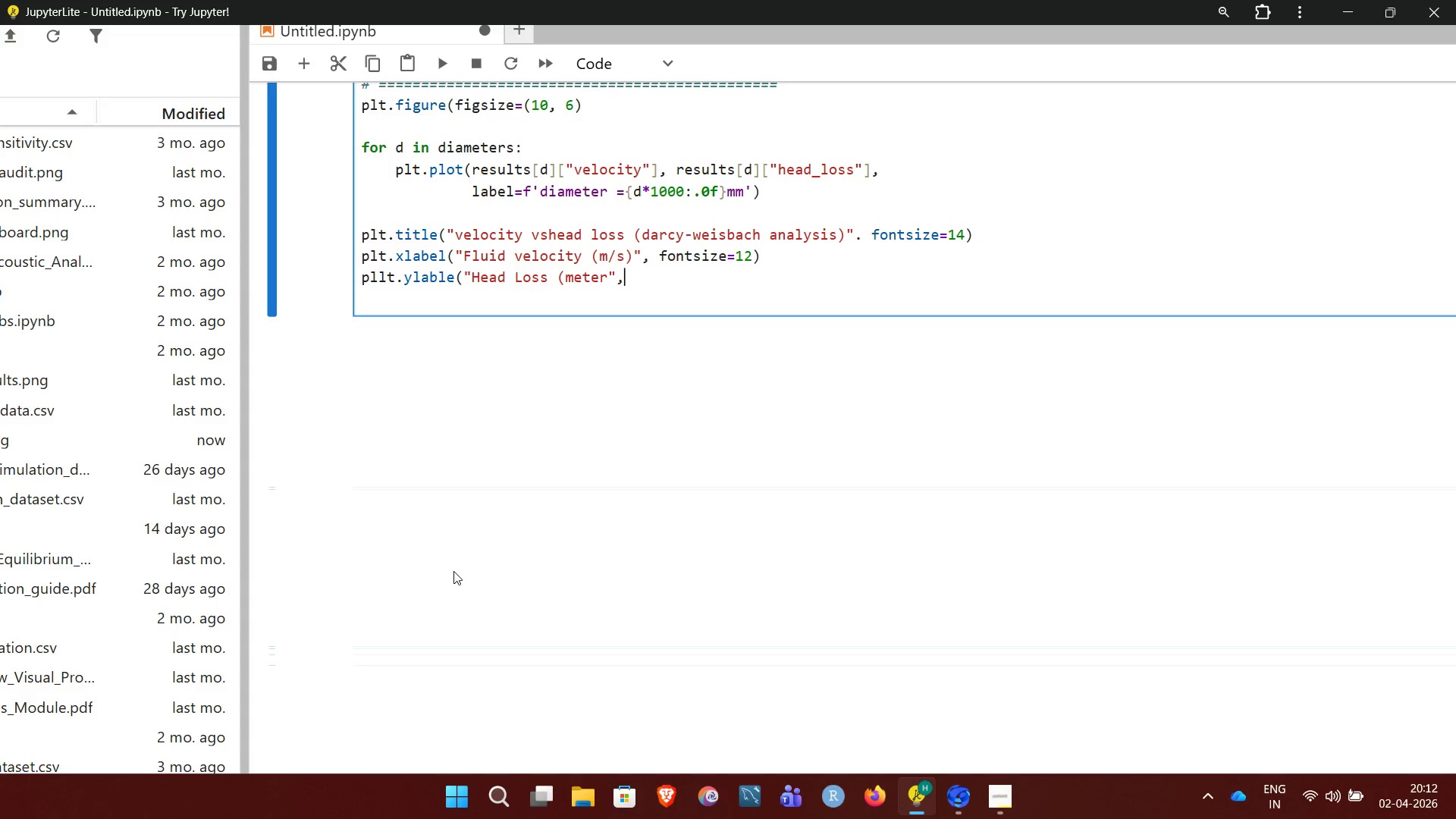 
wait(5.14)
 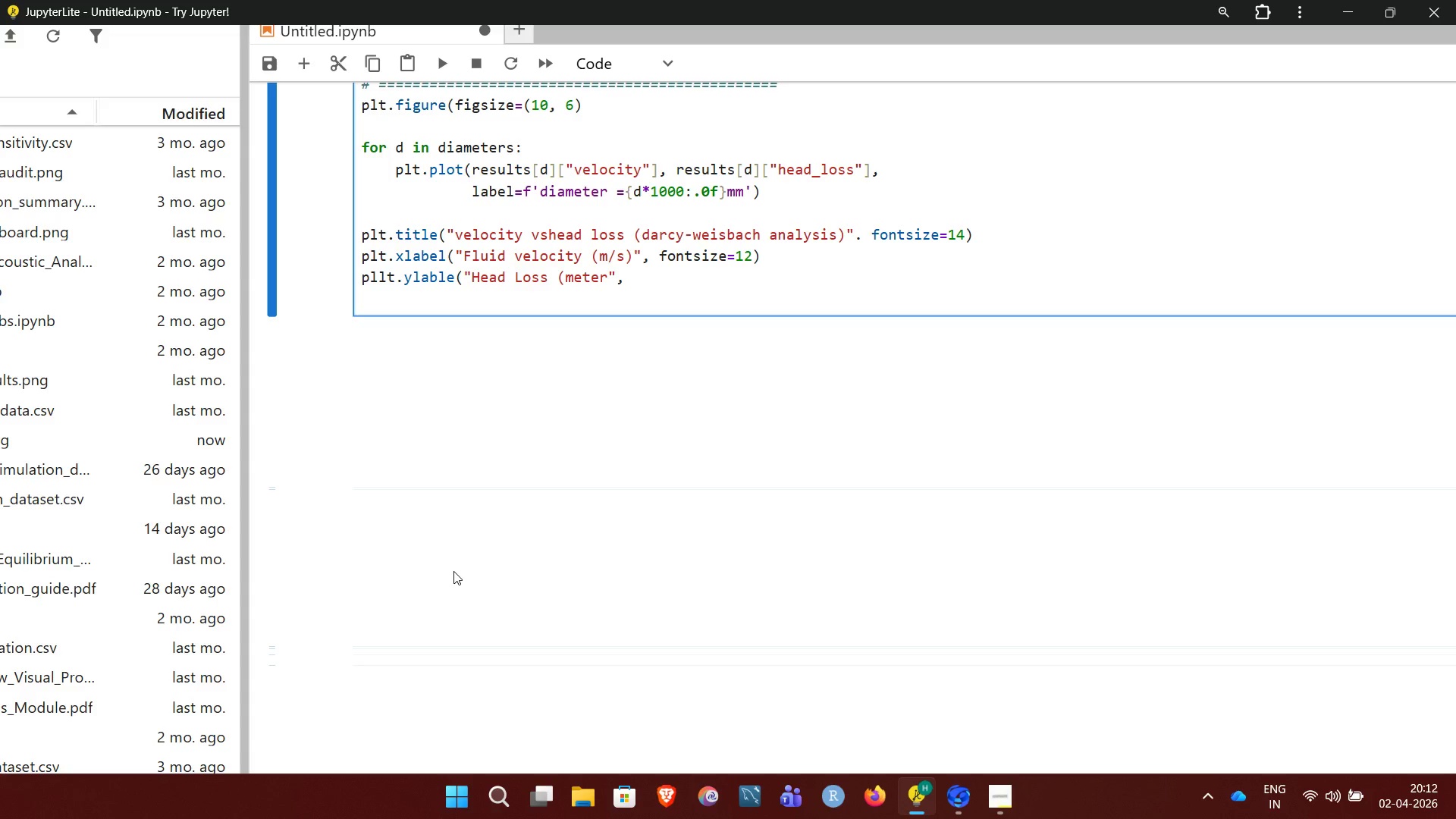 
type( fontsize=12))
 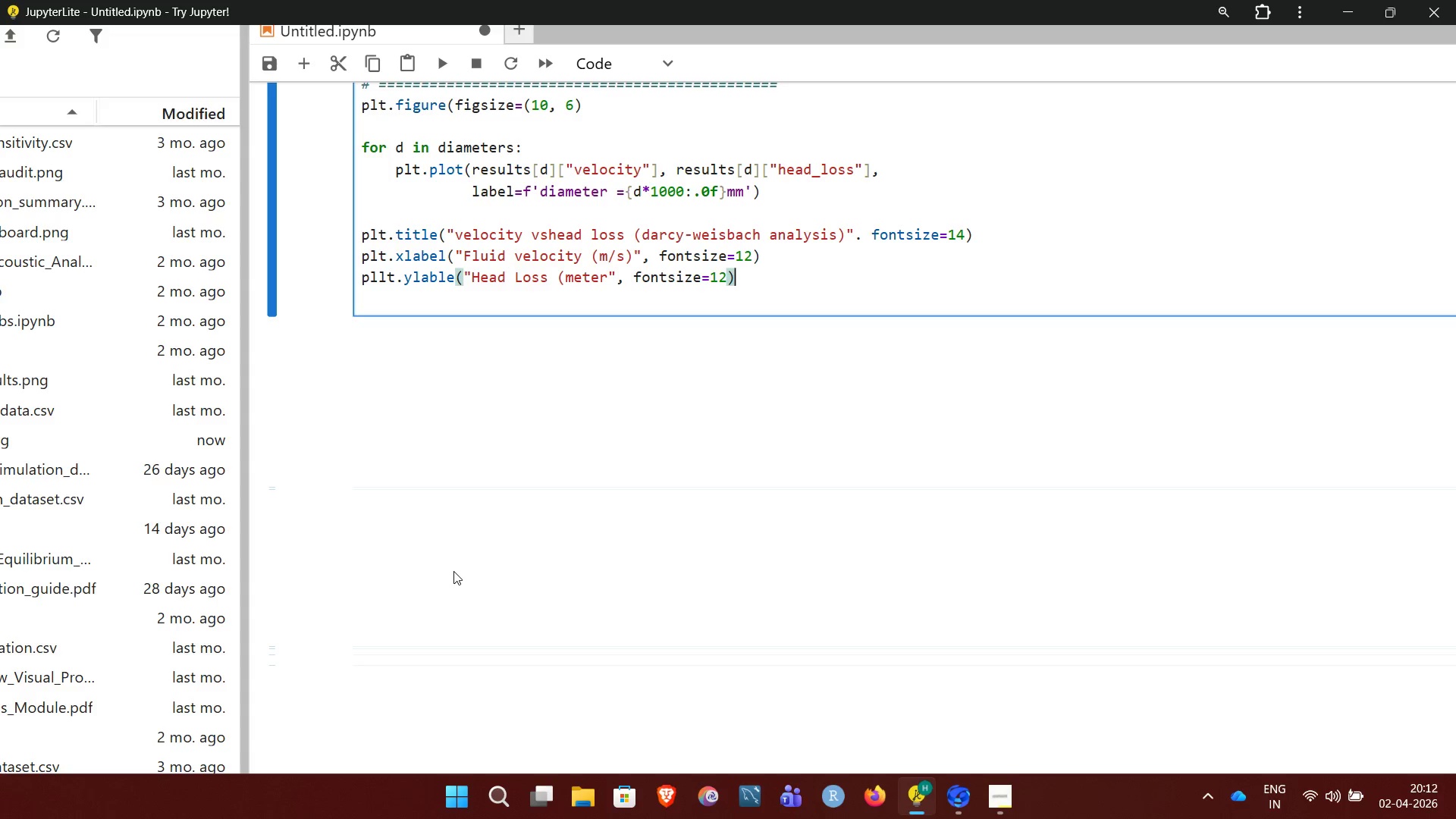 
wait(9.31)
 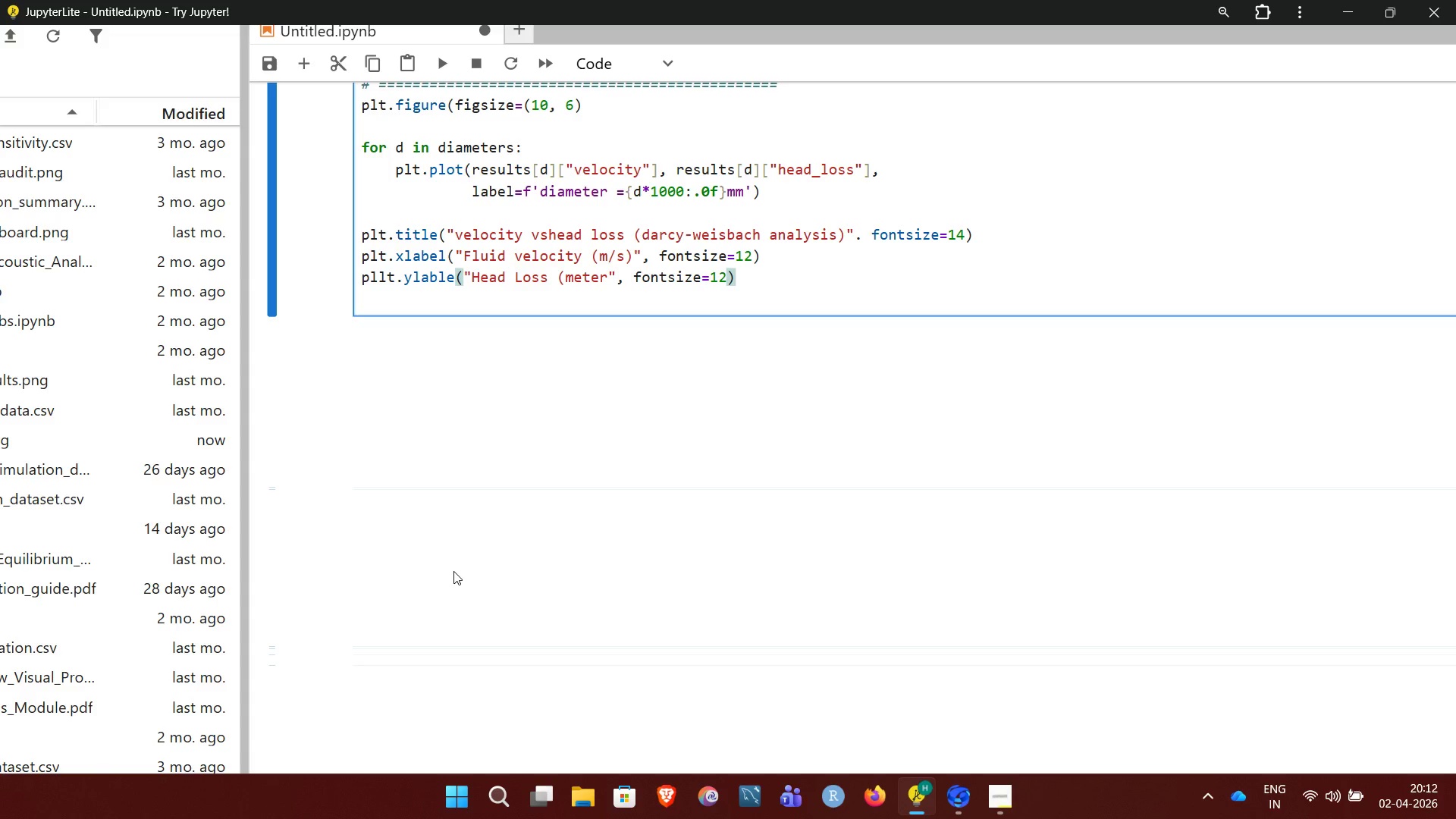 
hold_key(key=ArrowLeft, duration=0.94)
 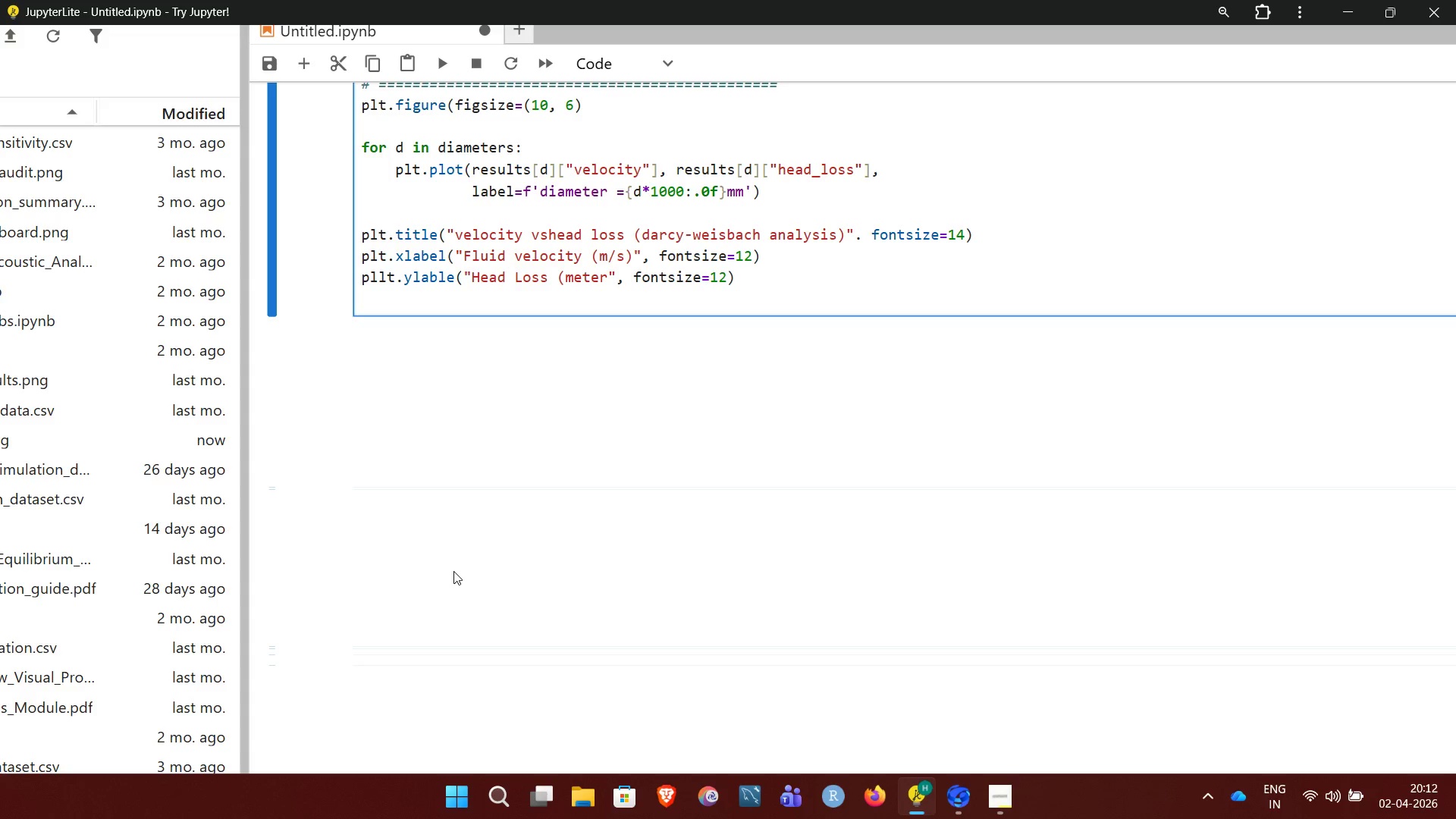 
key(ArrowRight)
 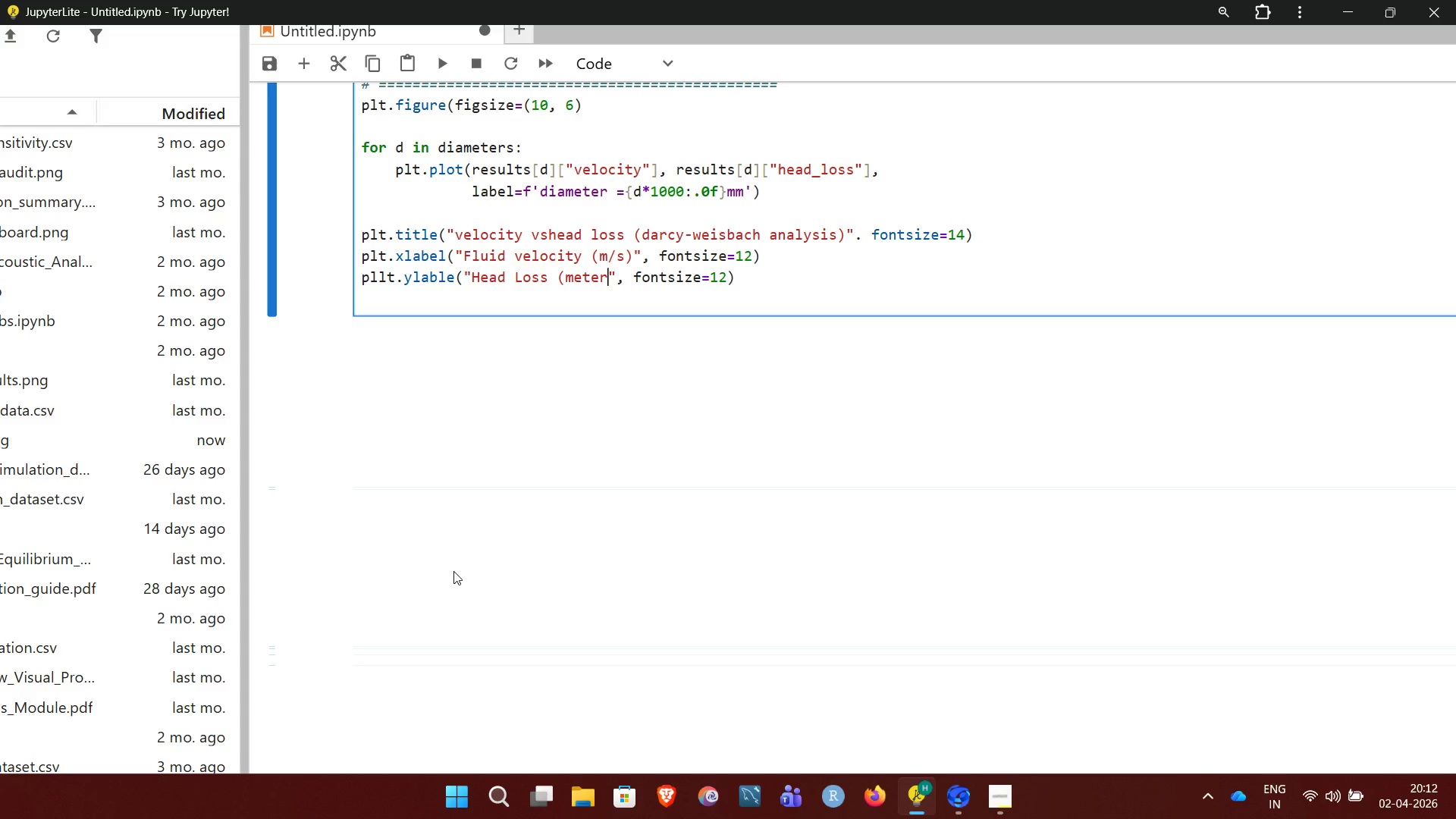 
type(s))
 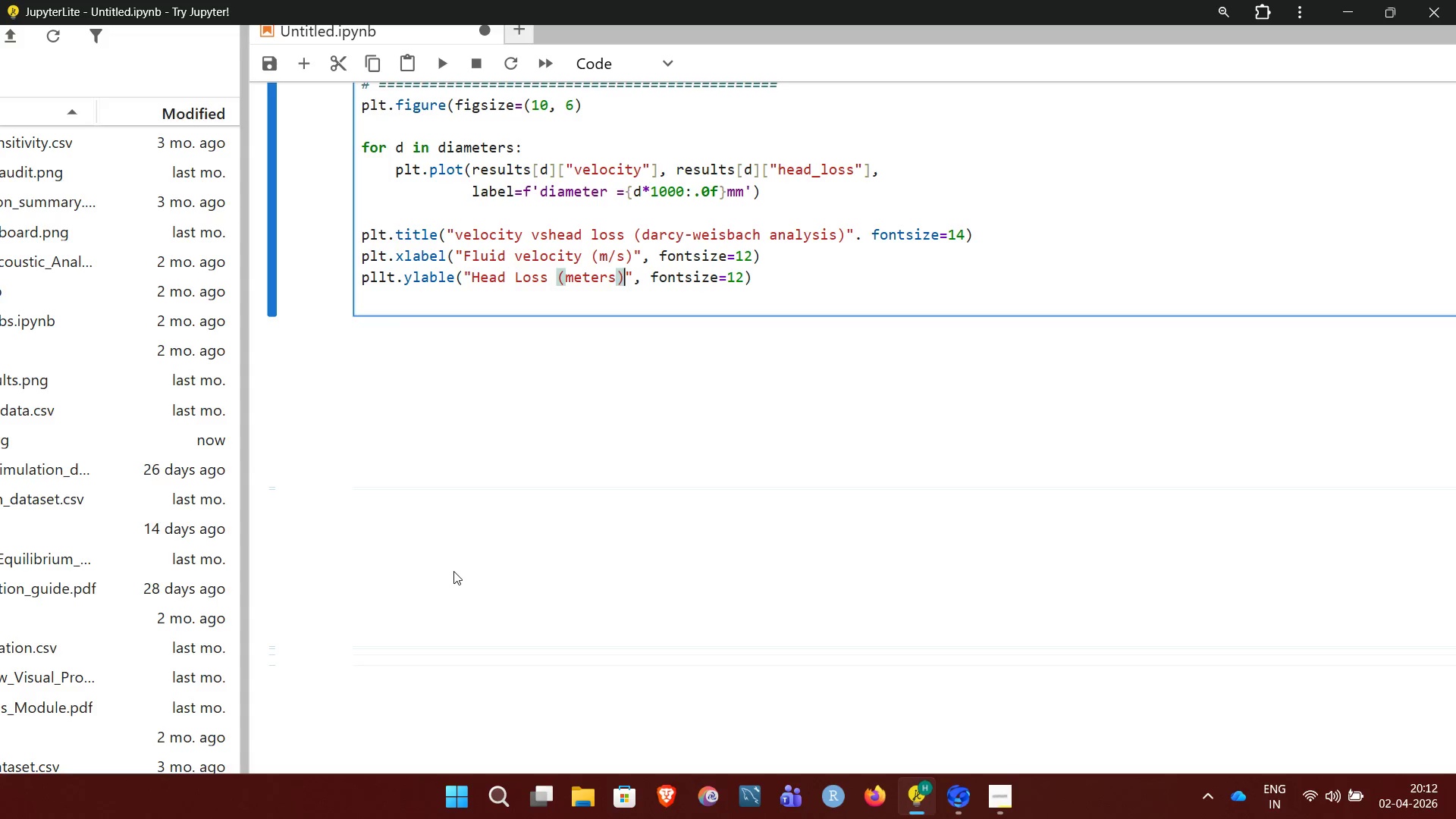 
key(ArrowDown)
 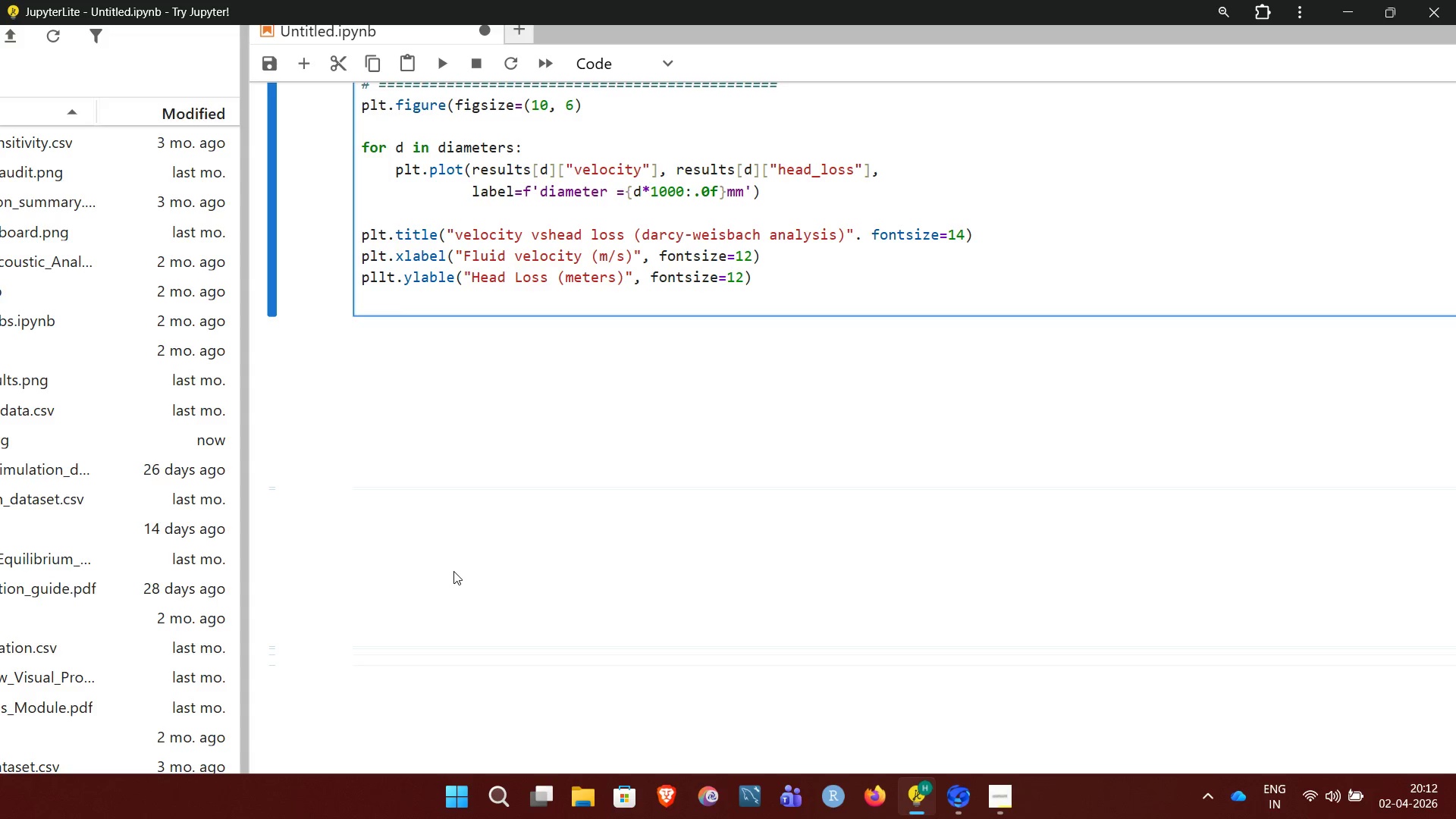 
key(ArrowUp)
 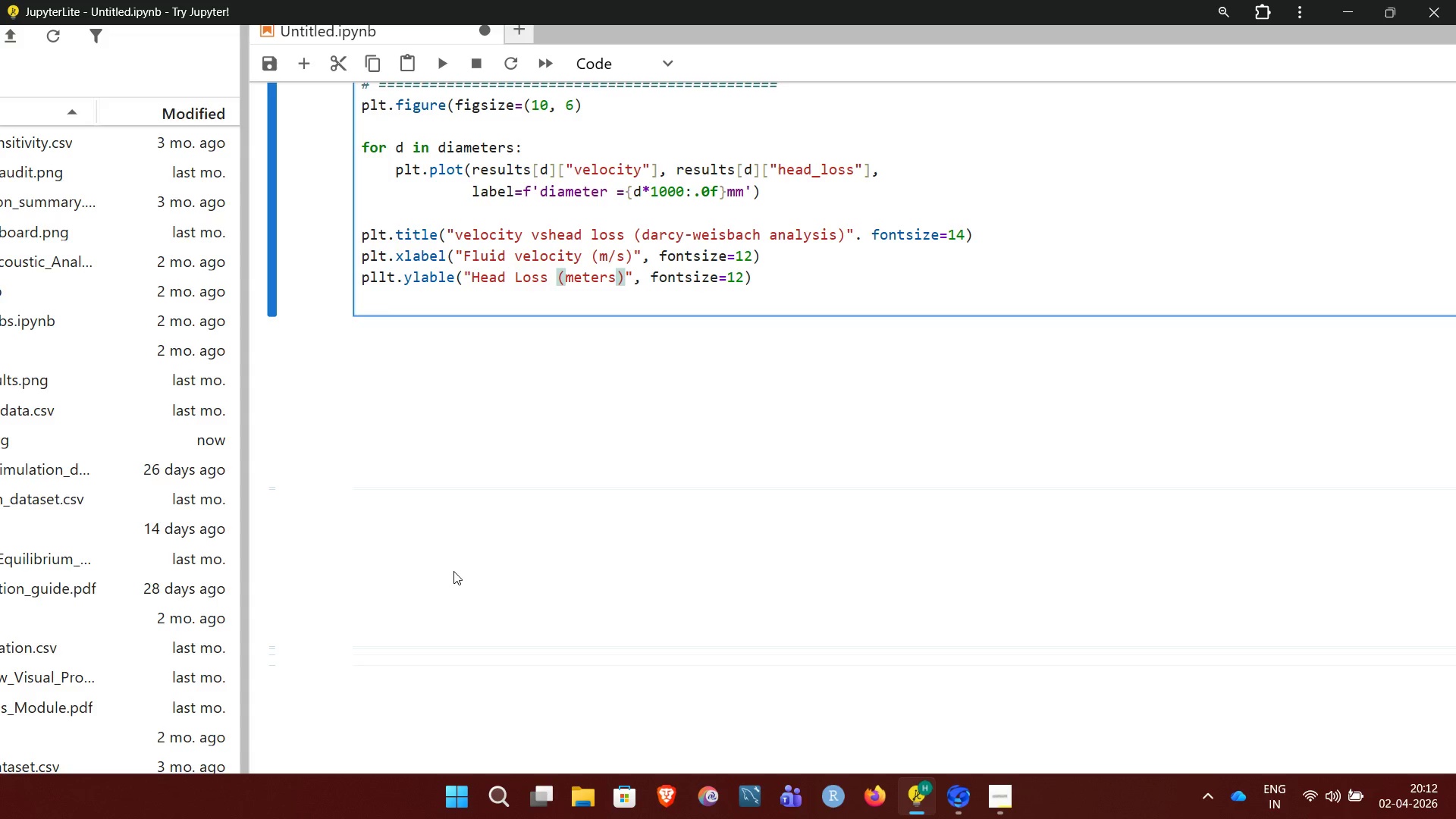 
hold_key(key=ArrowLeft, duration=1.26)
 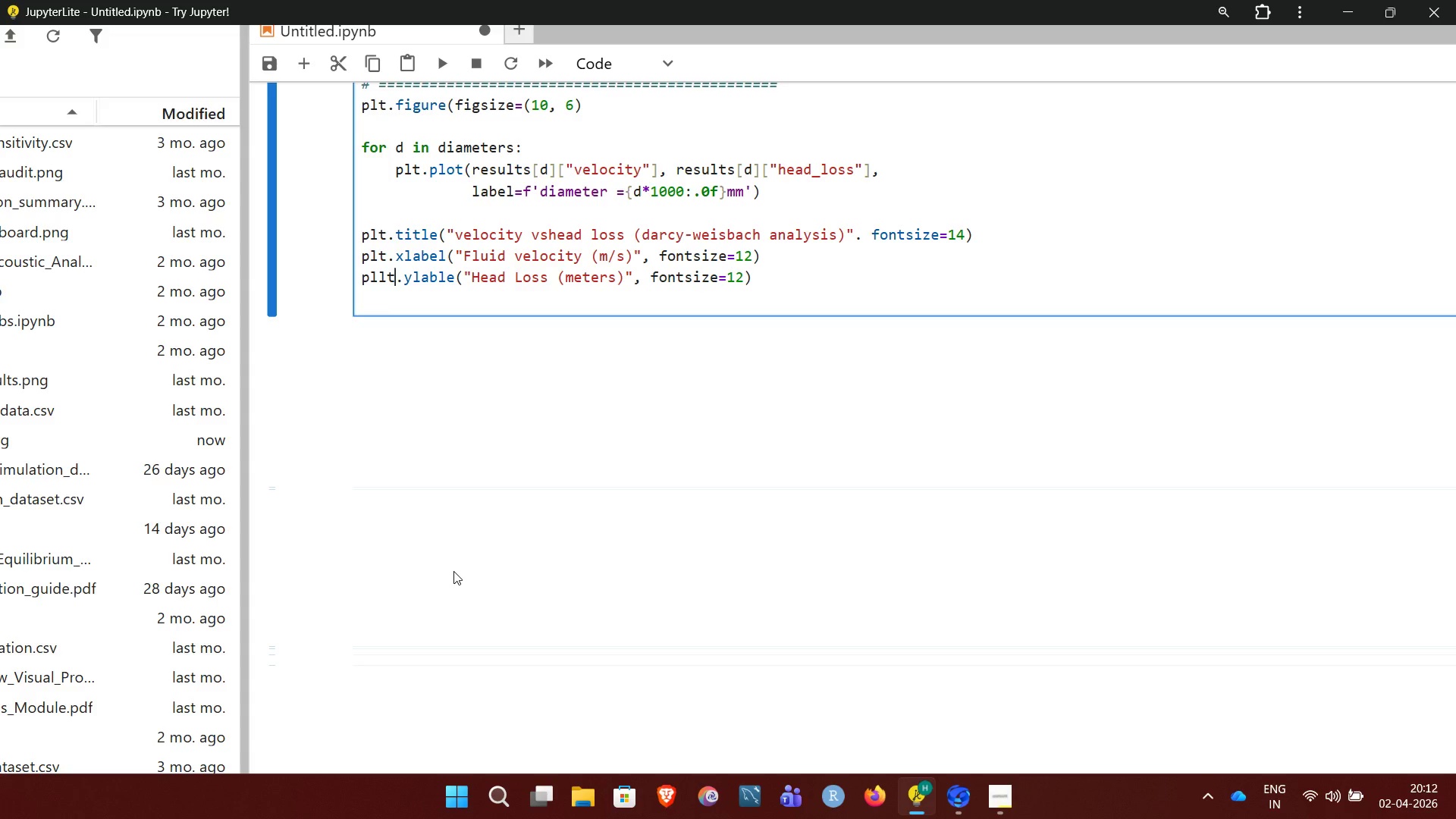 
key(ArrowLeft)
 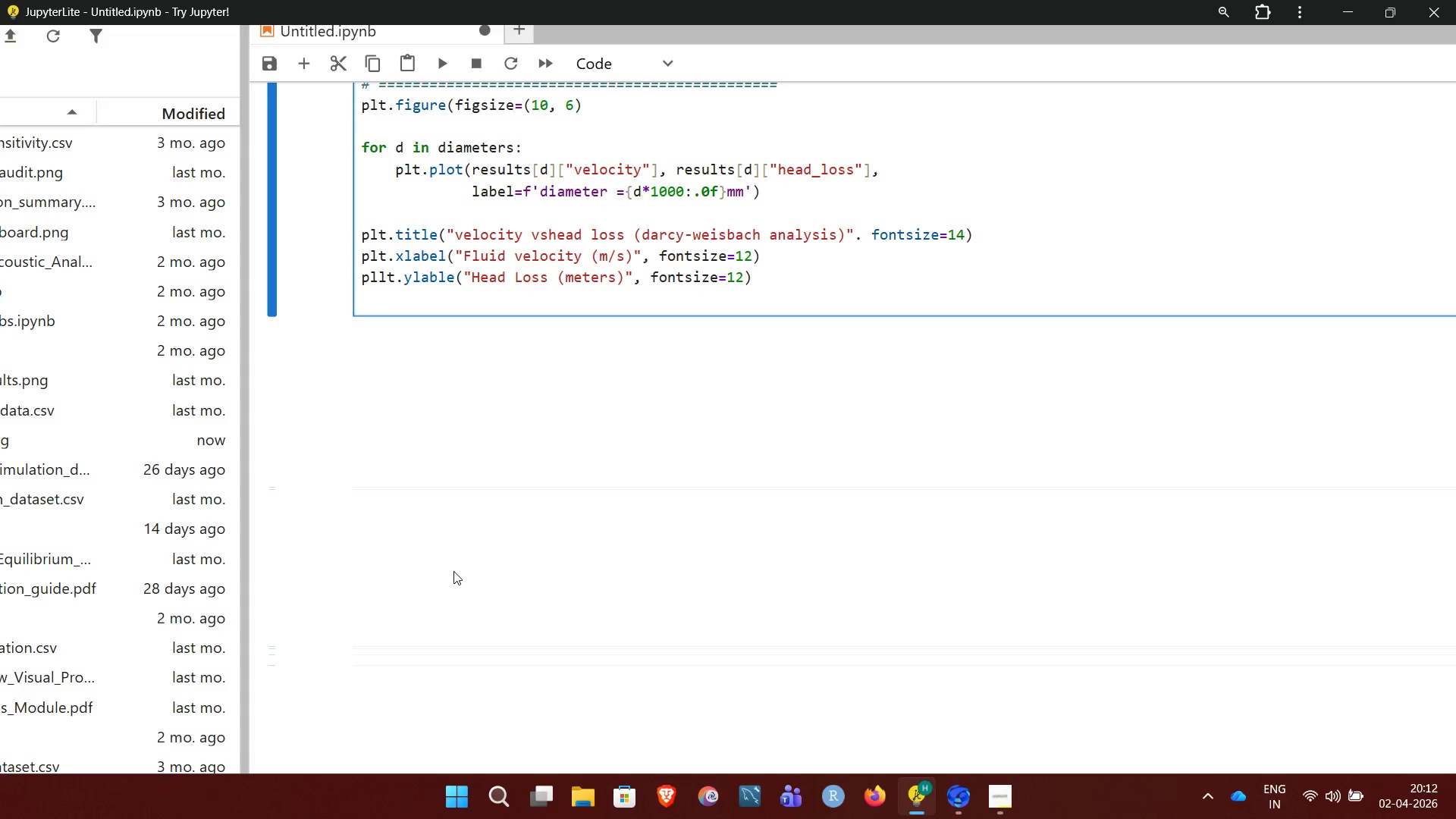 
key(Backspace)
 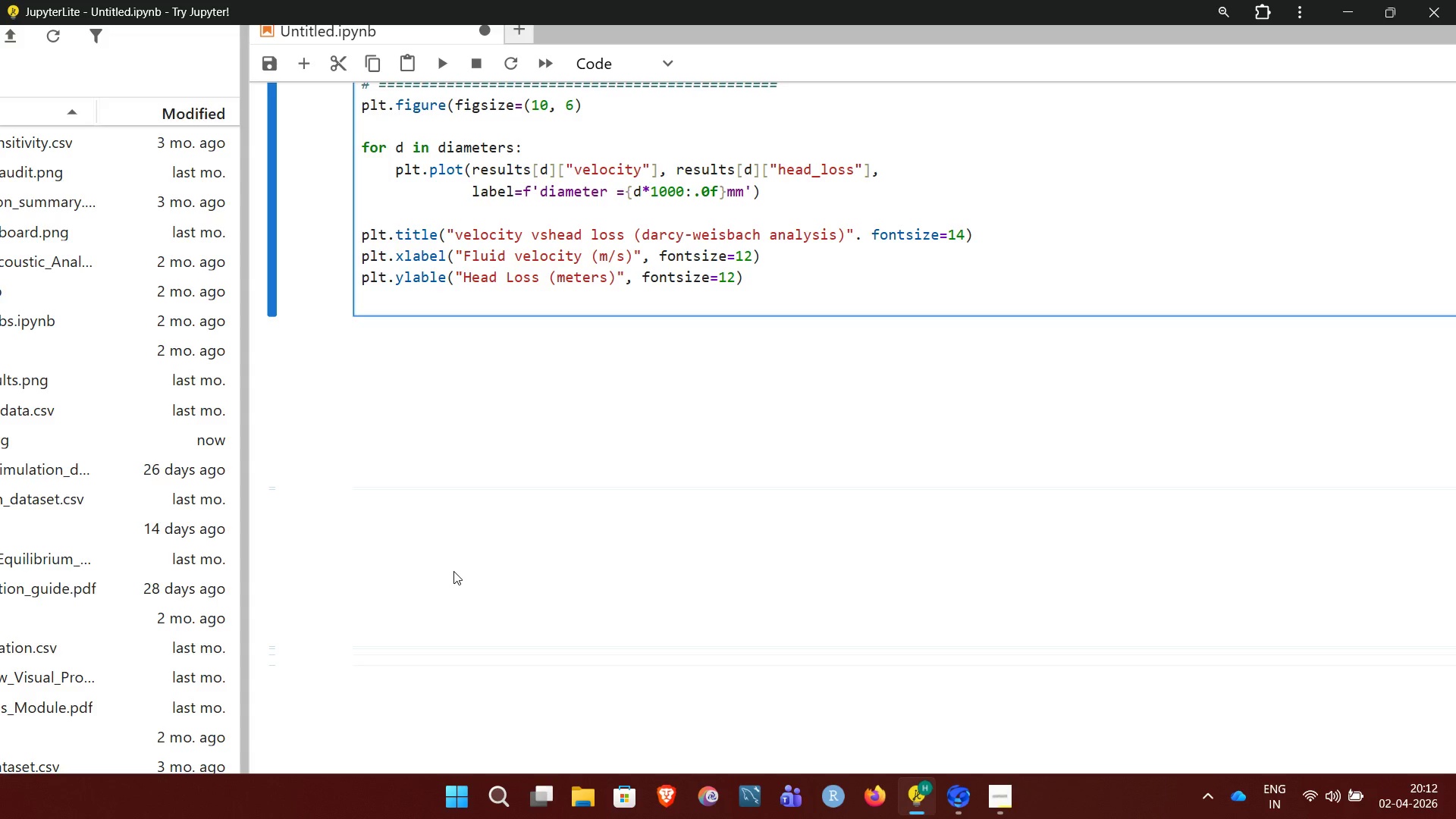 
hold_key(key=ArrowRight, duration=1.33)
 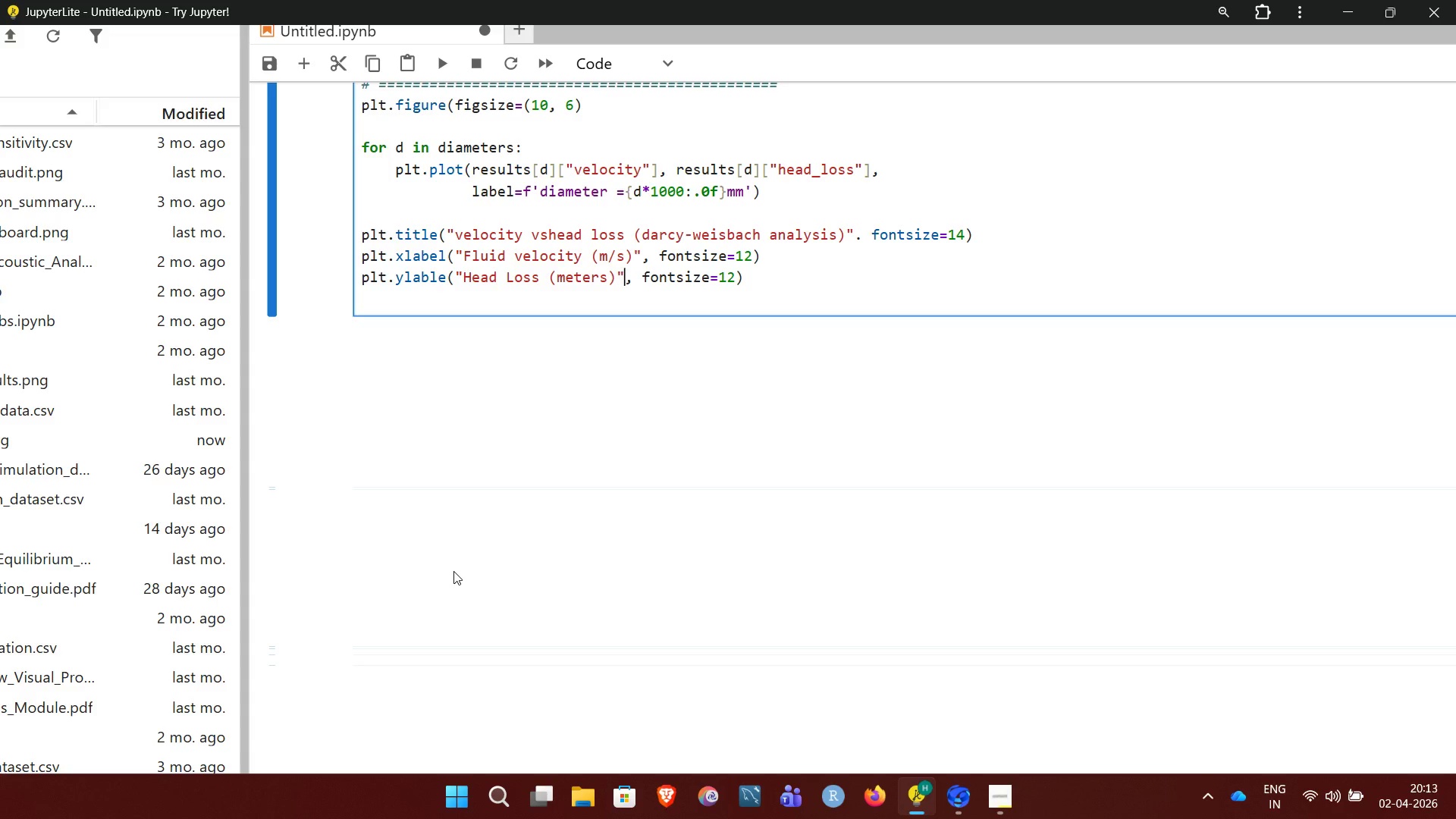 
key(ArrowRight)
 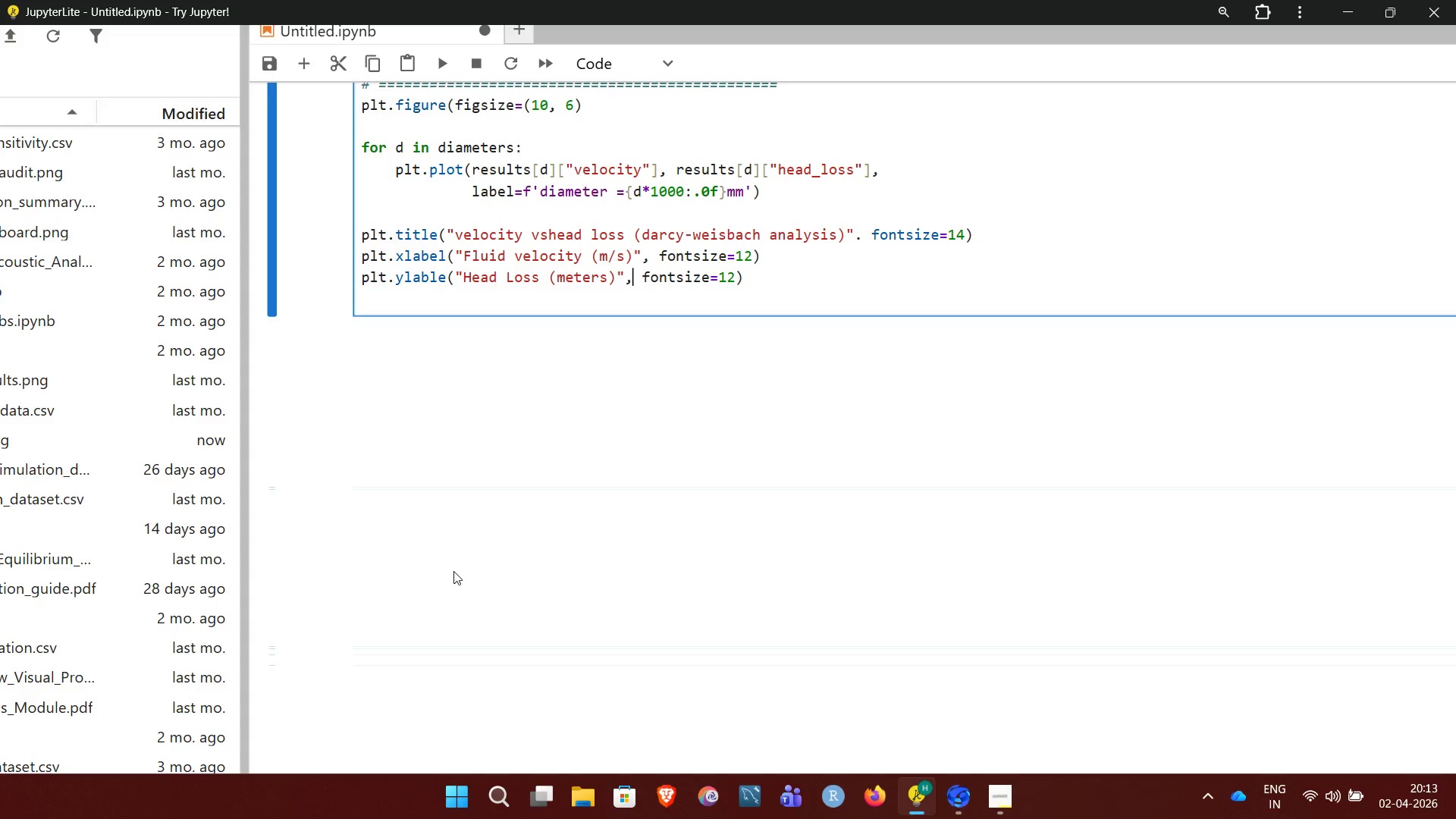 
key(ArrowRight)
 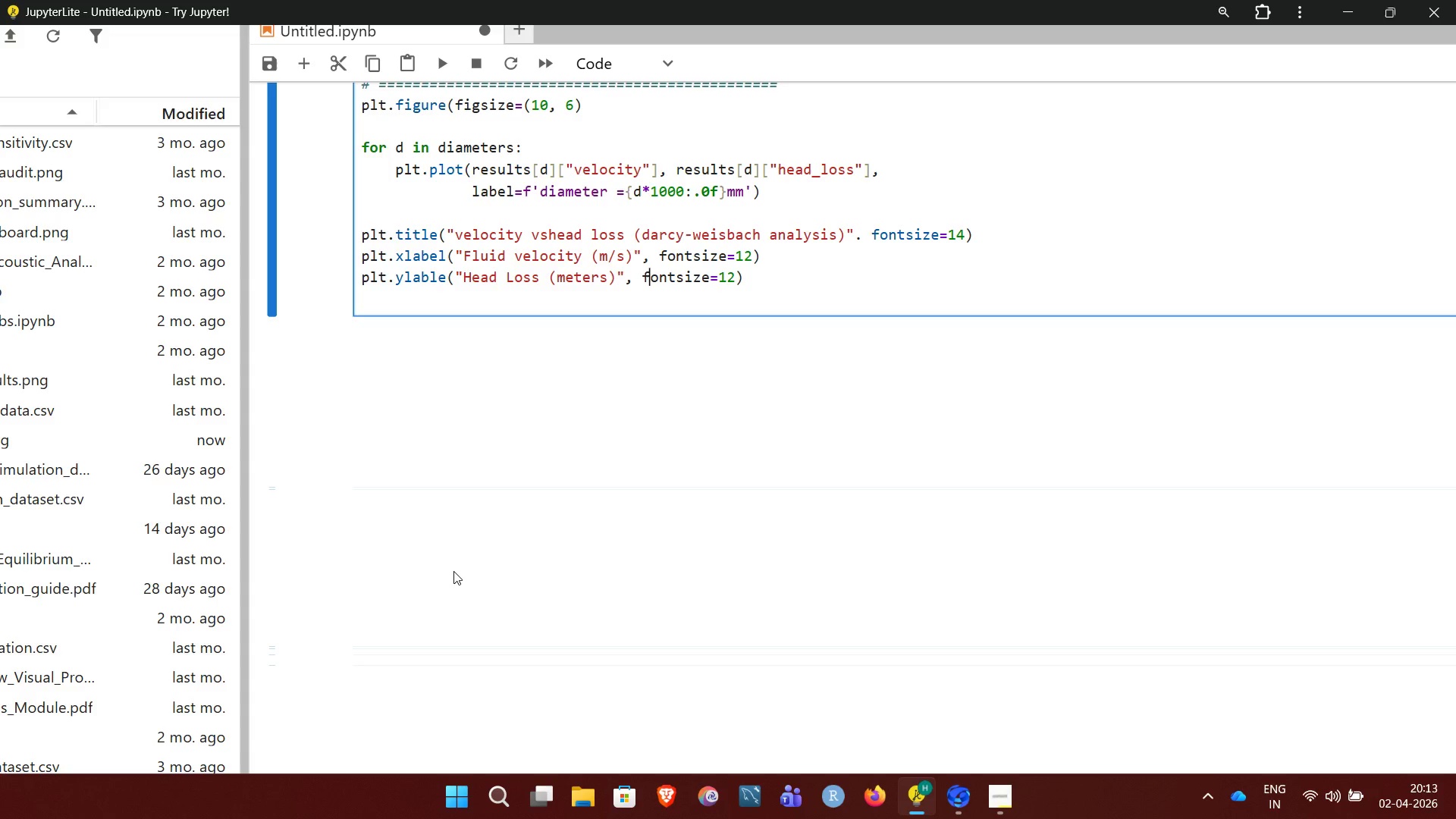 
key(ArrowRight)
 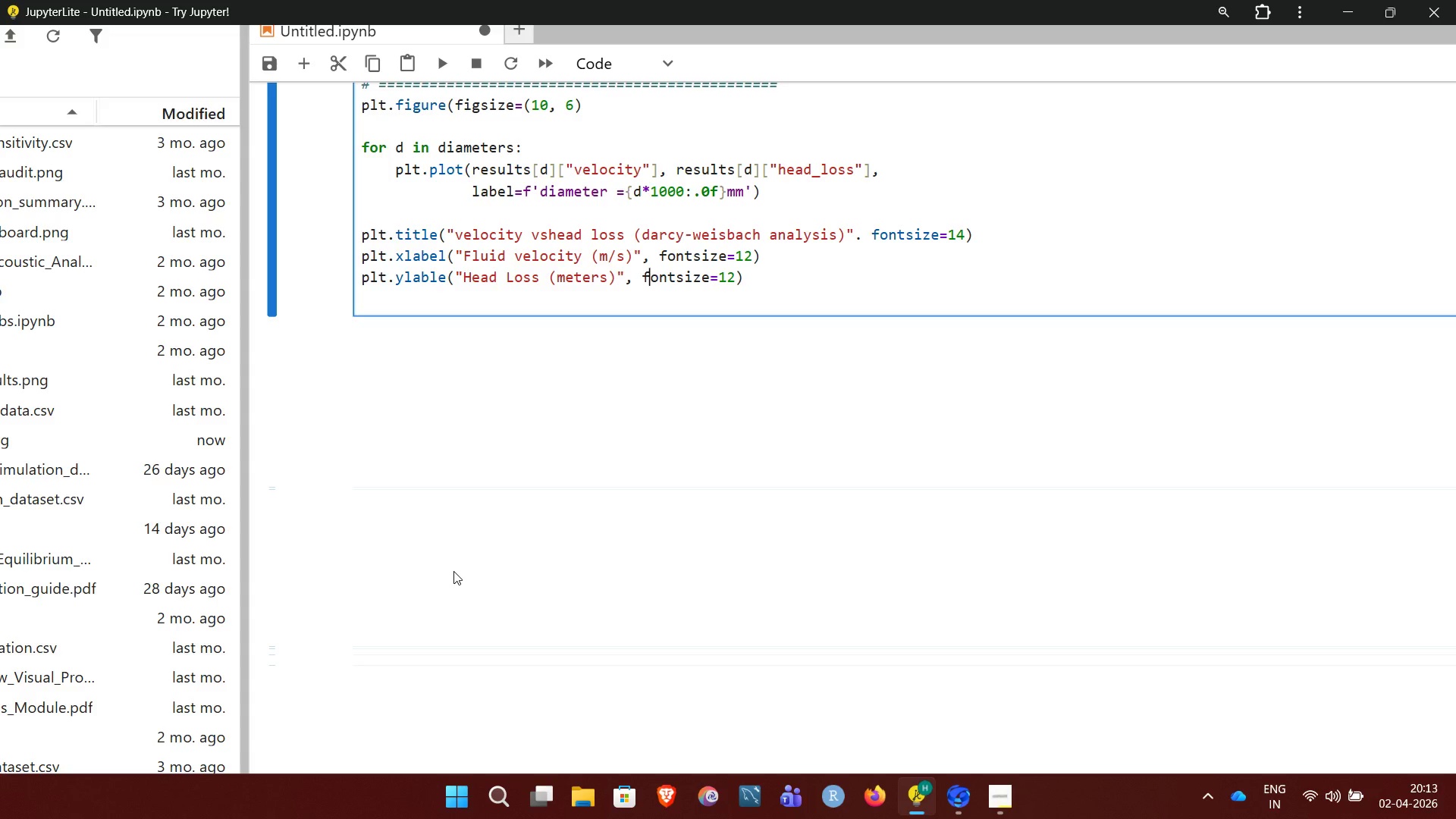 
key(ArrowRight)
 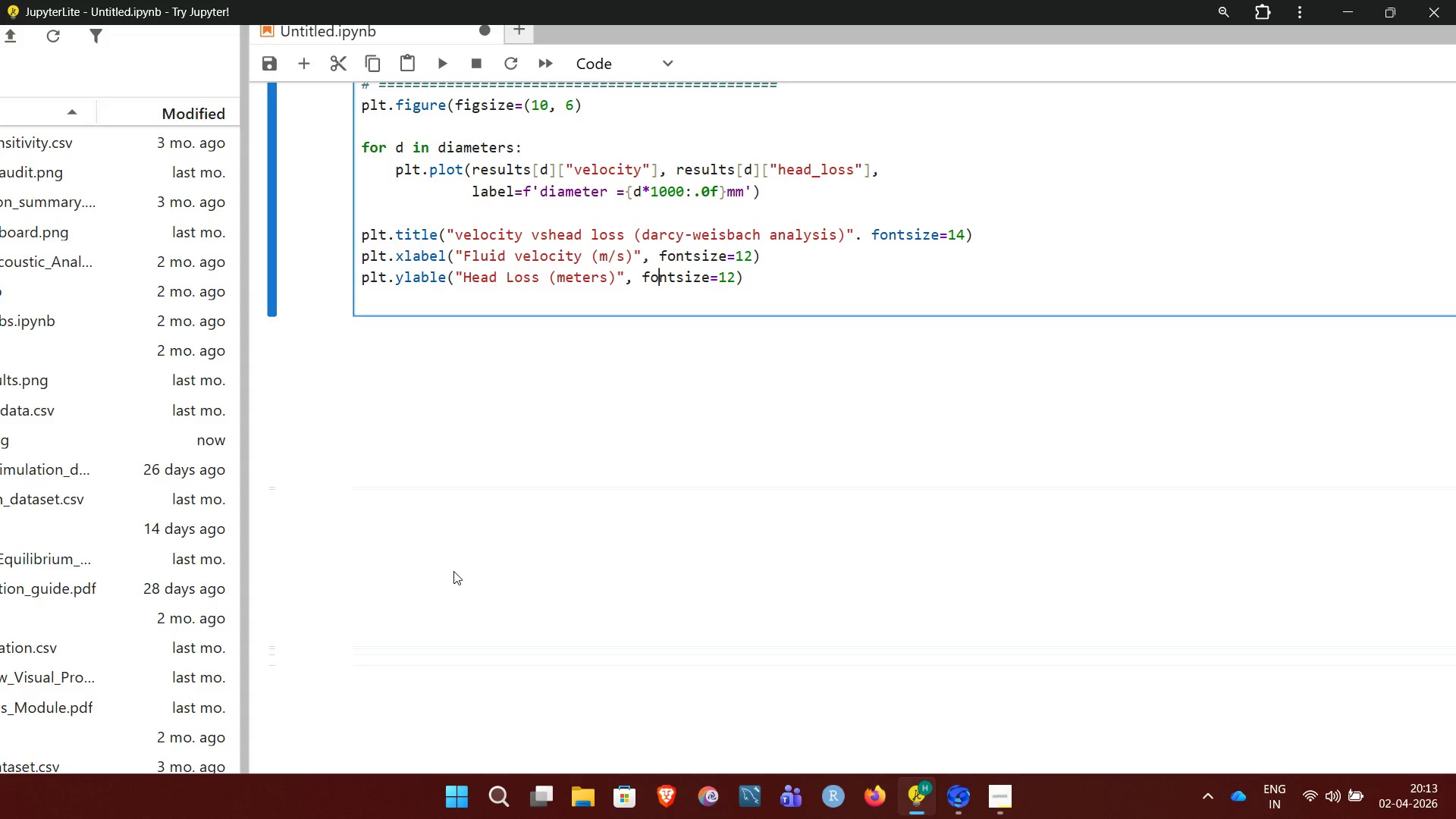 
key(ArrowRight)
 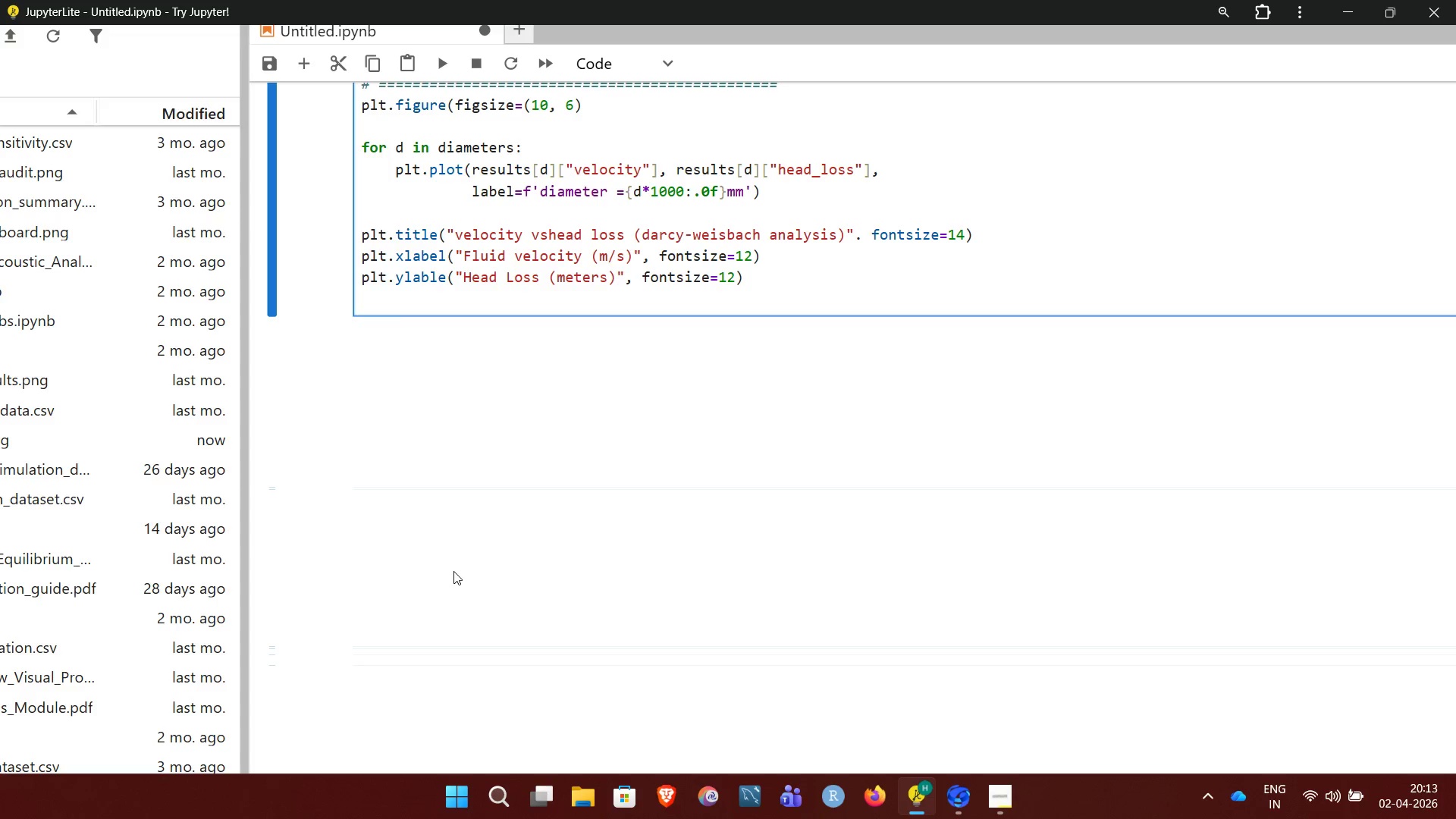 
hold_key(key=ArrowRight, duration=0.56)
 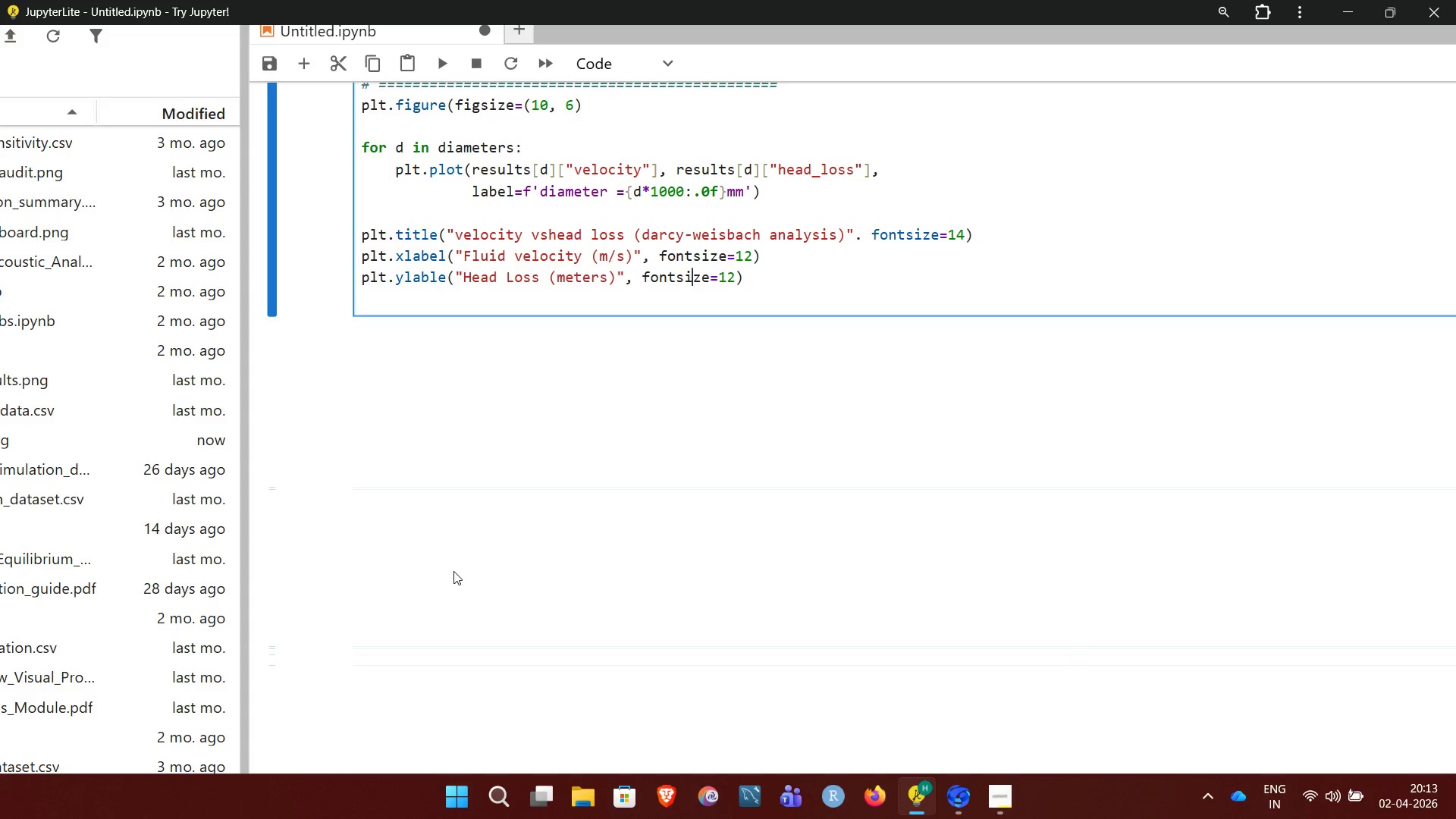 
key(ArrowRight)
 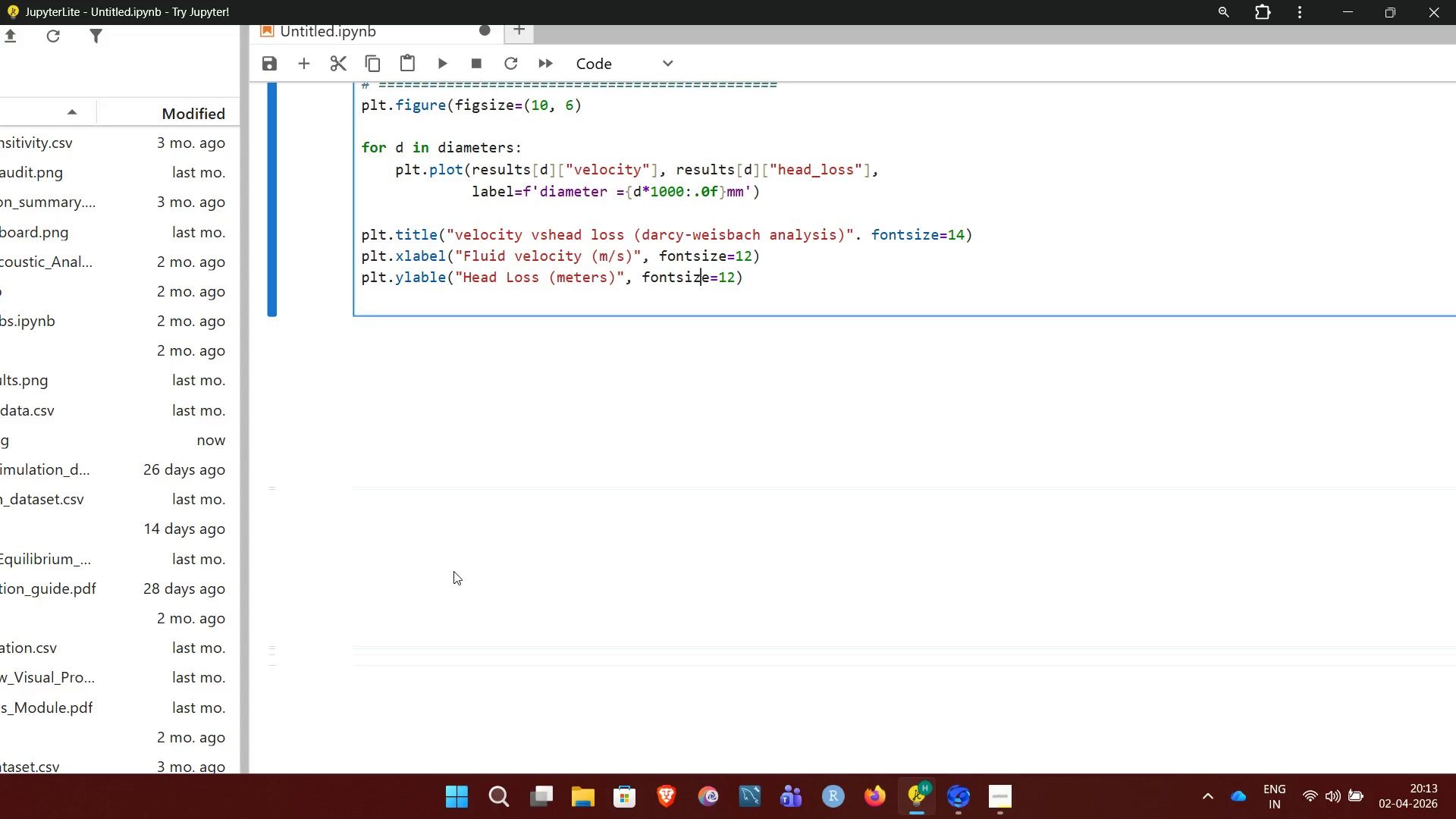 
key(ArrowRight)
 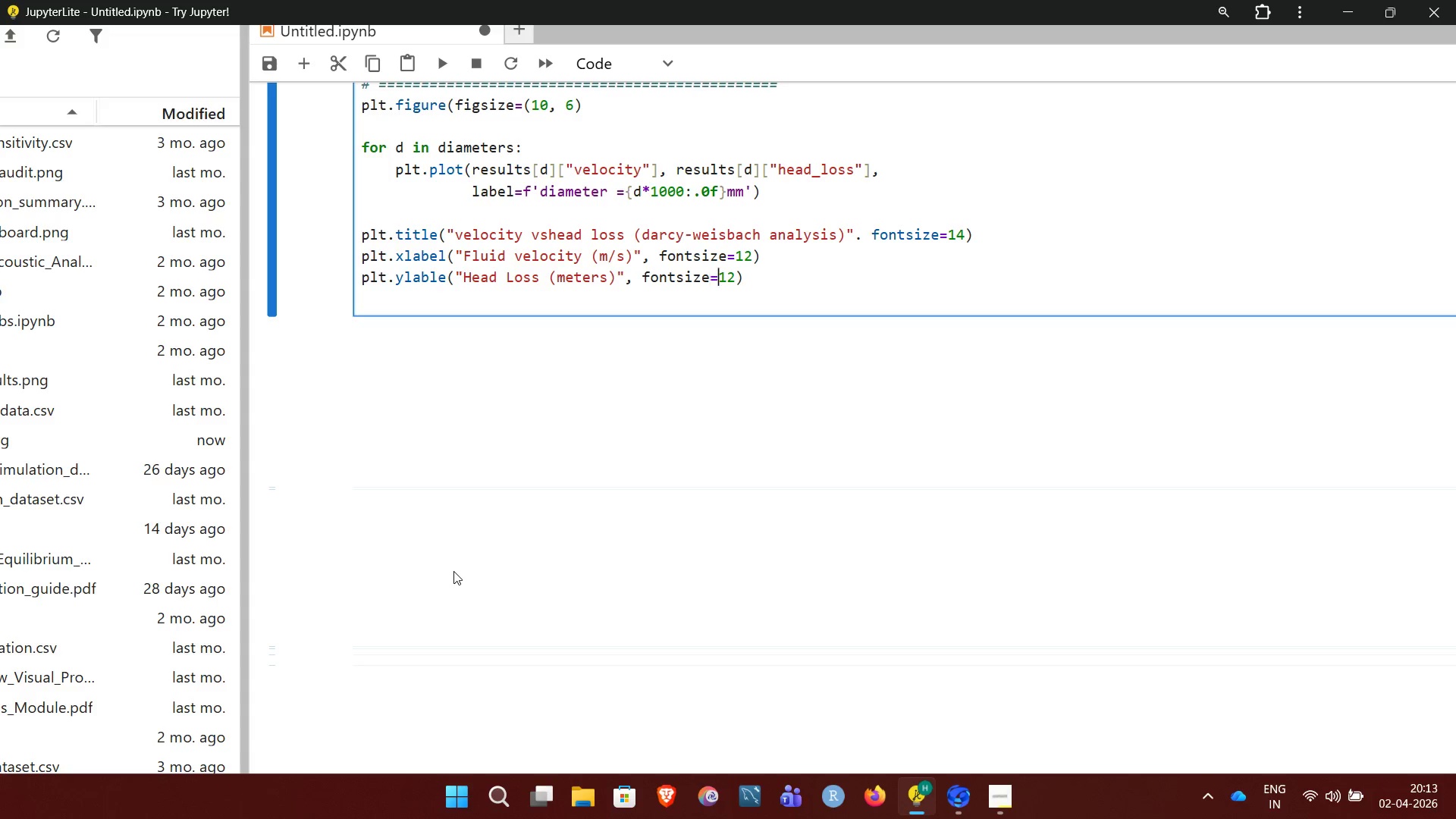 
key(ArrowRight)
 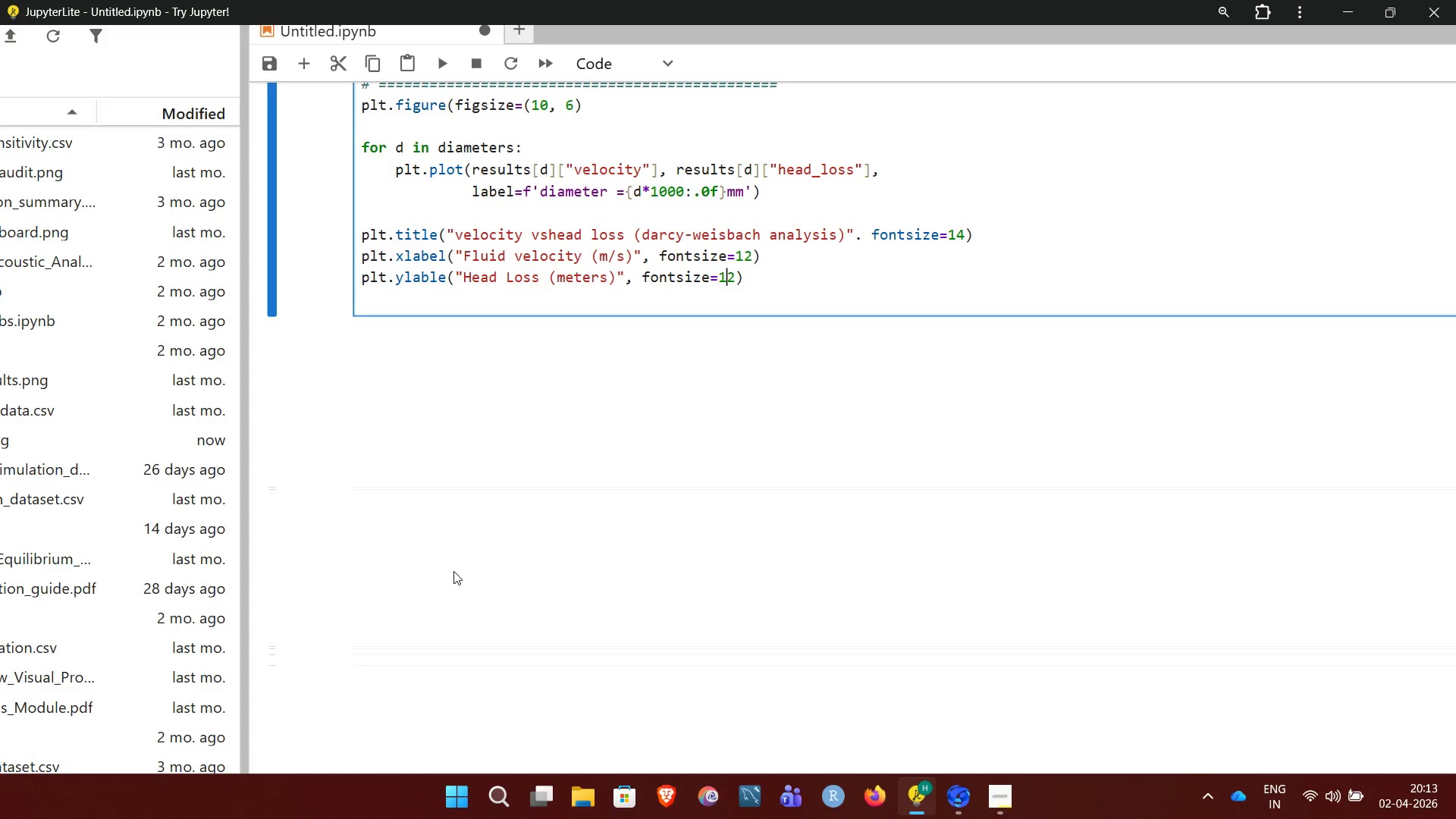 
key(ArrowRight)
 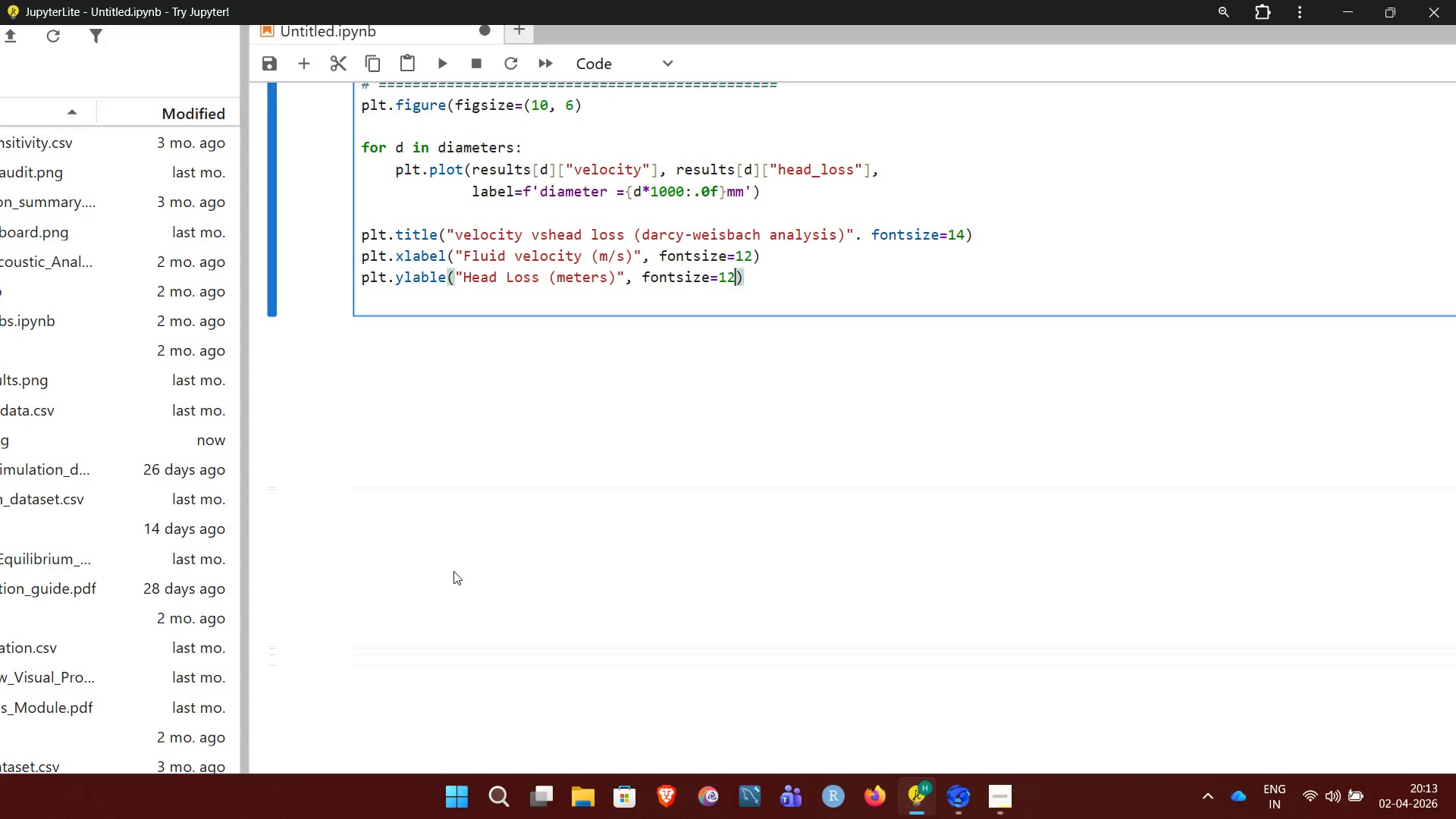 
key(ArrowRight)
 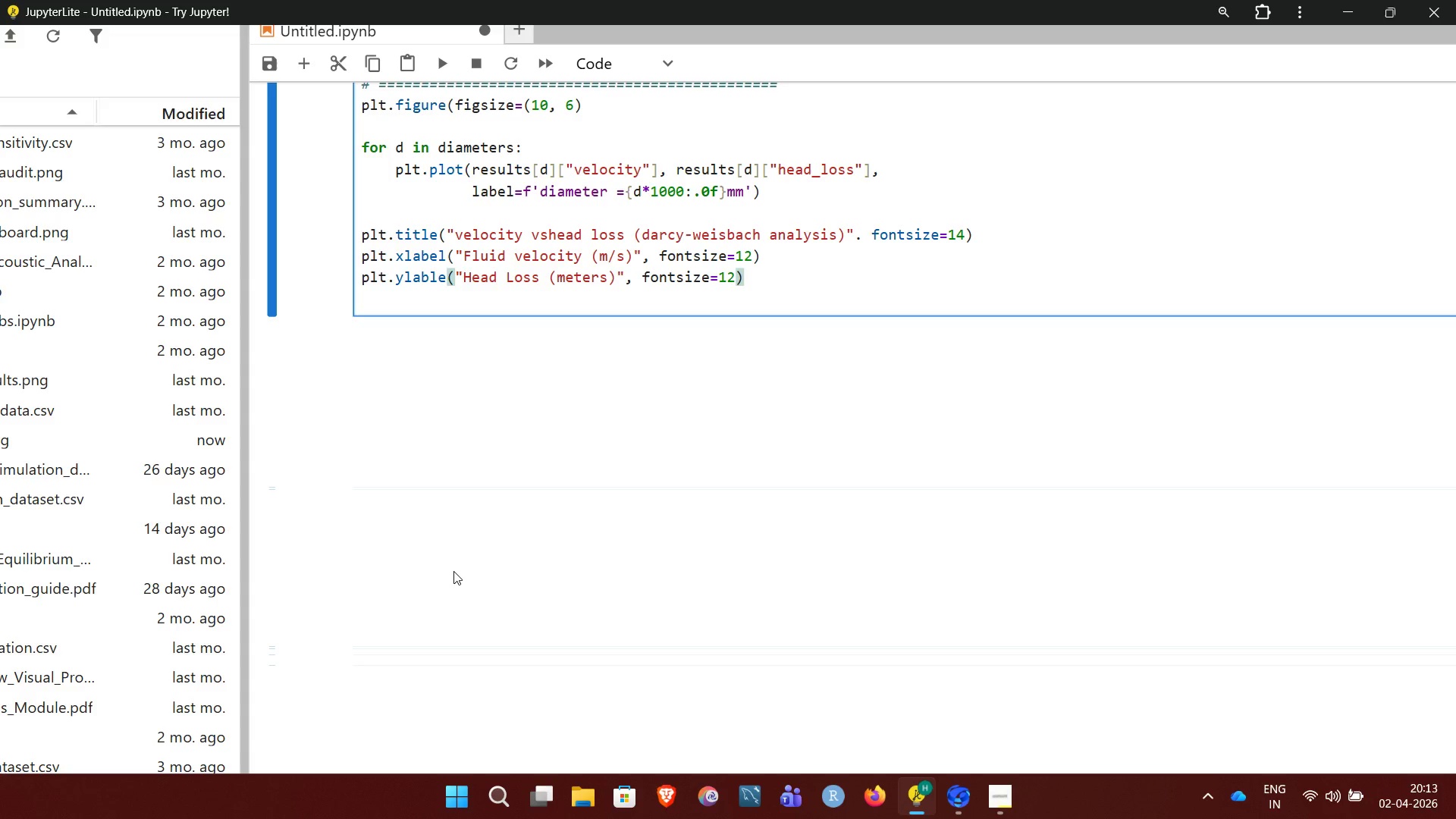 
key(ArrowRight)
 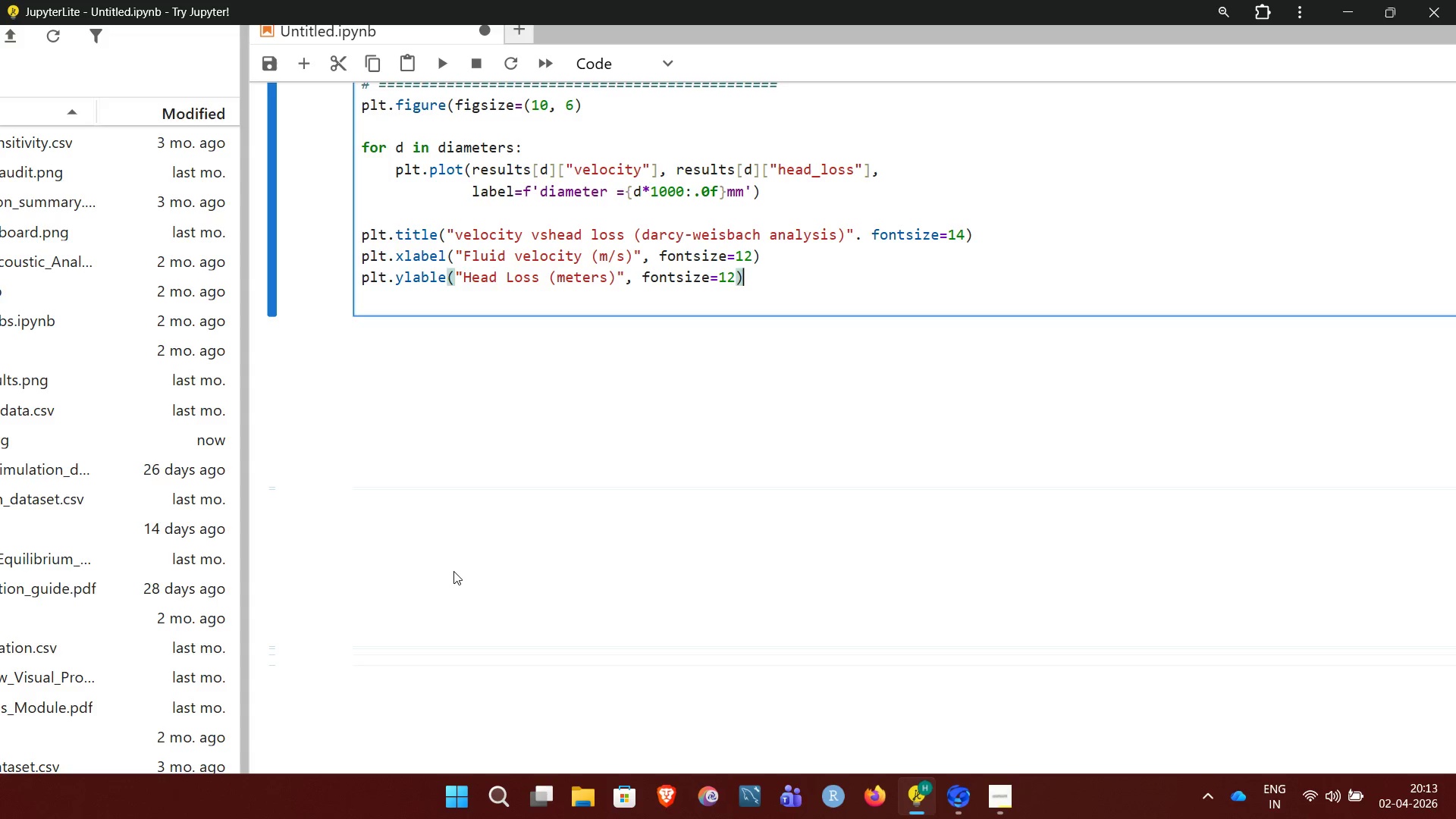 
key(NumpadEnter)
type(plt.grid(True))
key(NumpadEnter)
type(plt.legend())
key(NumpadEnter)
type(plt.tight_ls)
key(Backspace)
type(ayout())
key(NumpadEnter)
key(NumpadEnter)
type(# Save BEFORE (im)
 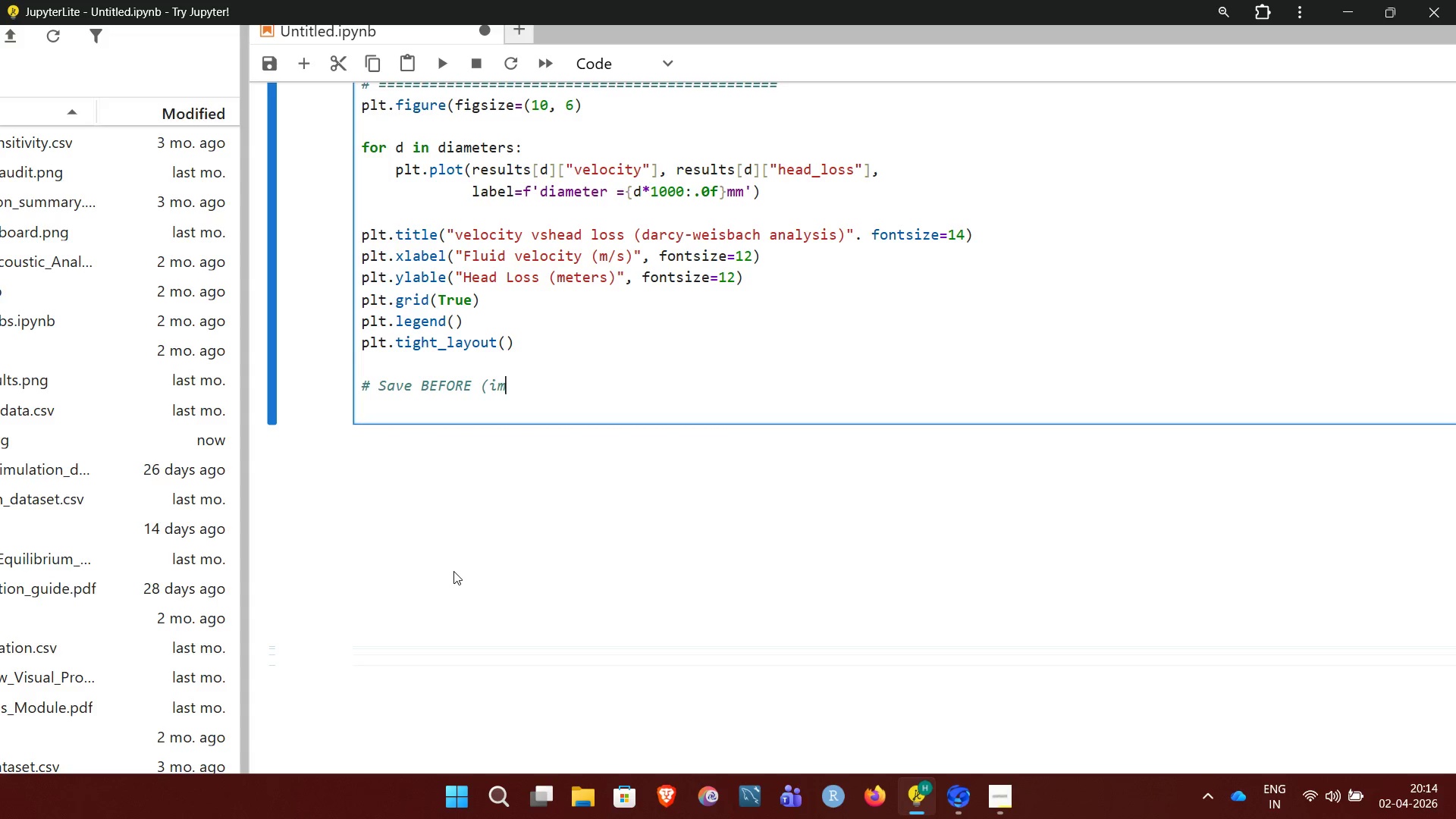 
type(portany)
key(Backspace)
type(ty)
 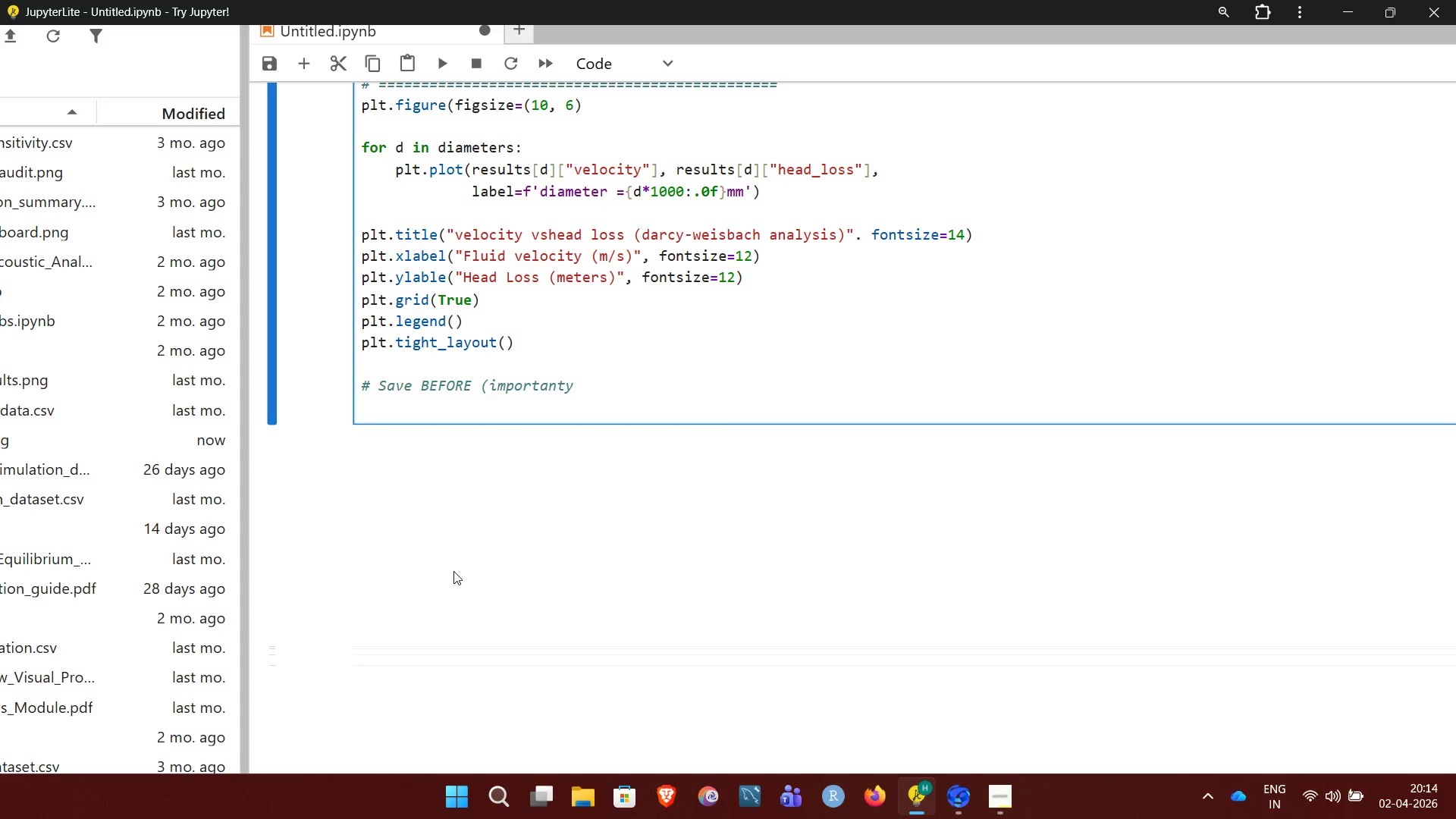 
key(NumpadEnter)
 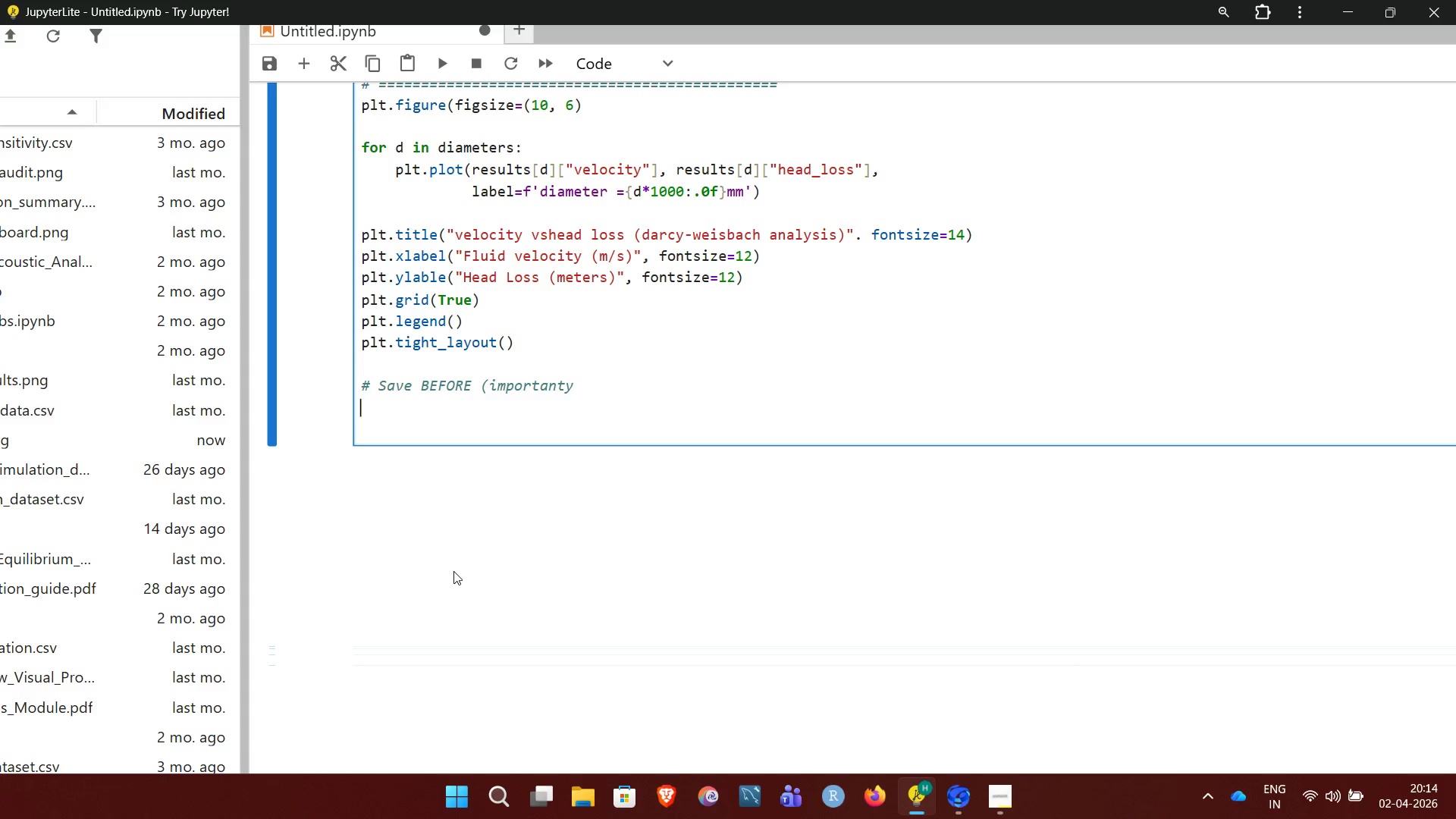 
key(ArrowUp)
 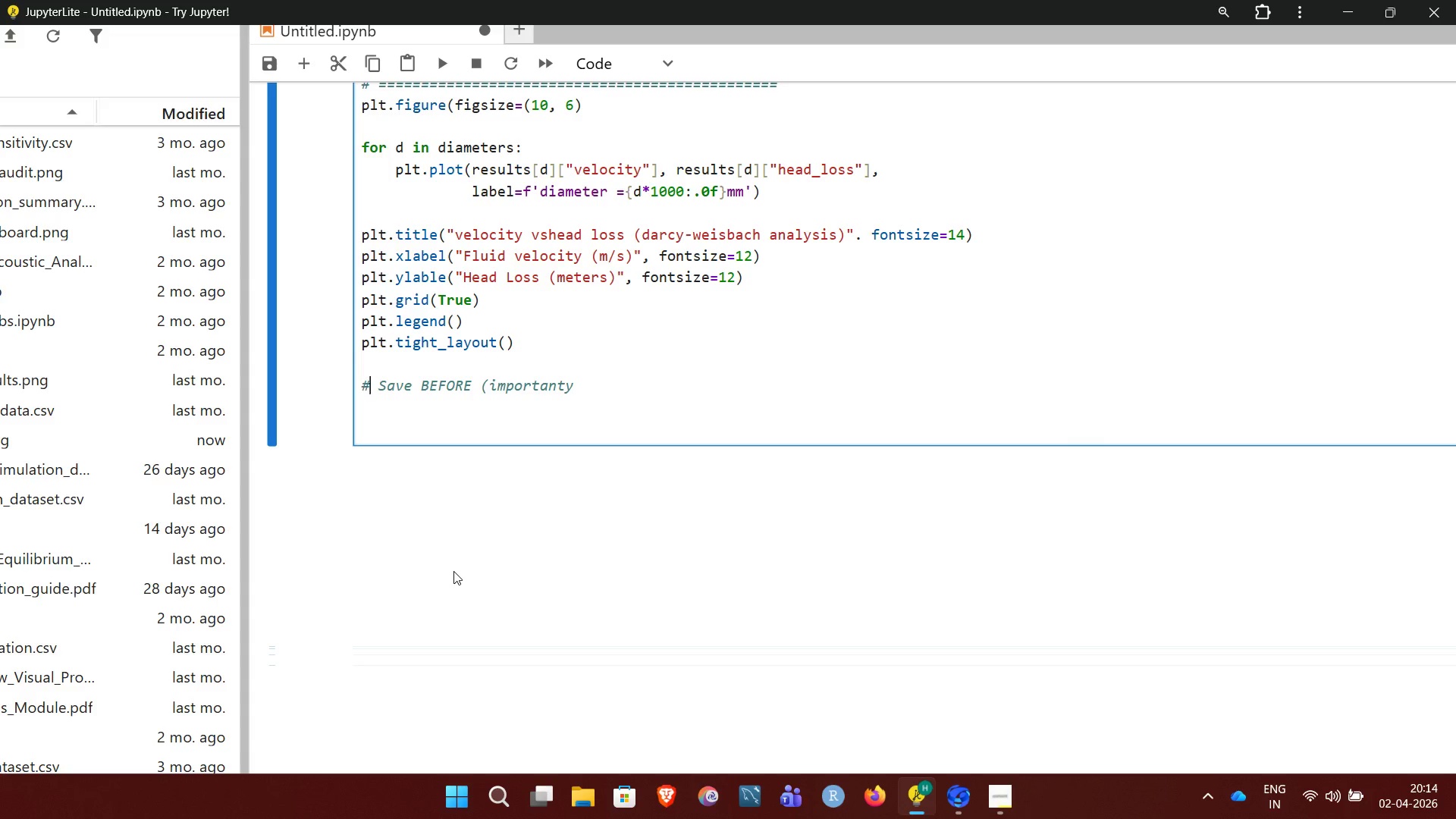 
hold_key(key=ArrowRight, duration=0.97)
 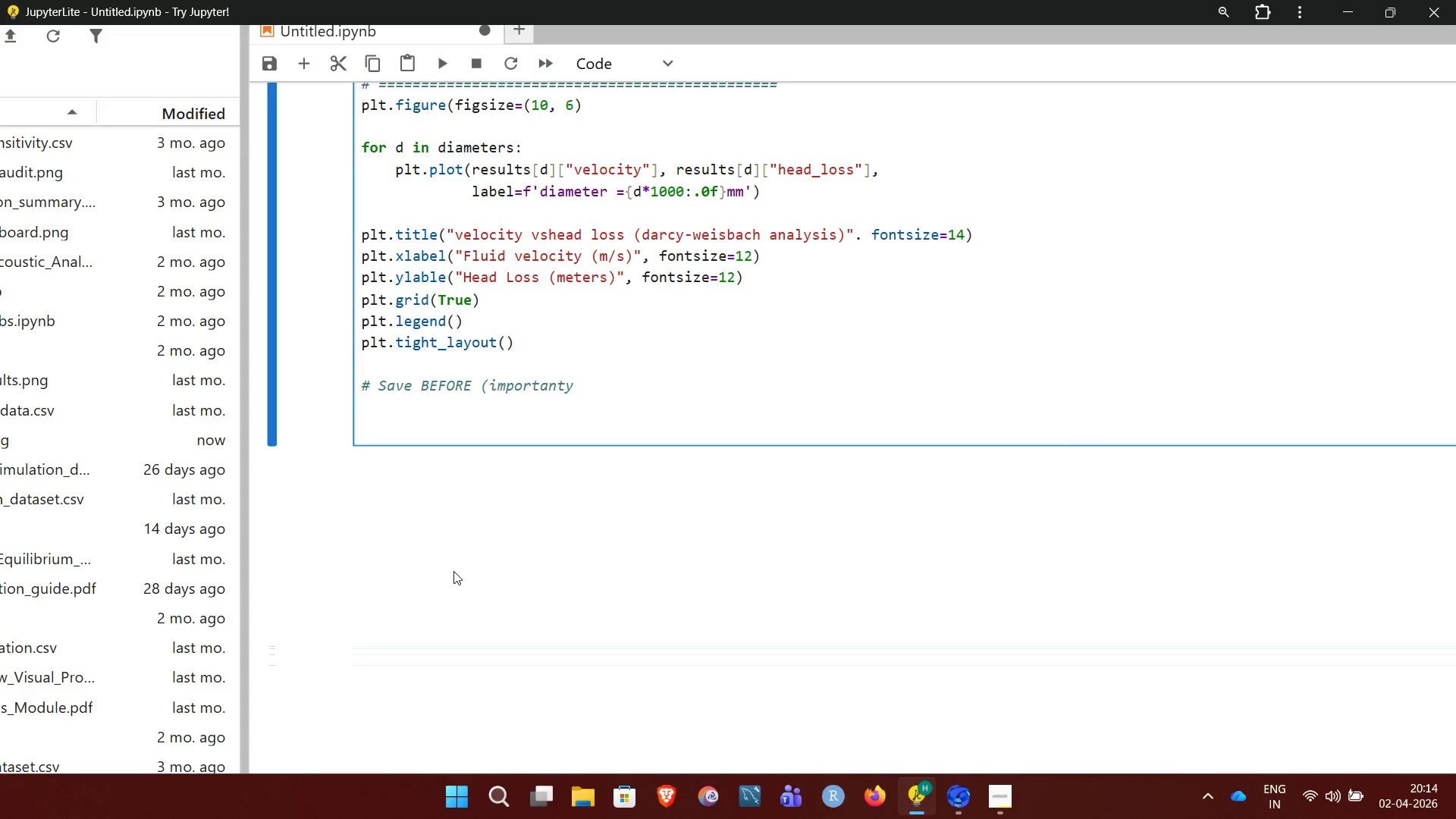 
key(ArrowLeft)
 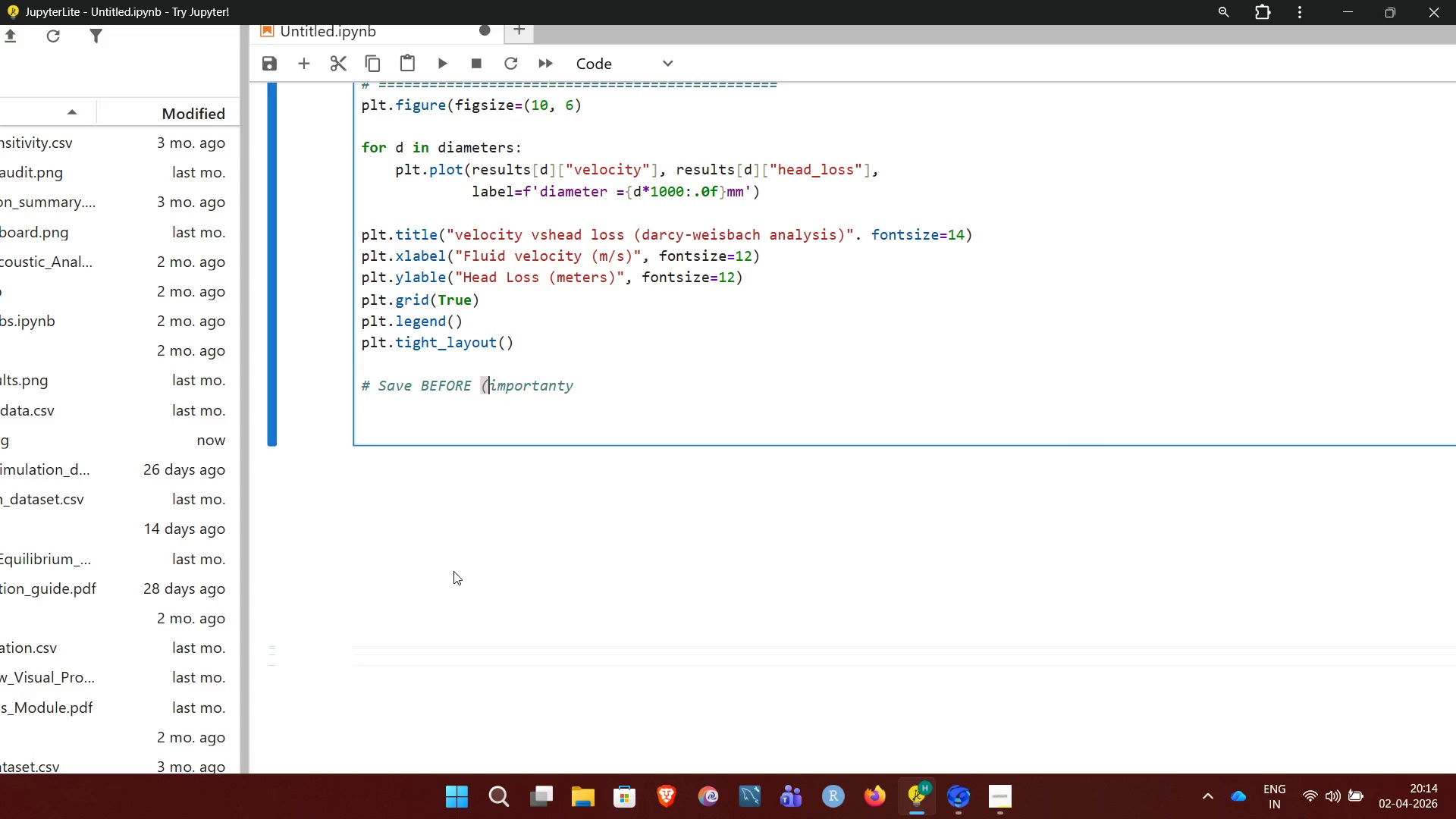 
key(ArrowLeft)
 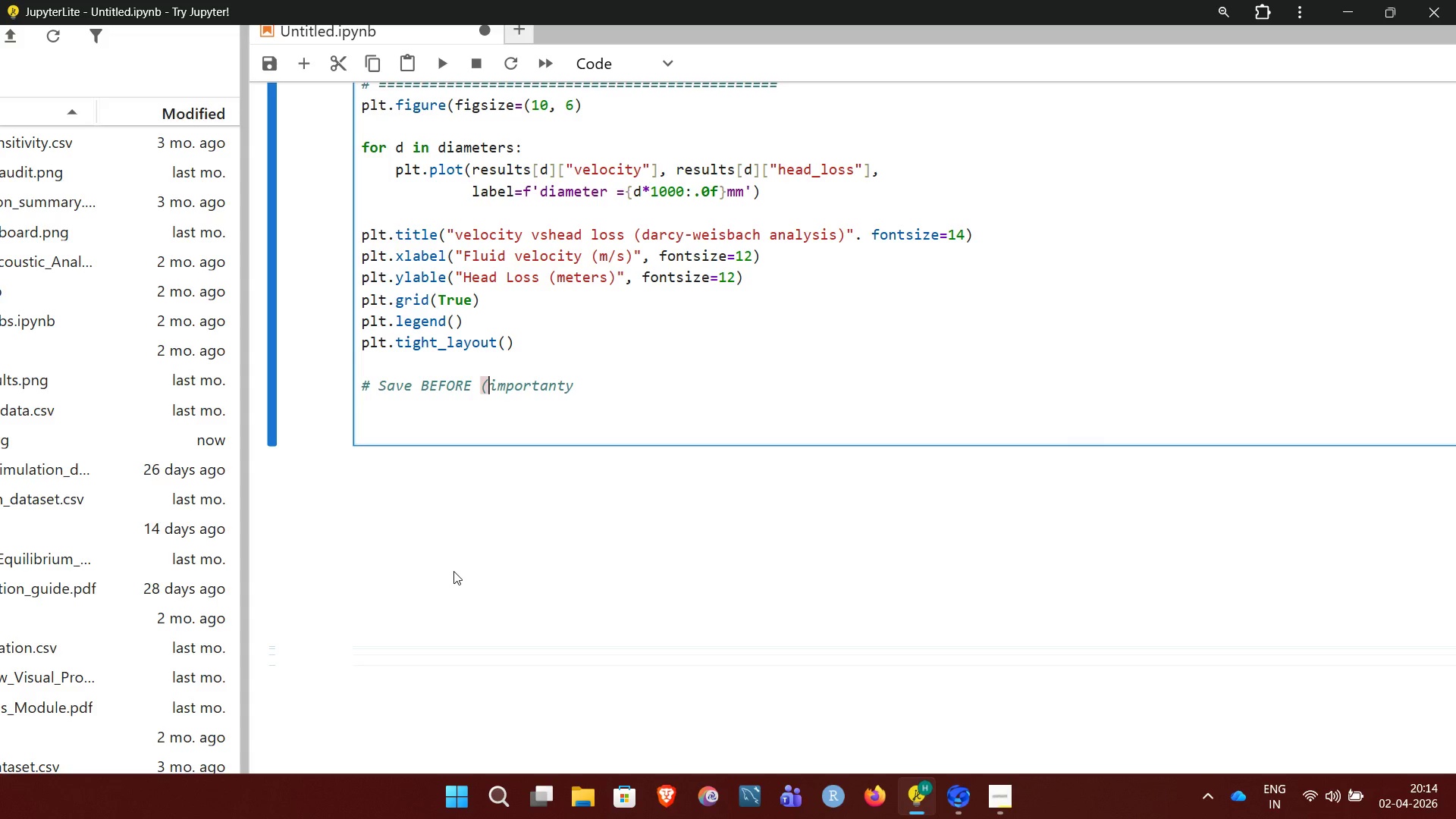 
key(ArrowLeft)
 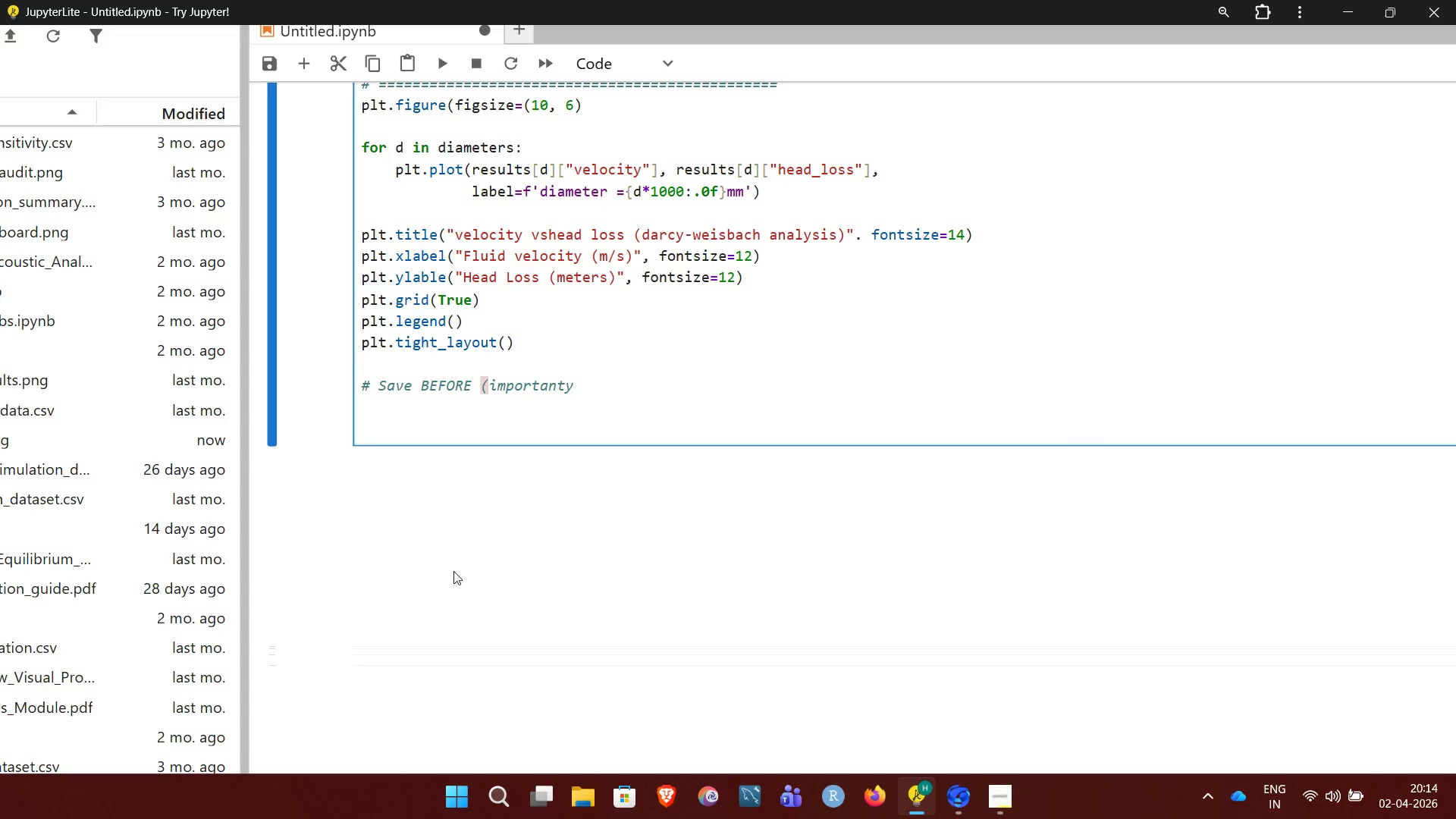 
type(shiow)
key(Backspace)
key(Backspace)
key(Backspace)
type(ow )
 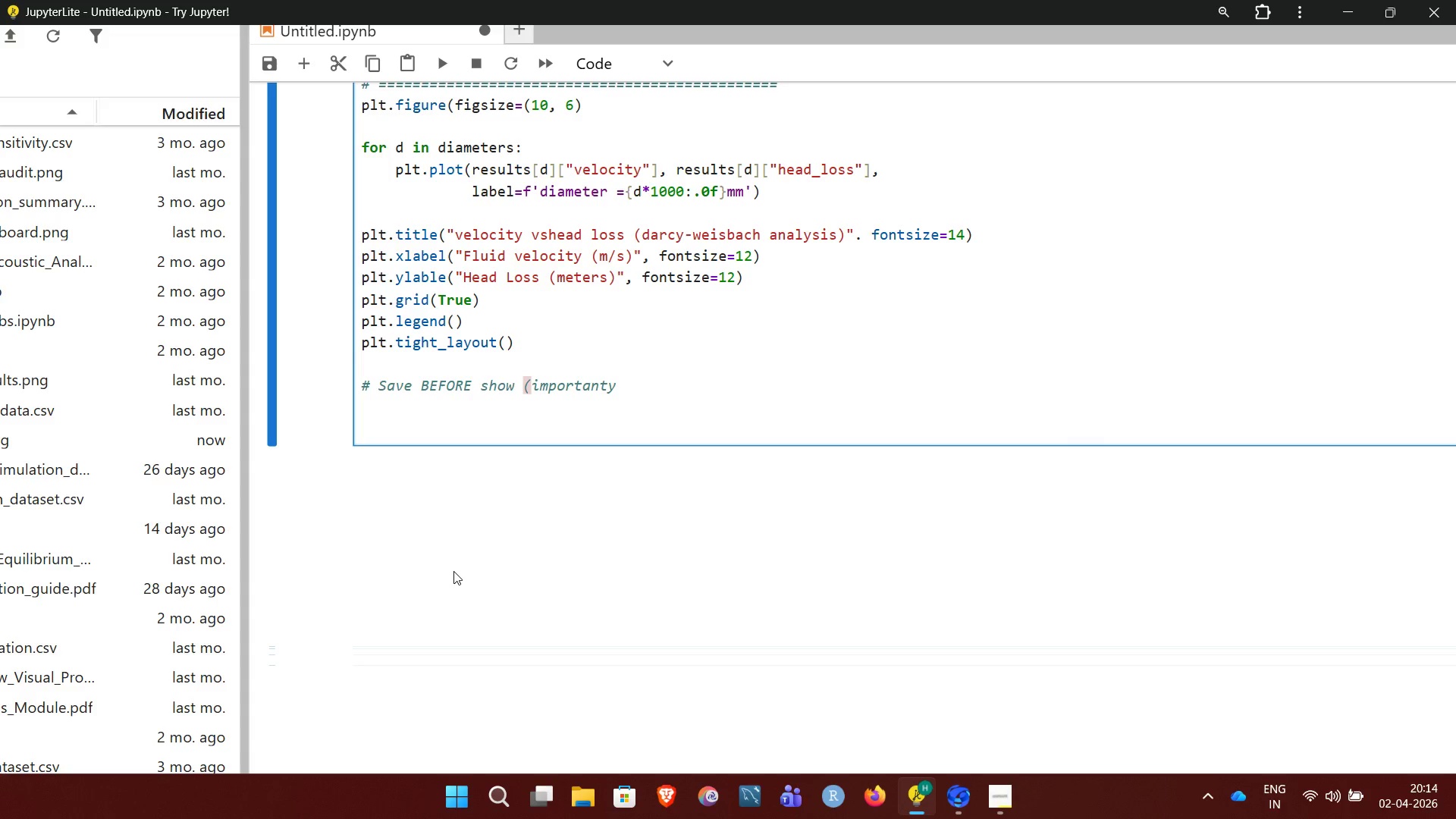 
hold_key(key=ArrowRight, duration=0.61)
 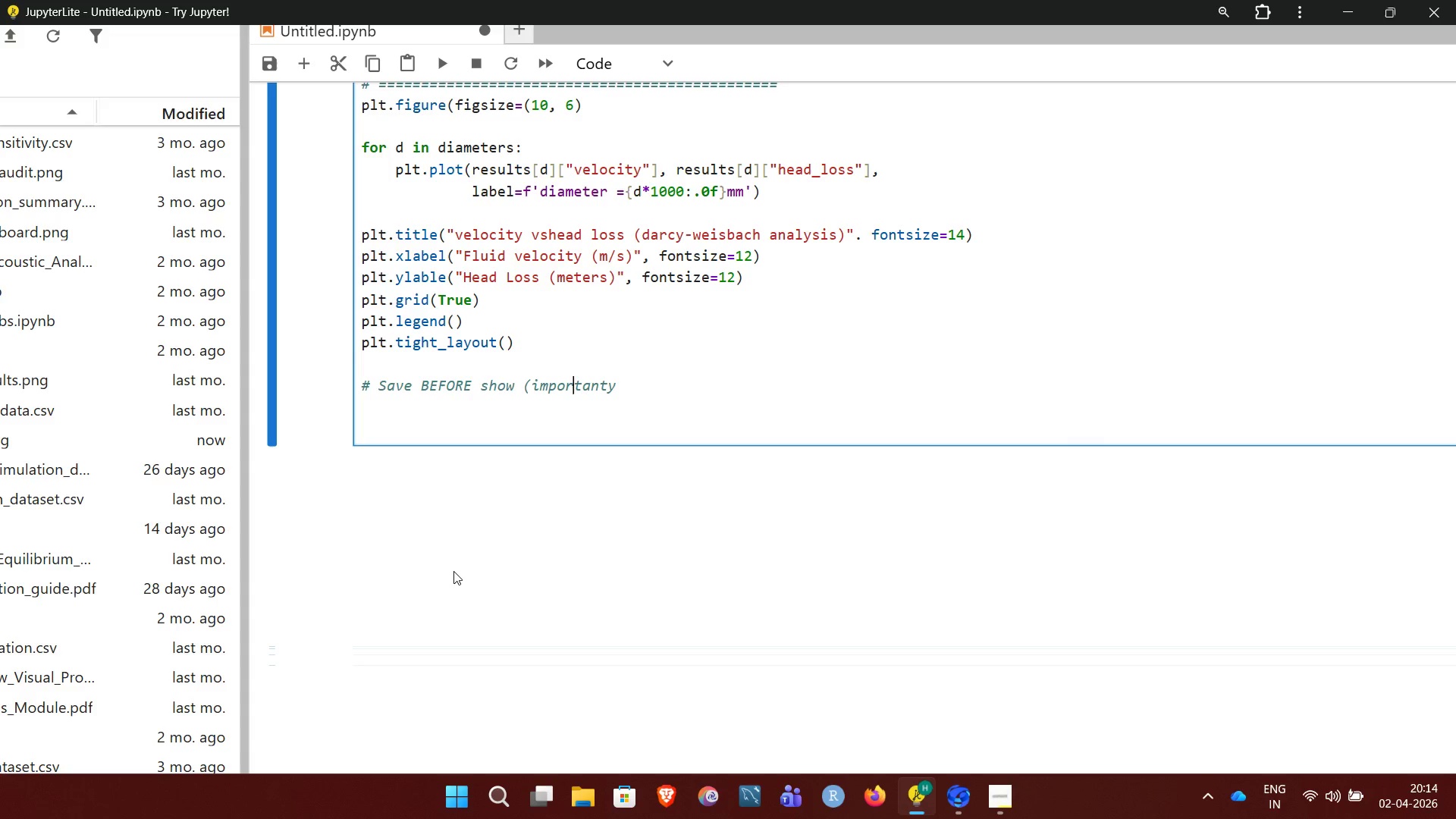 
key(ArrowRight)
 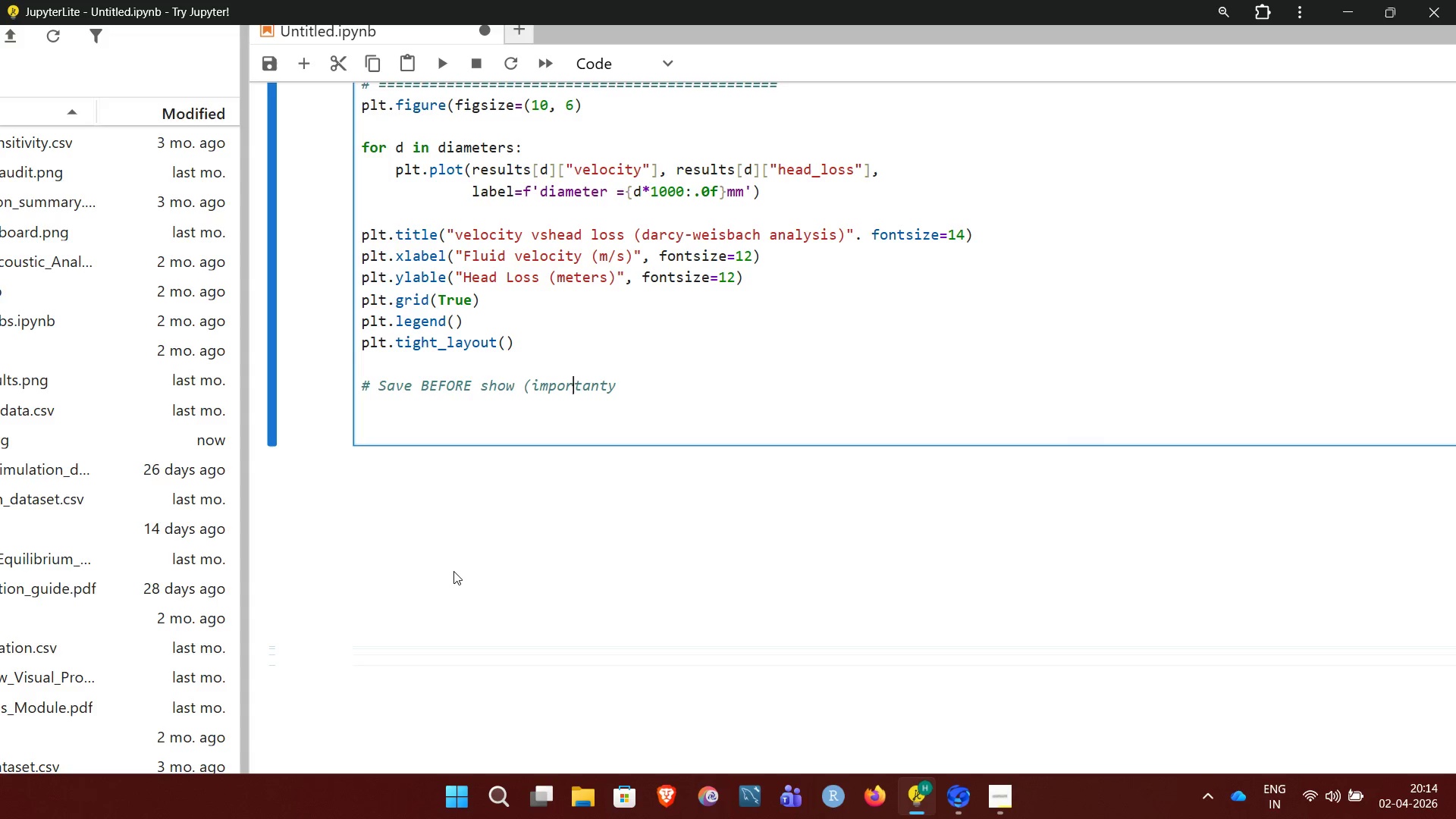 
key(ArrowRight)
 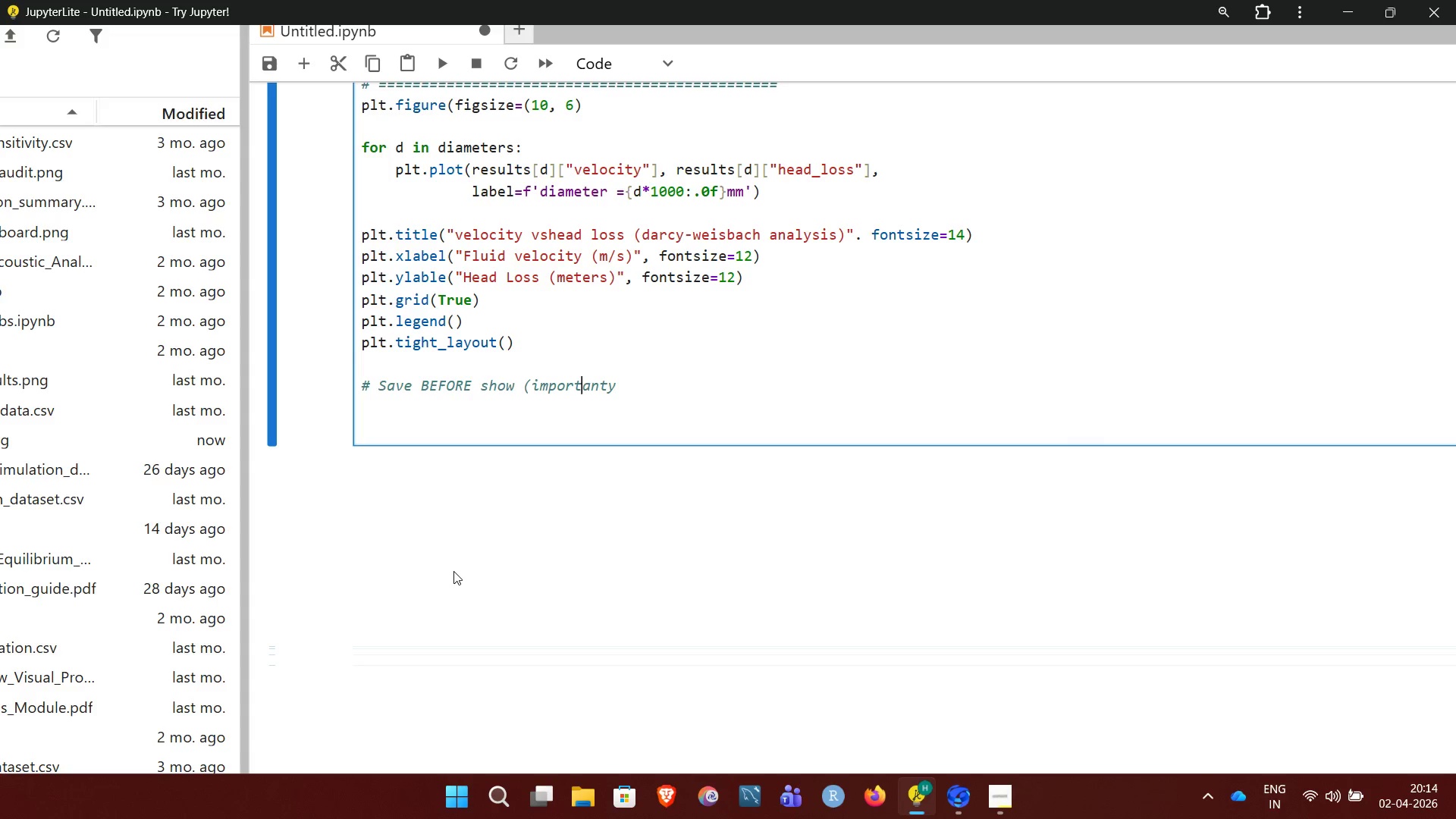 
key(ArrowRight)
 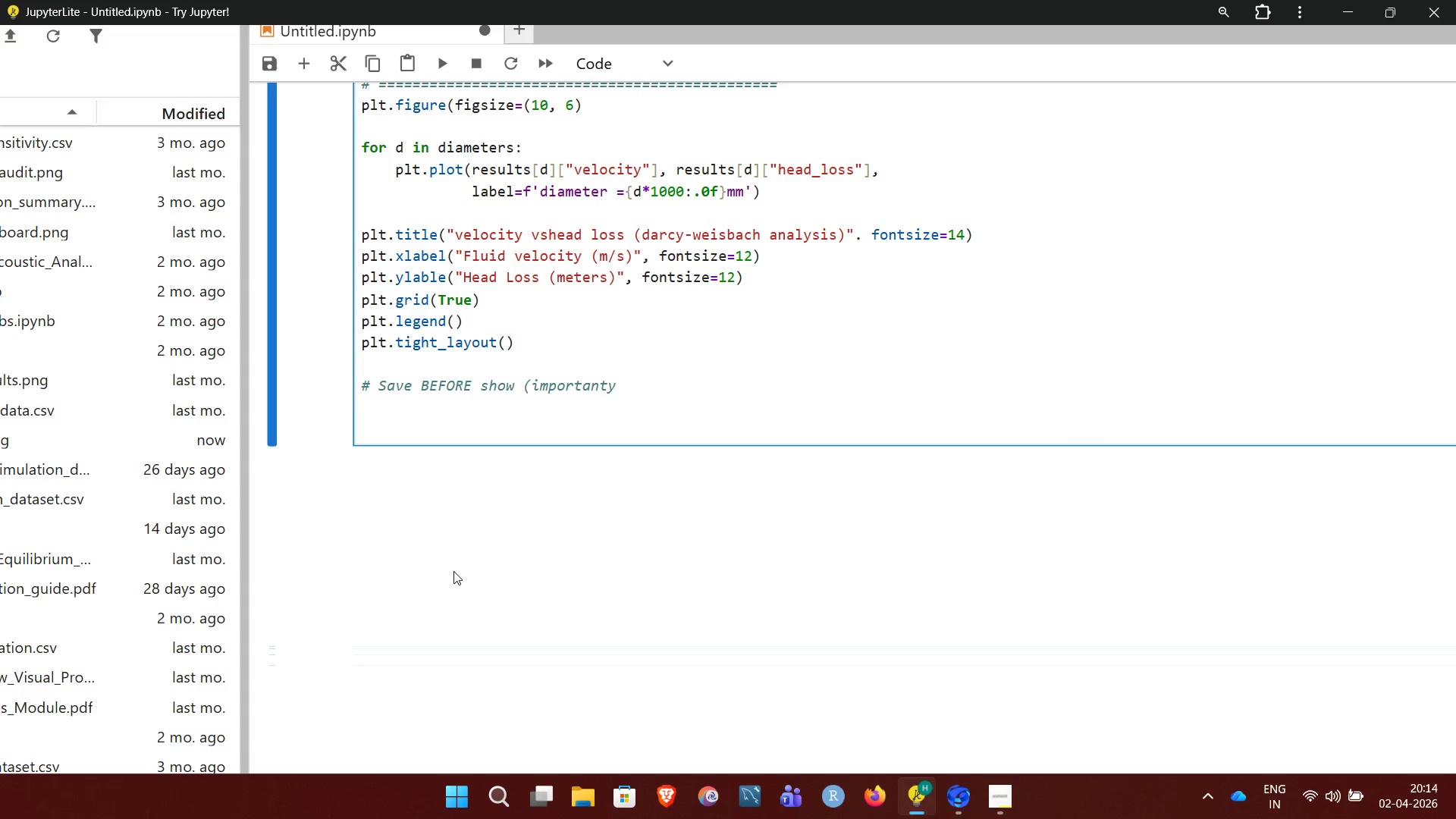 
key(ArrowRight)
 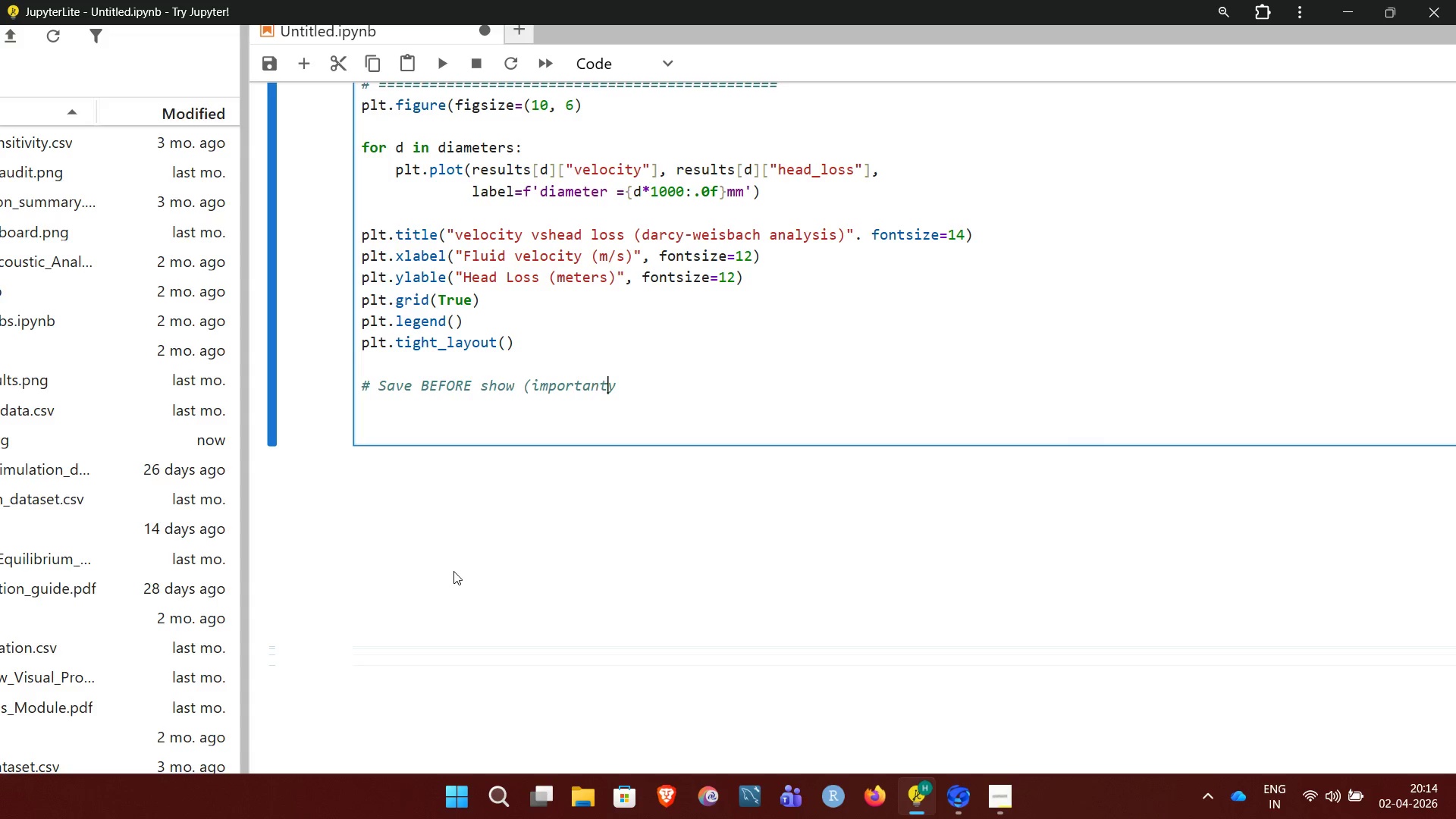 
key(ArrowRight)
 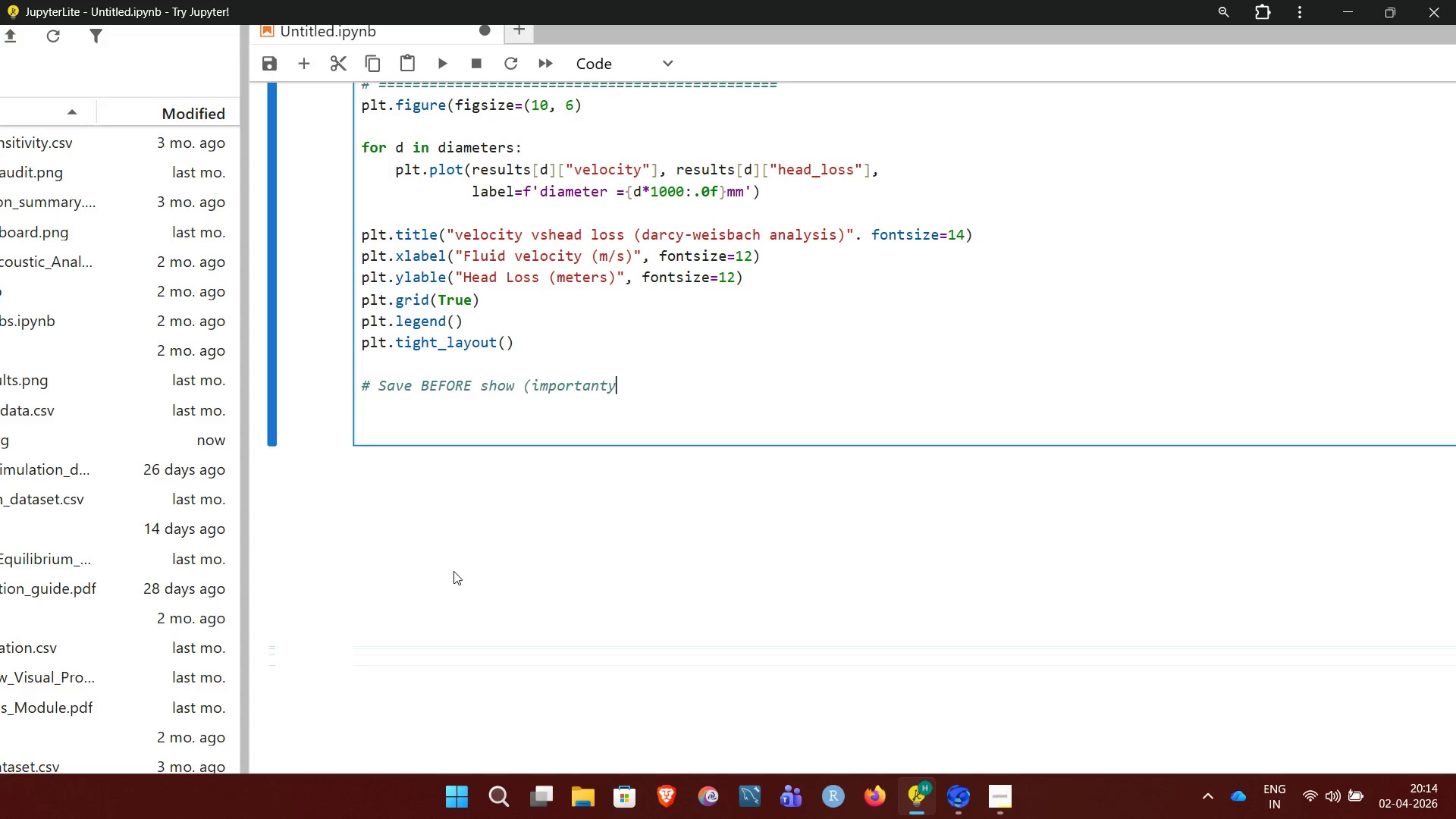 
key(ArrowRight)
 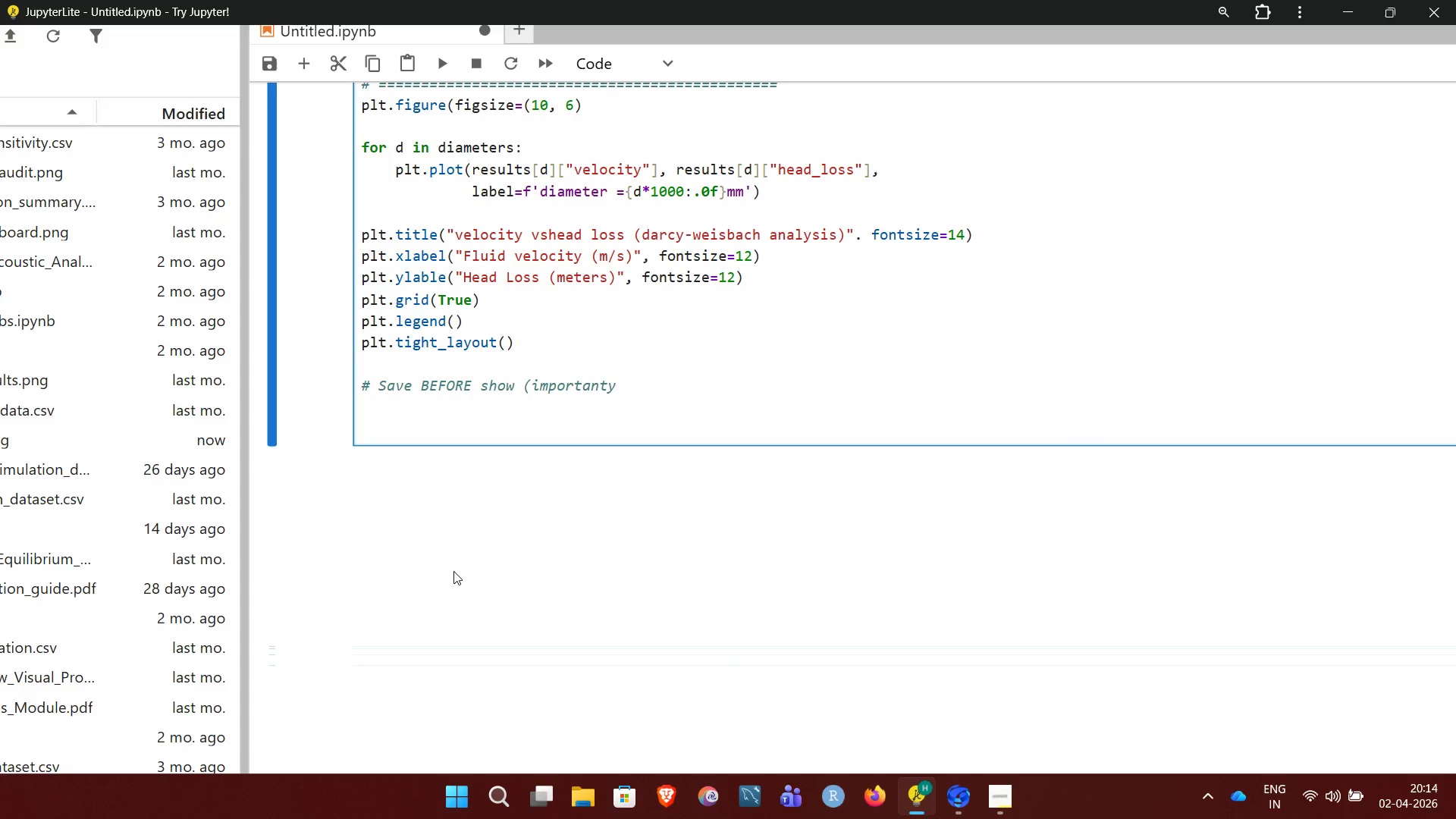 
key(Backspace)
type())
key(NumpadEnter)
type(plt.savefig("head_loss_plot.pang",)
 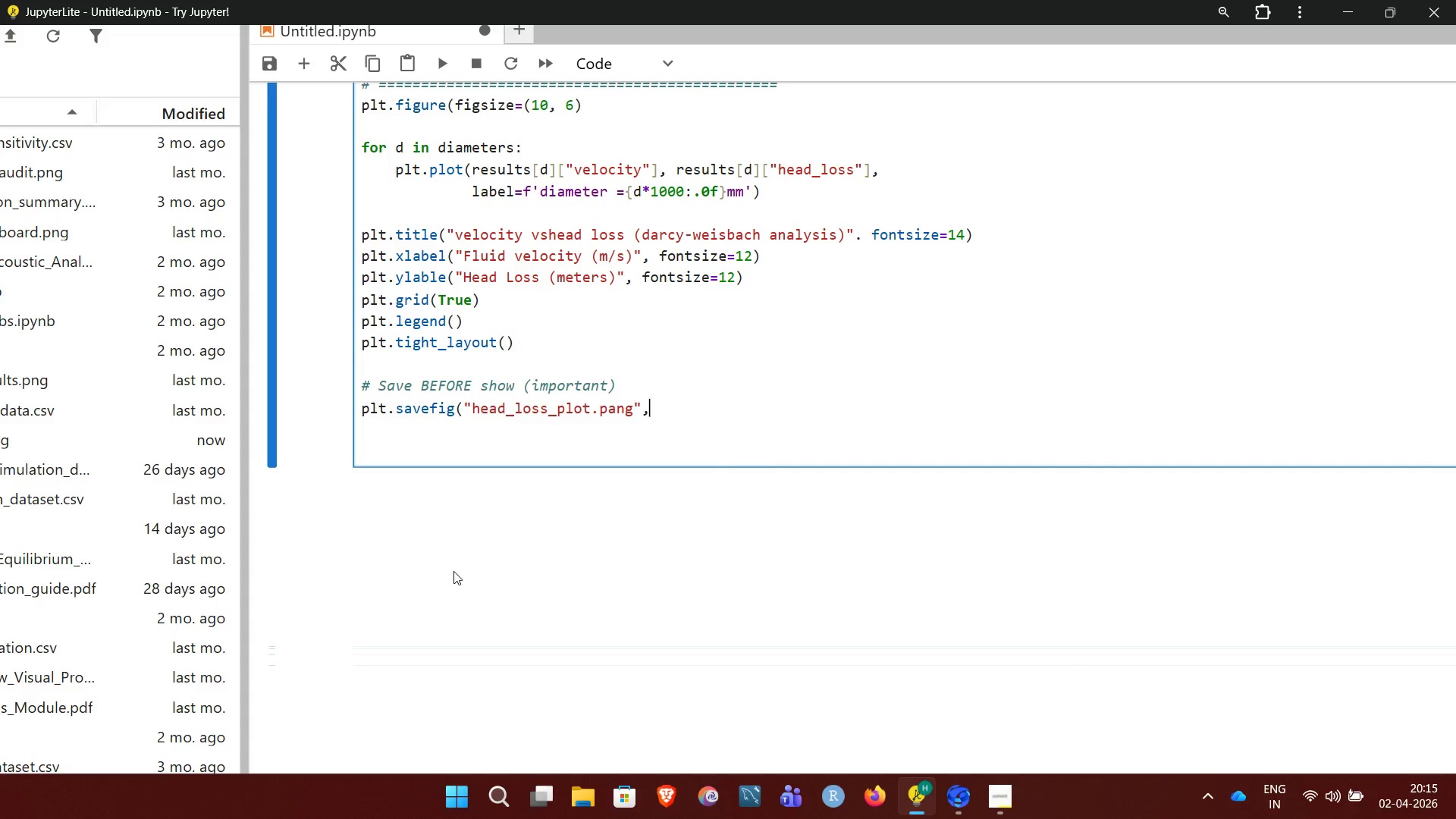 
type( dpi=3000)
key(Backspace)
type())
key(NumpadEnter)
type(plt.show())
key(NumpadEnter)
 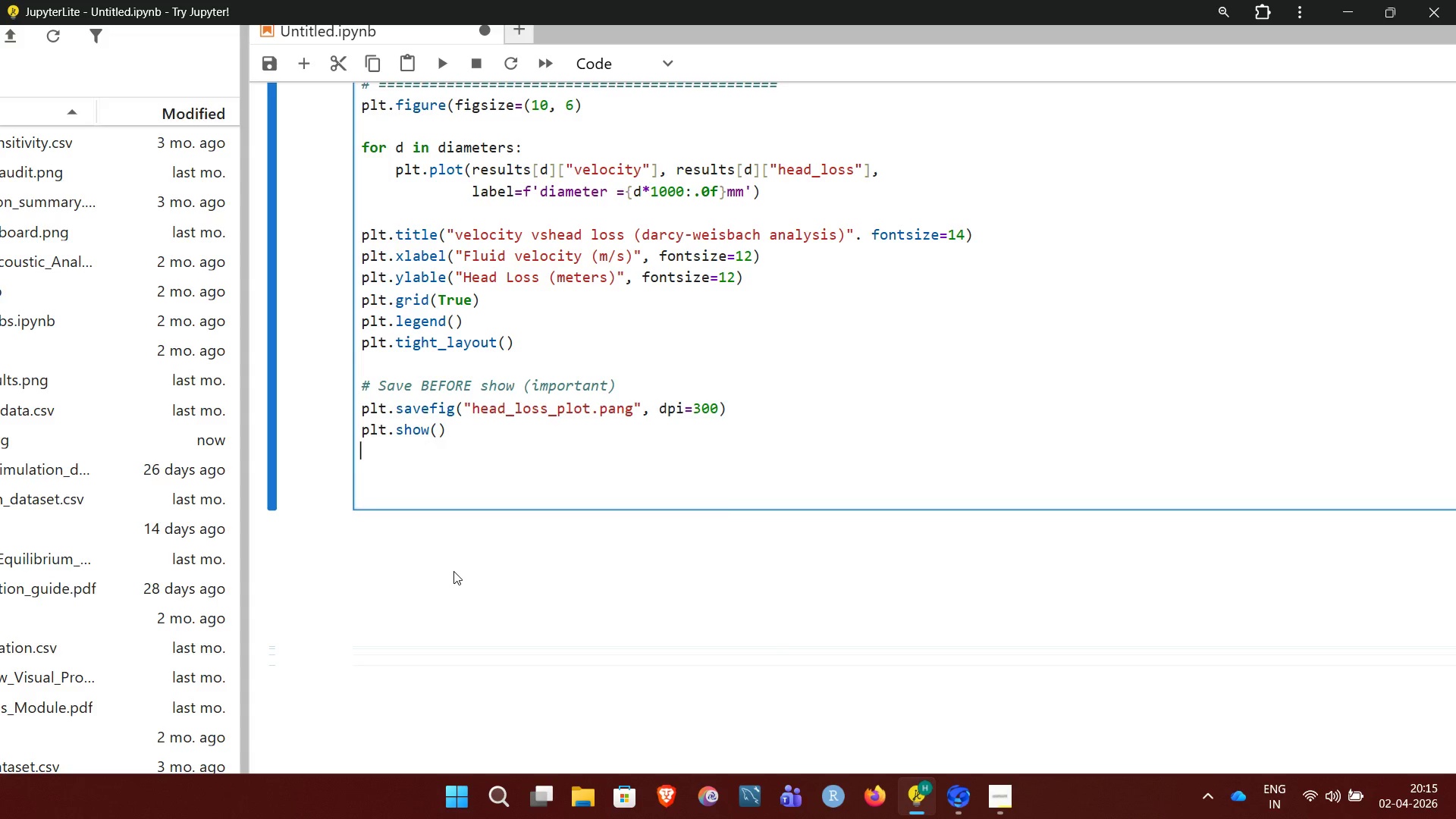 
wait(5.86)
 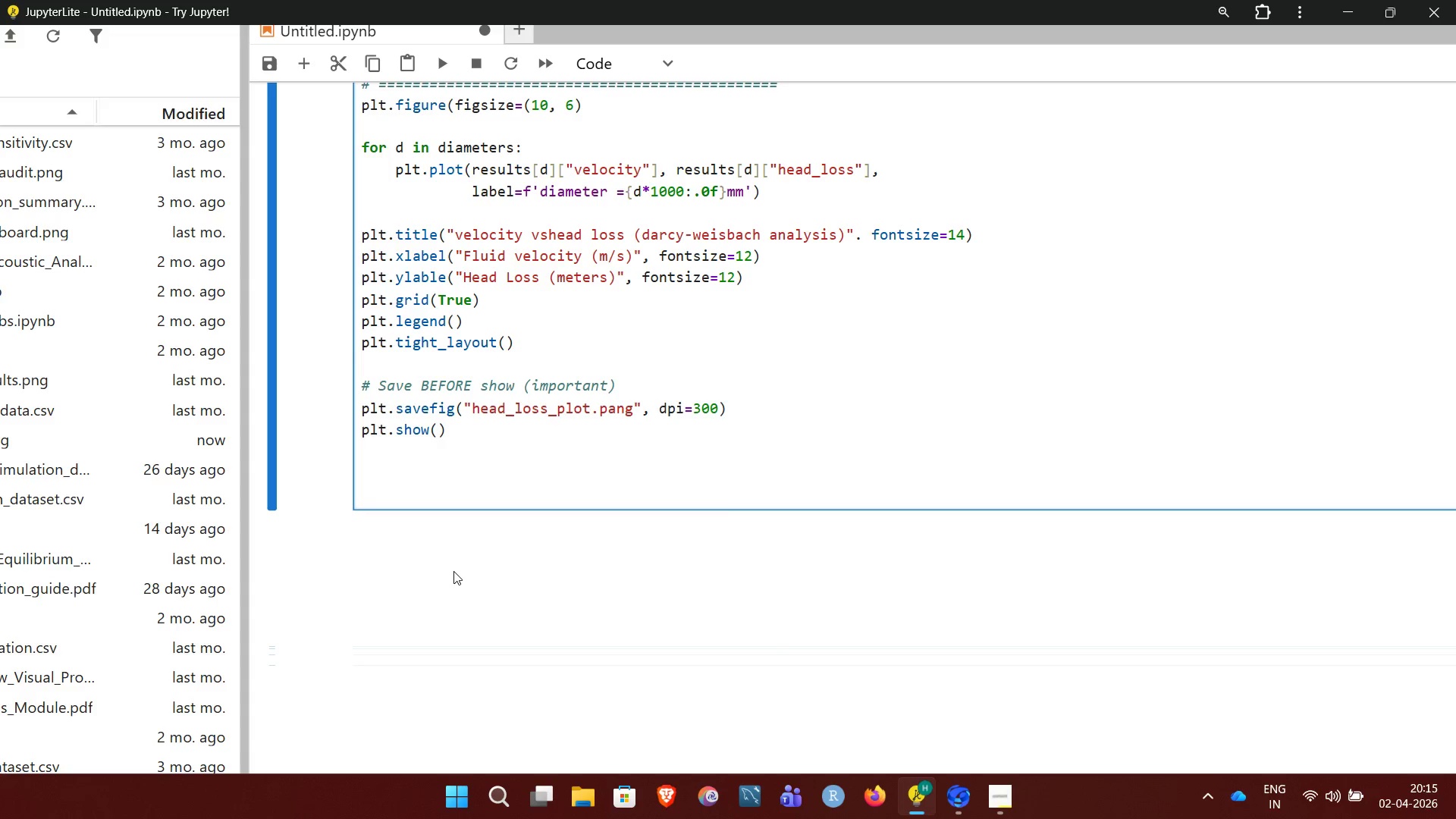 
type(print("/nPlot saved as)
 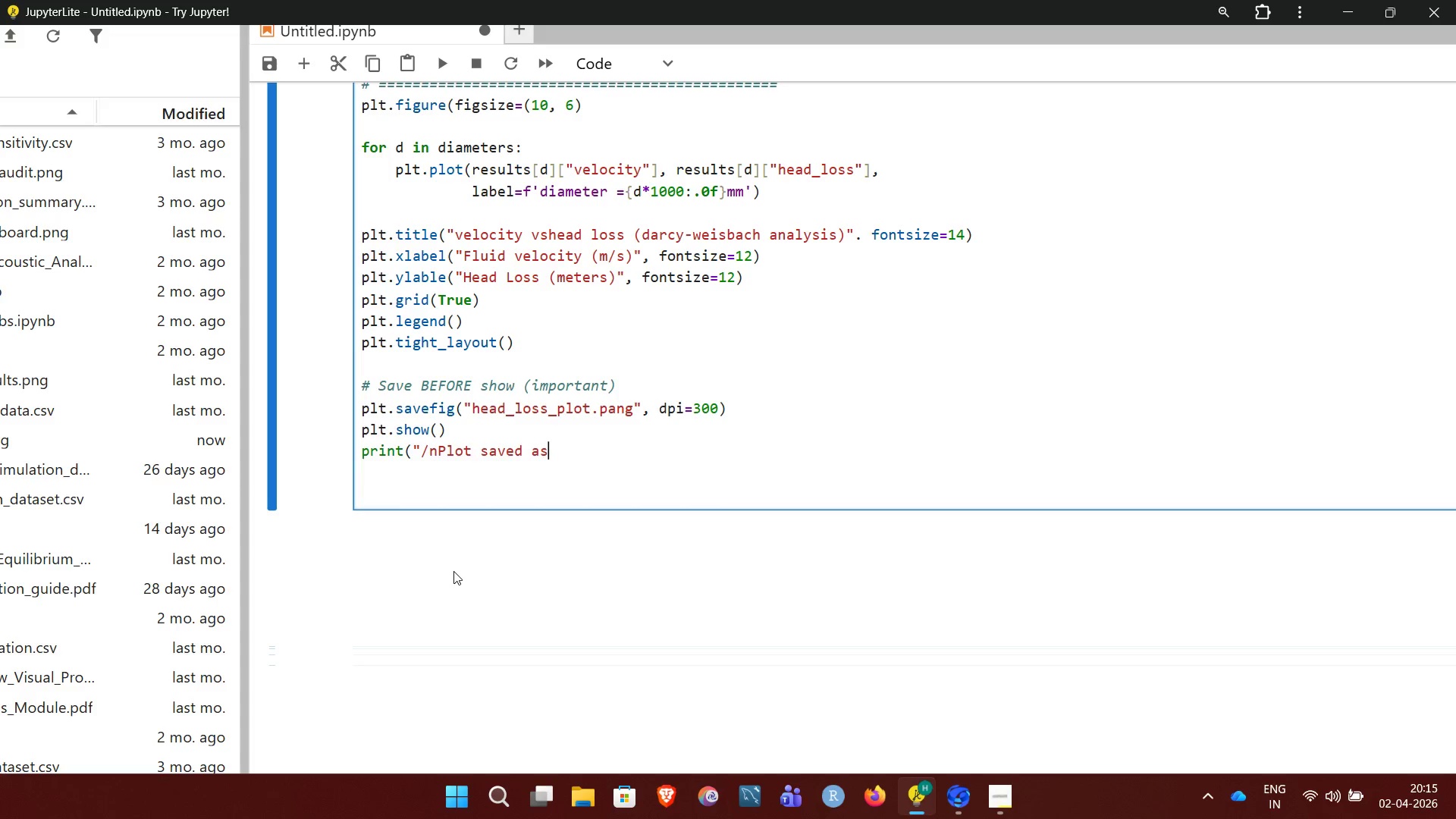 
type( 'head_loss_plot)
 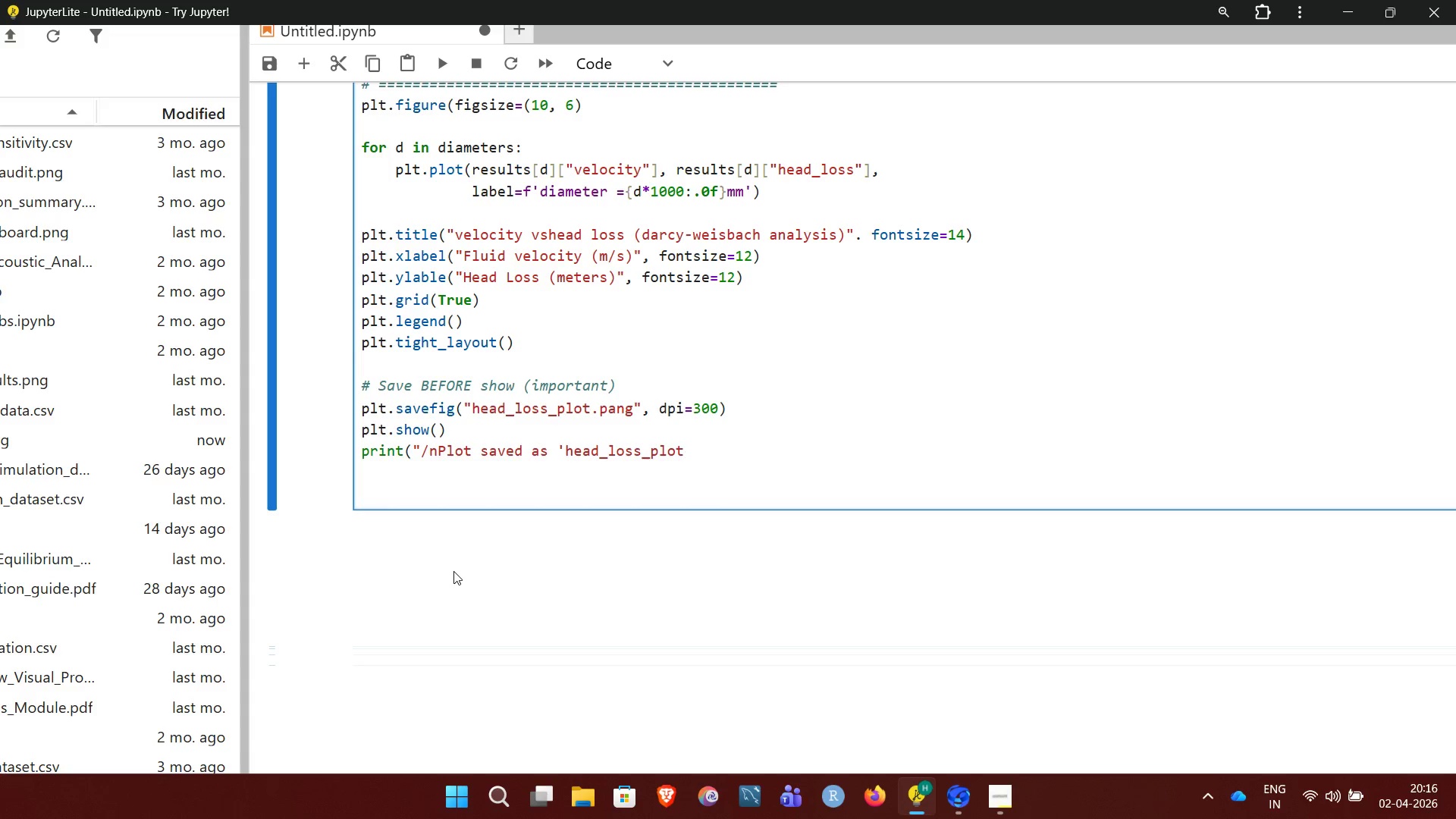 
type(.pa)
key(Backspace)
type(ng'"))
 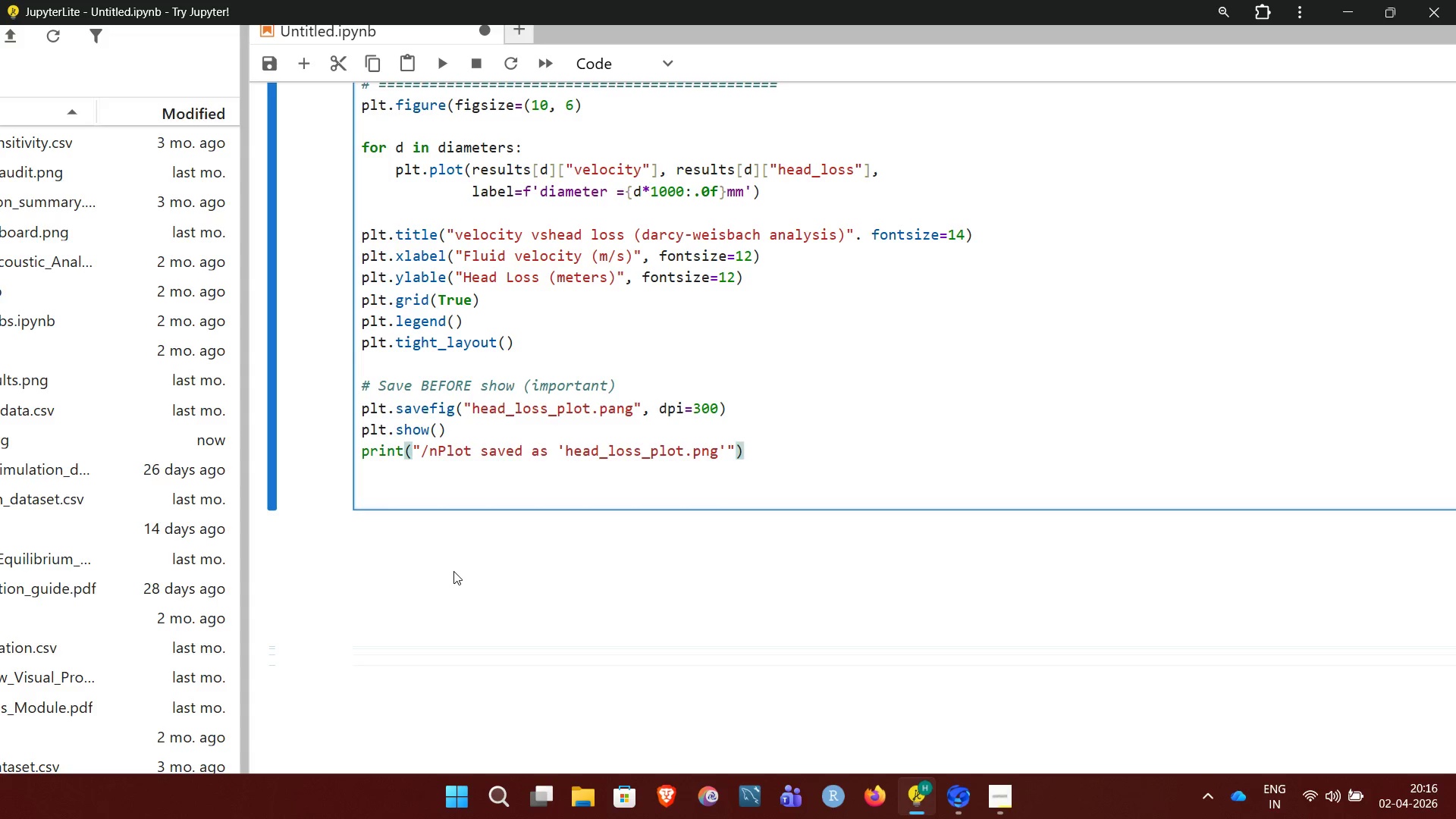 
hold_key(key=NumpadEnter, duration=0.53)
 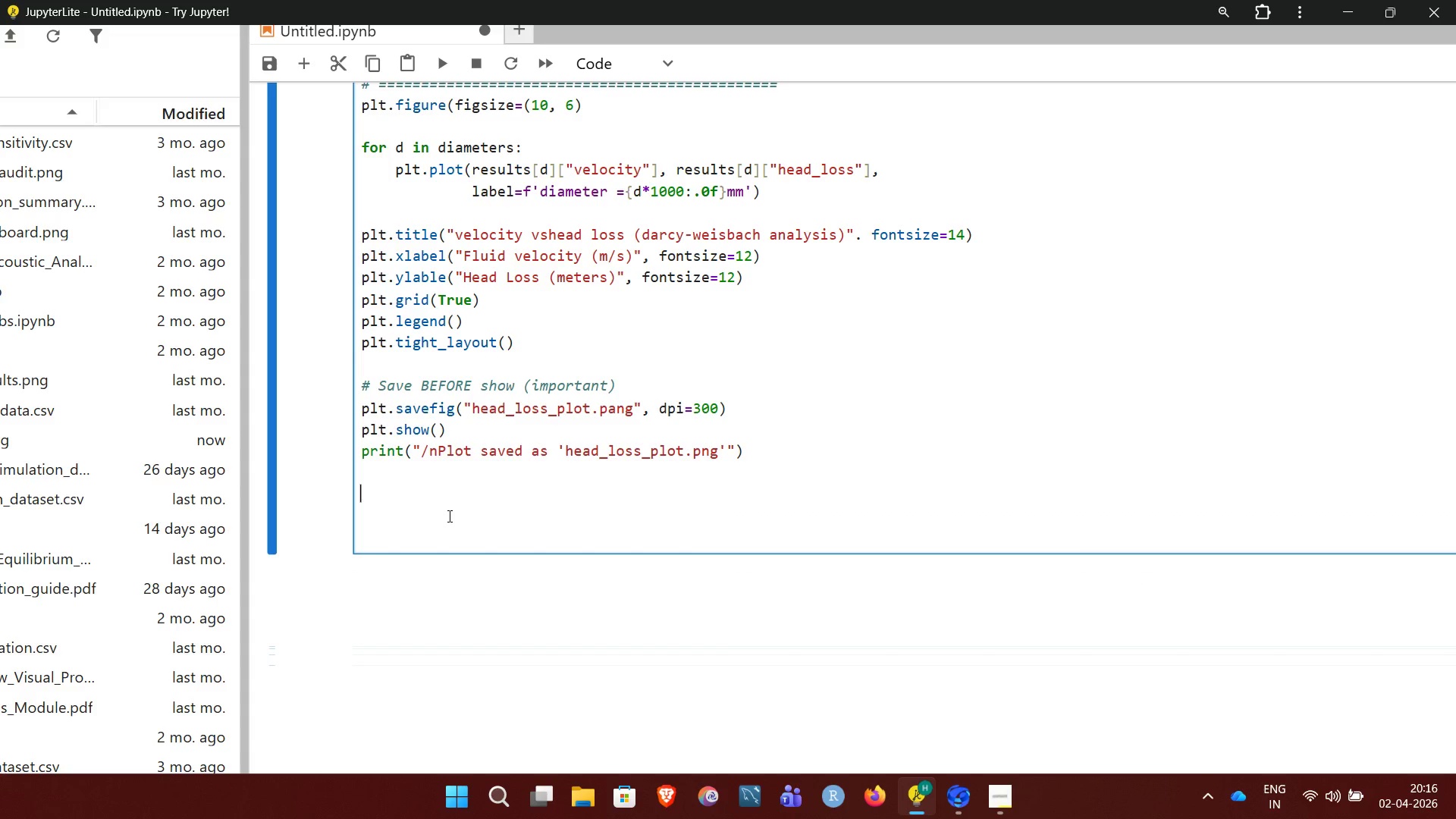 
type(# =)
key(NumpadEnter)
type(# 9, SA)
key(Backspace)
key(Backspace)
key(Backspace)
key(Backspace)
type(. SAMPLE ENG)
 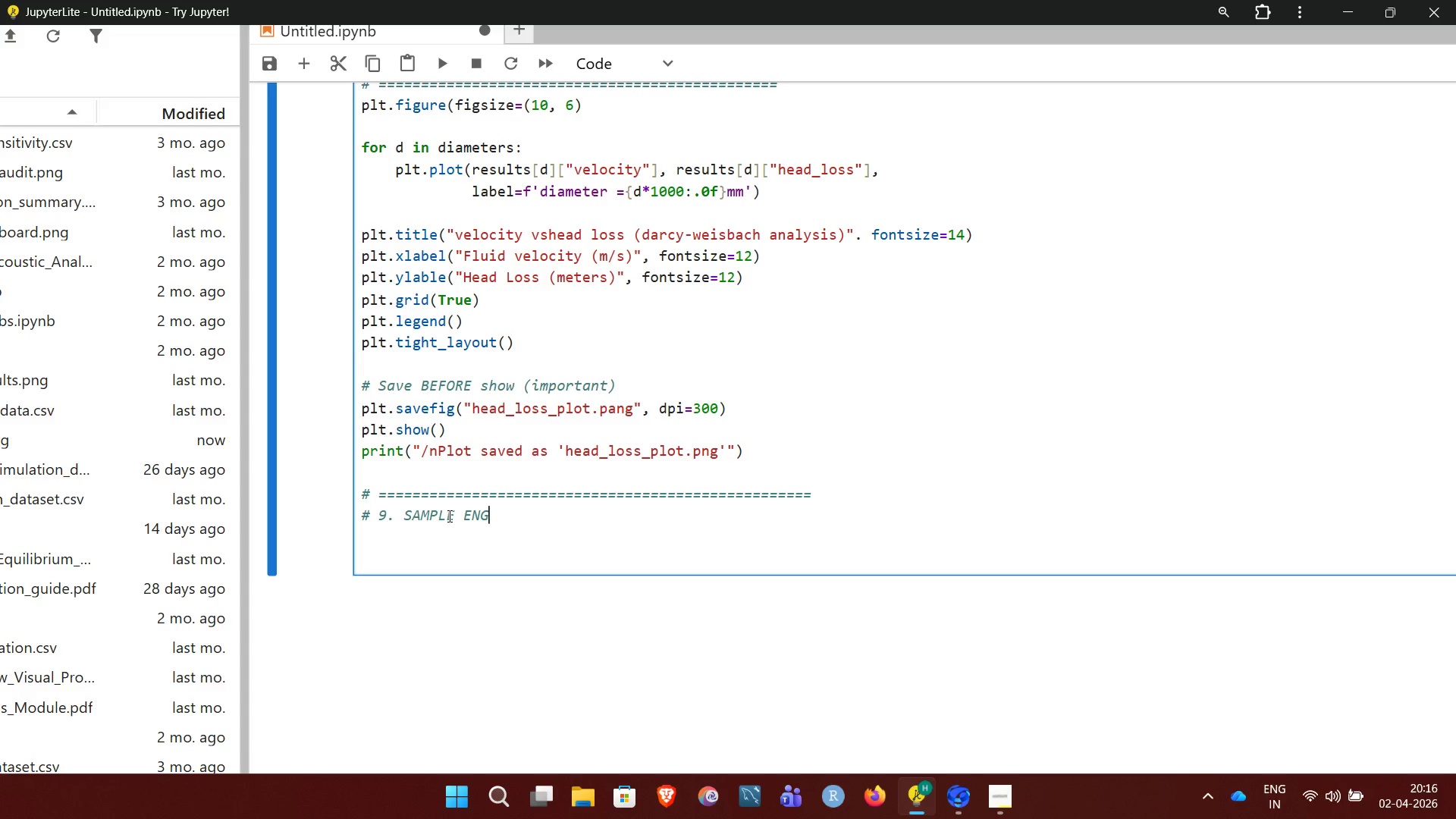 
type(INEERING ANALYSIS)
key(NumpadEnter)
type(# =====)
key(Backspace)
 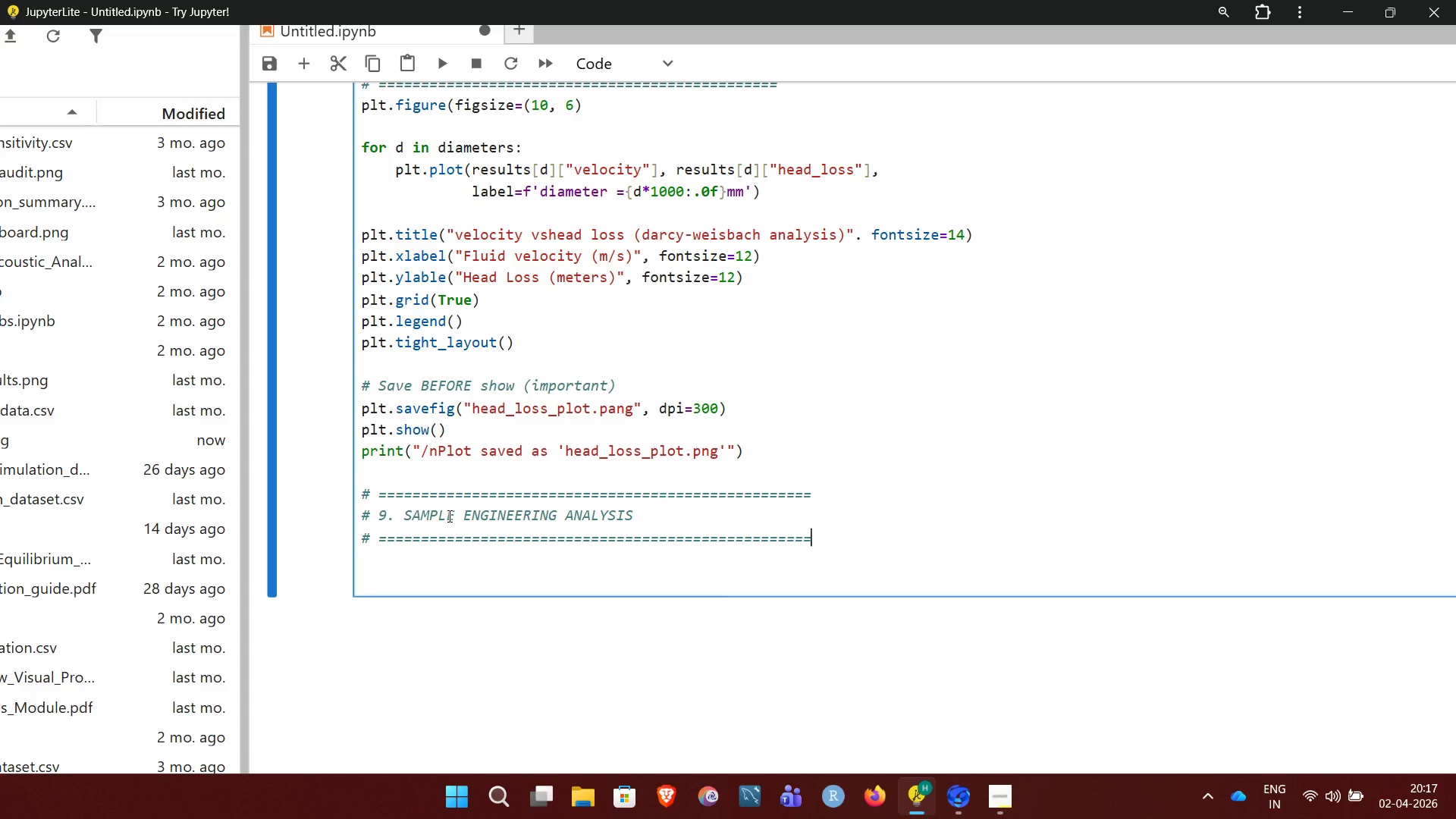 
wait(5.38)
 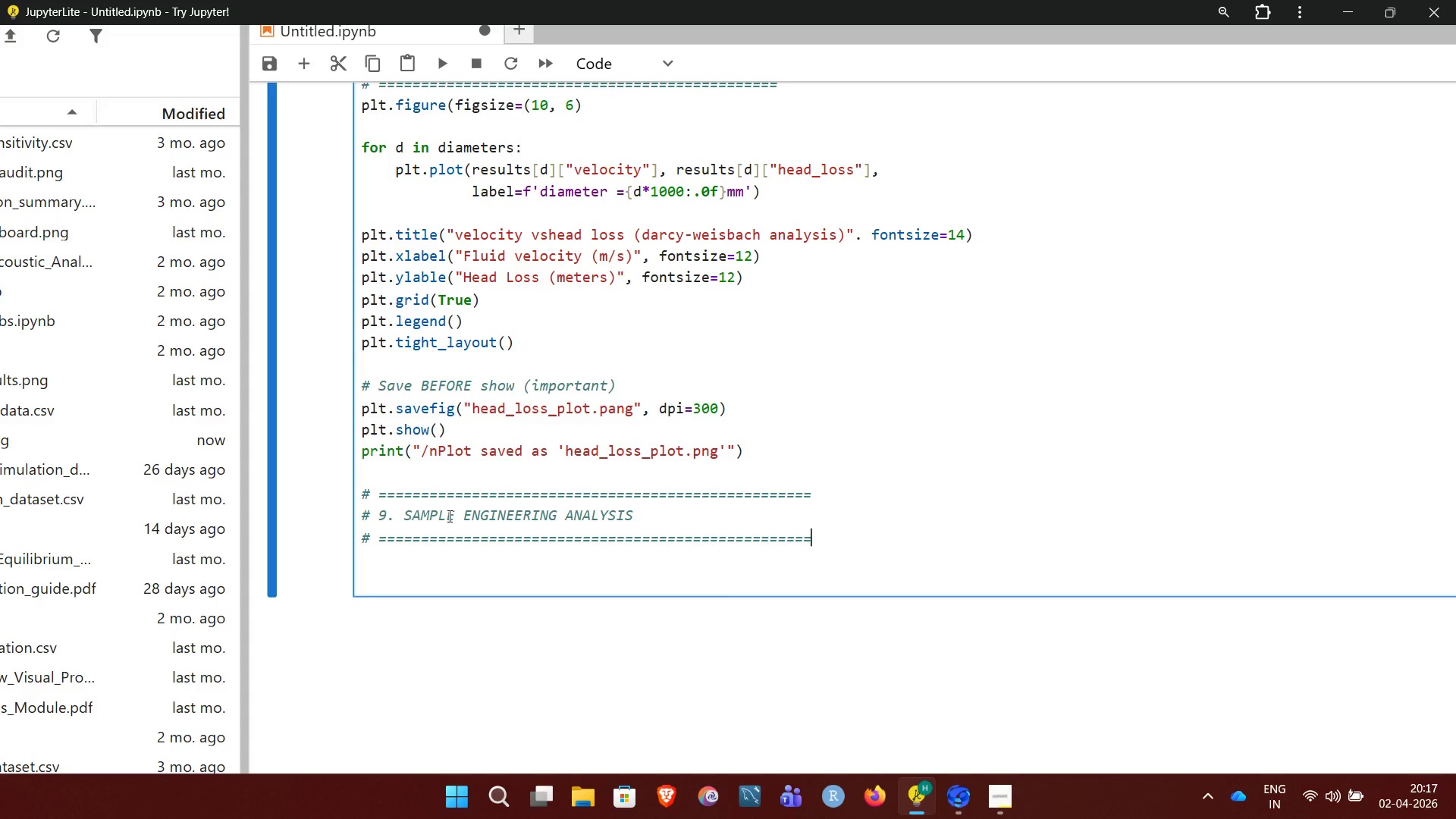 
key(NumpadEnter)
 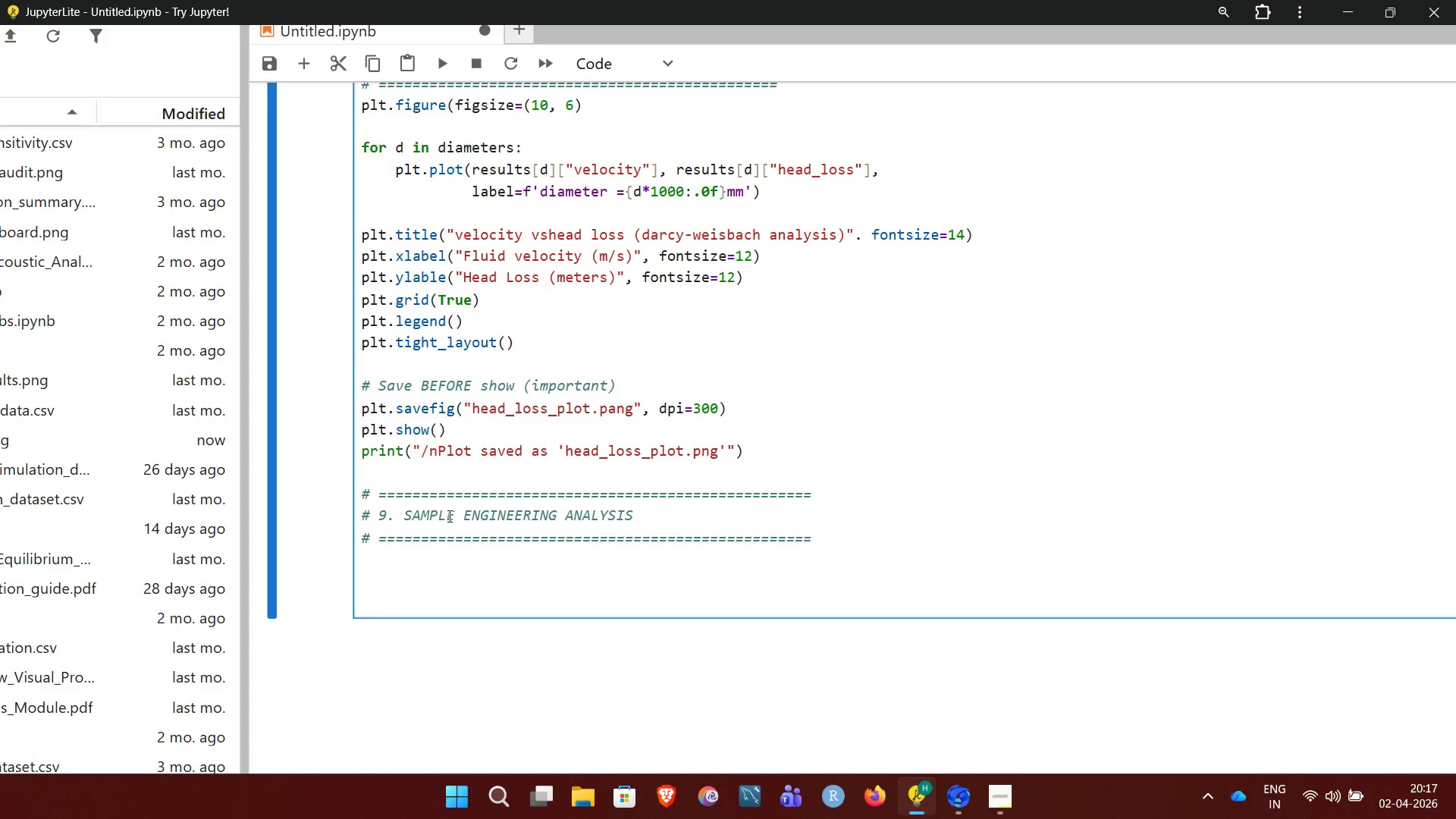 
wait(7.78)
 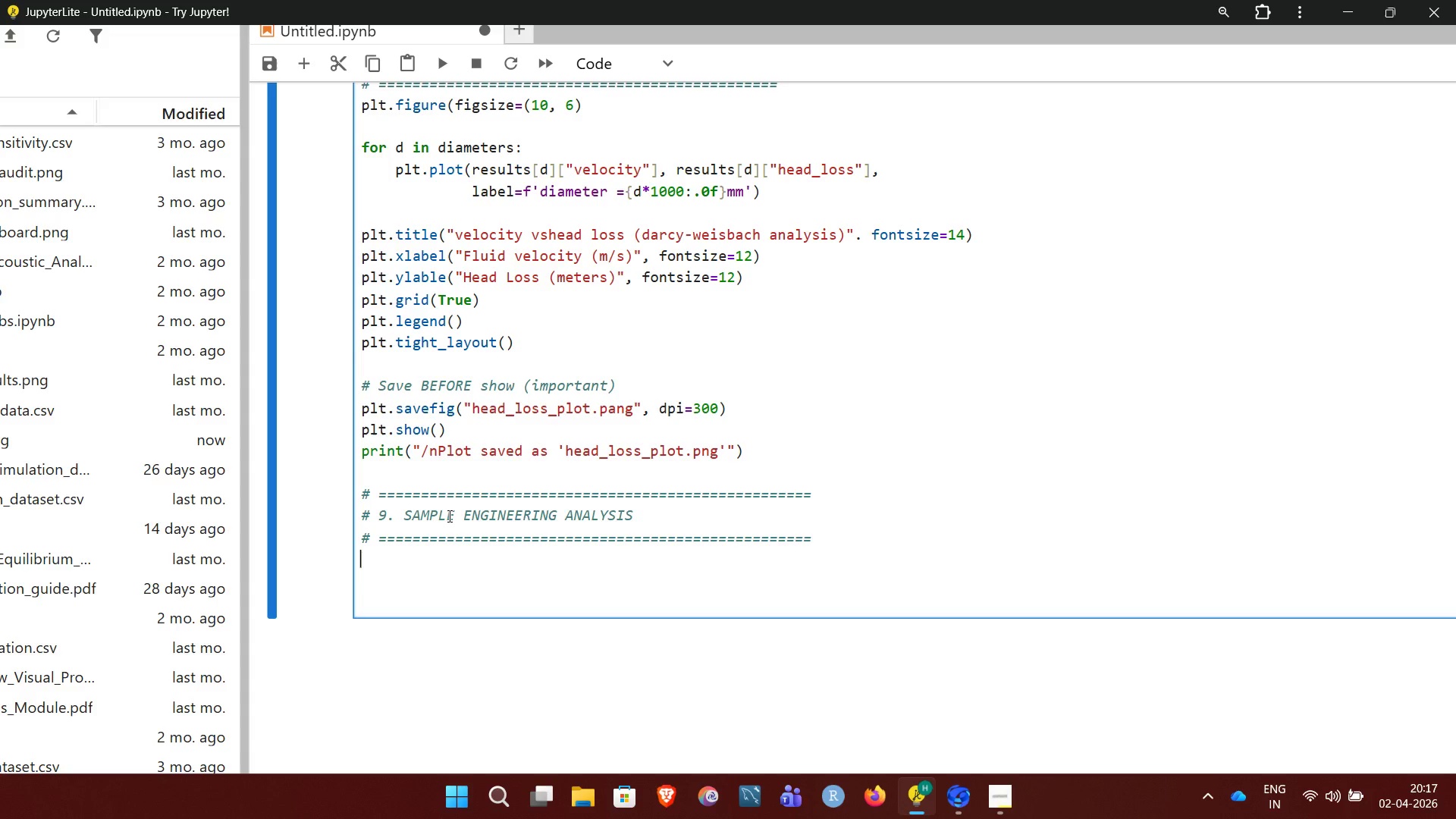 
type(PRINT("/)
key(Backspace)
type(\N"==)
key(Backspace)
key(Backspace)
key(Backspace)
key(Backspace)
key(Backspace)
key(Backspace)
key(Backspace)
key(Backspace)
key(Backspace)
key(Backspace)
key(Backspace)
key(Backspace)
type(print("n)
 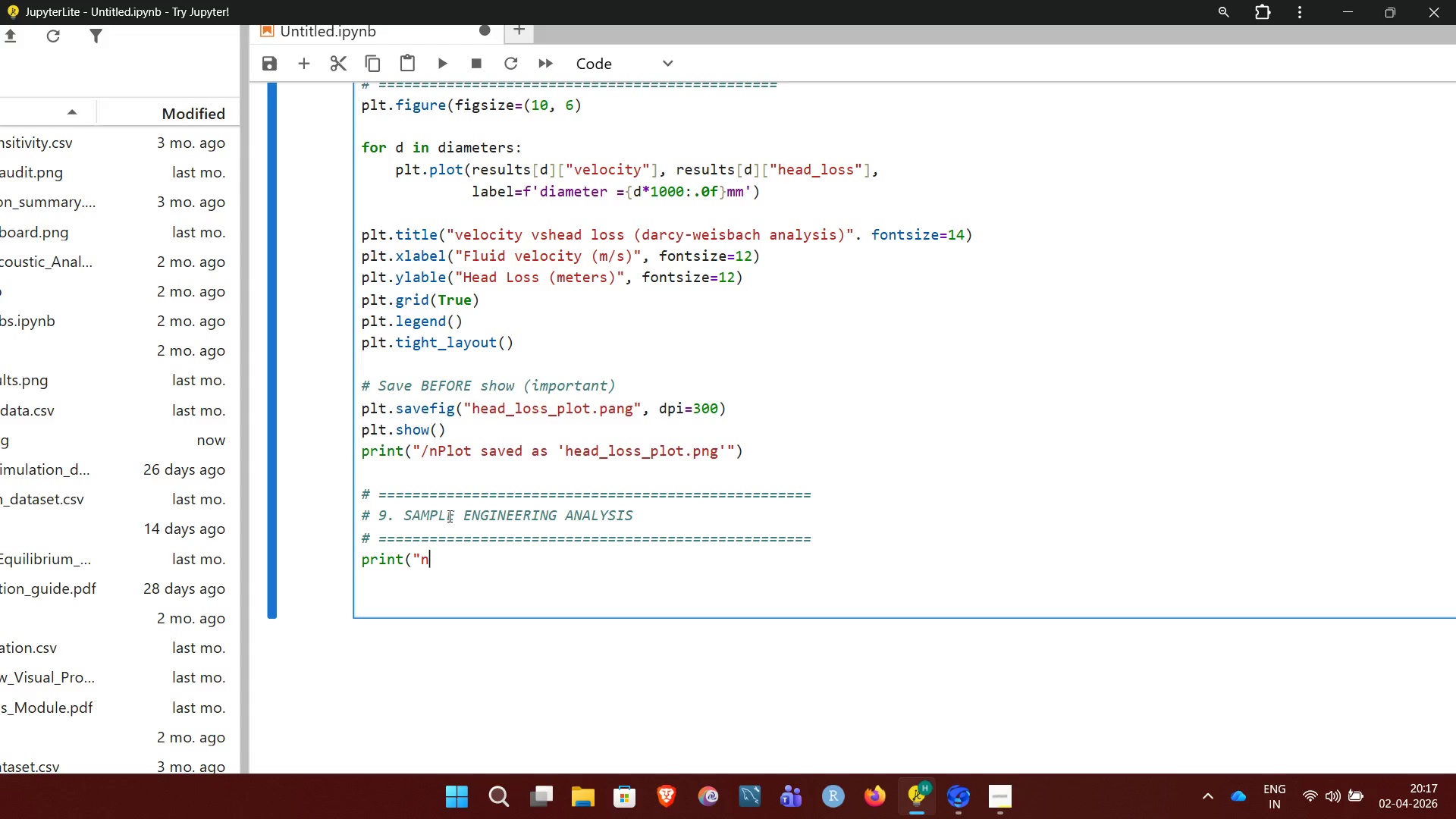 
key(Equal)
 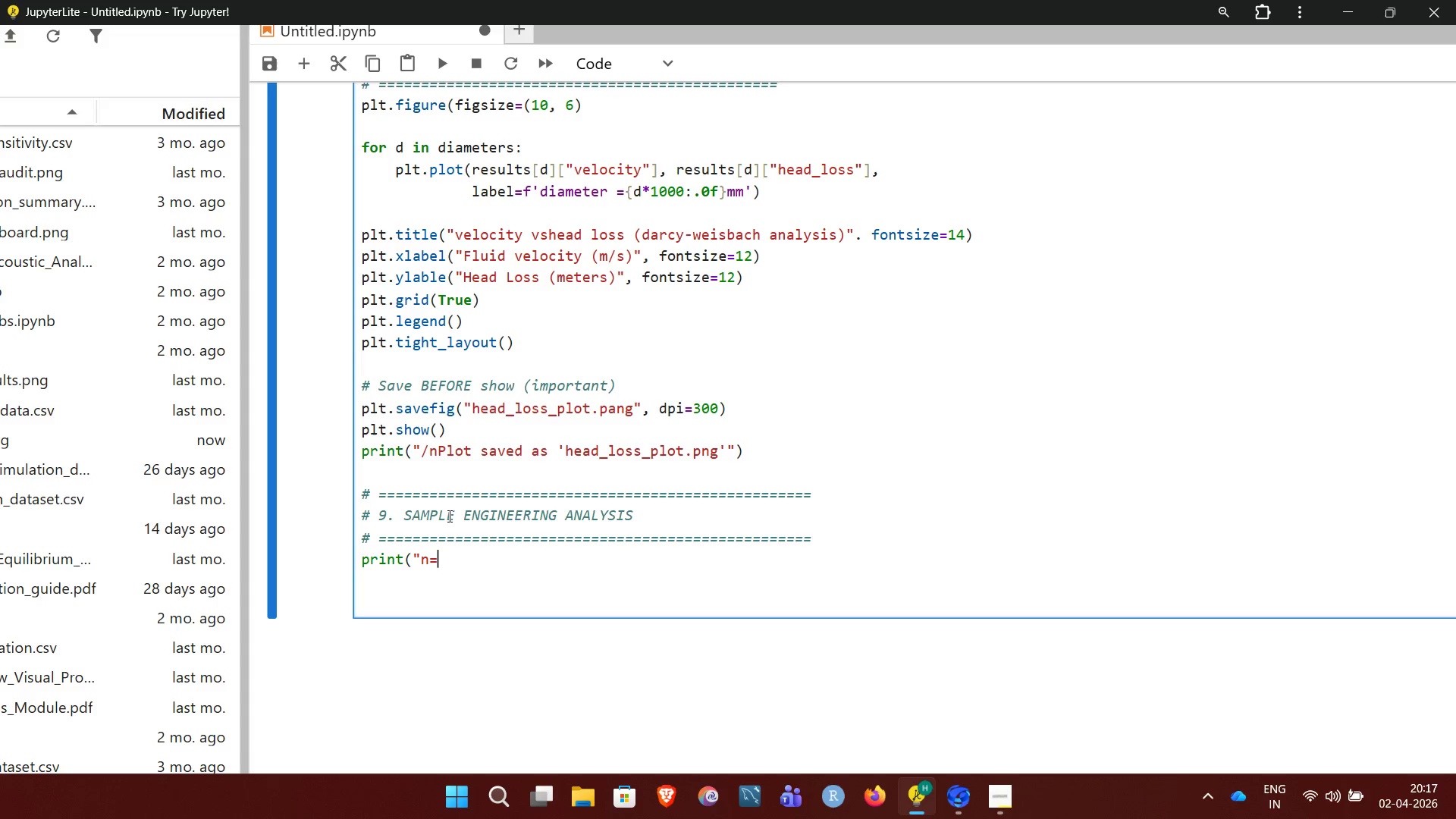 
key(Equal)
 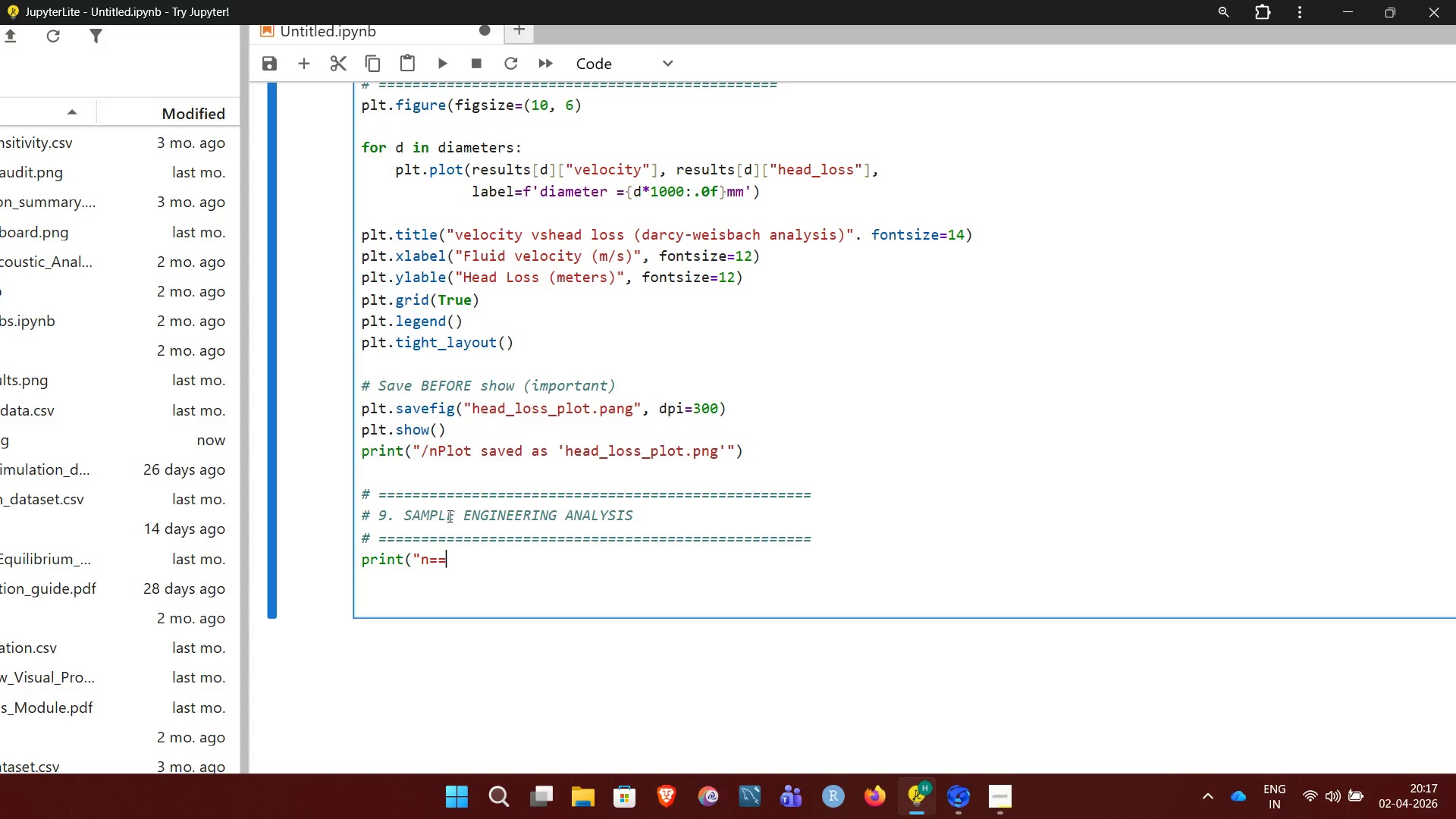 
key(Equal)
 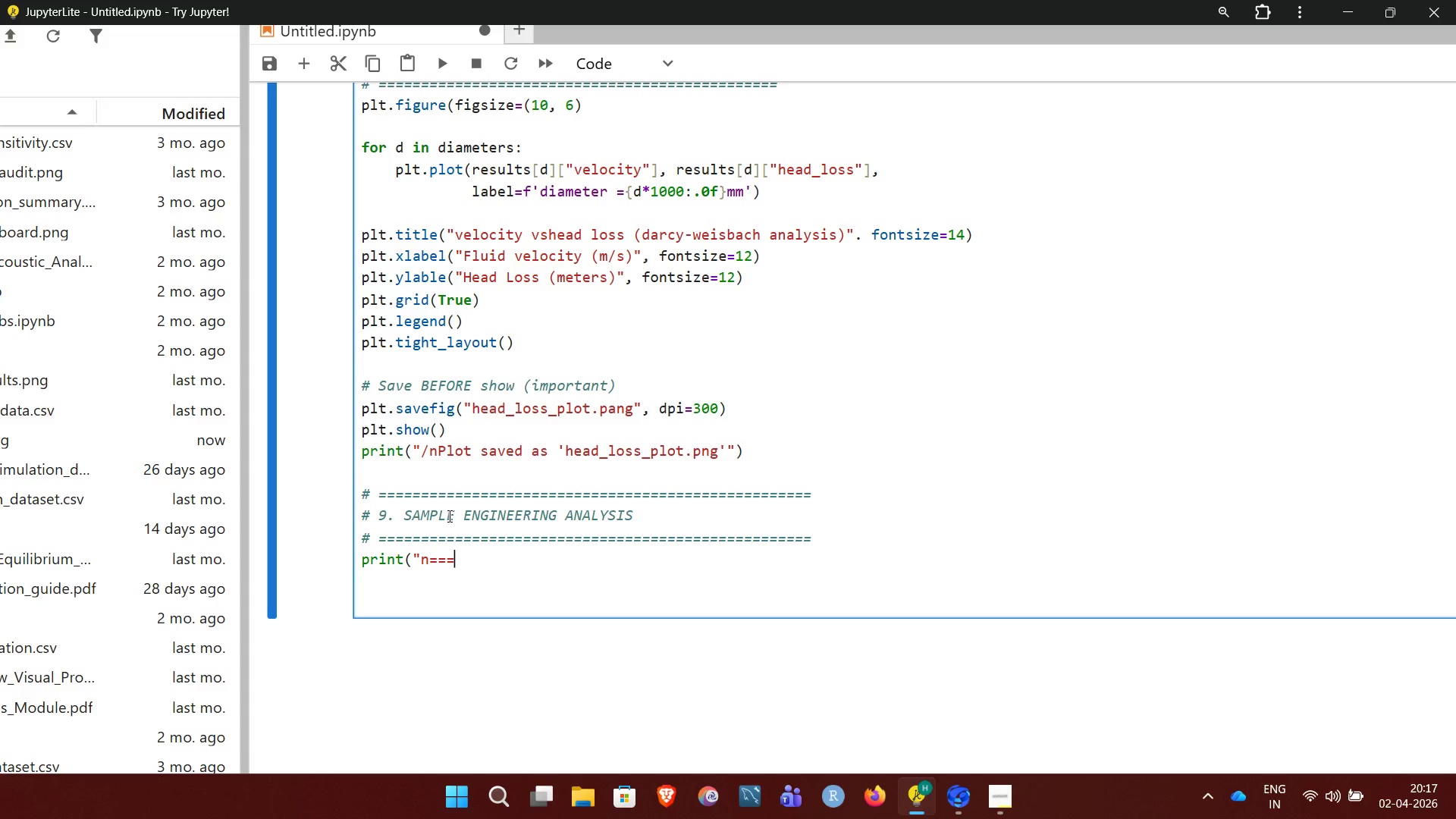 
key(Equal)
 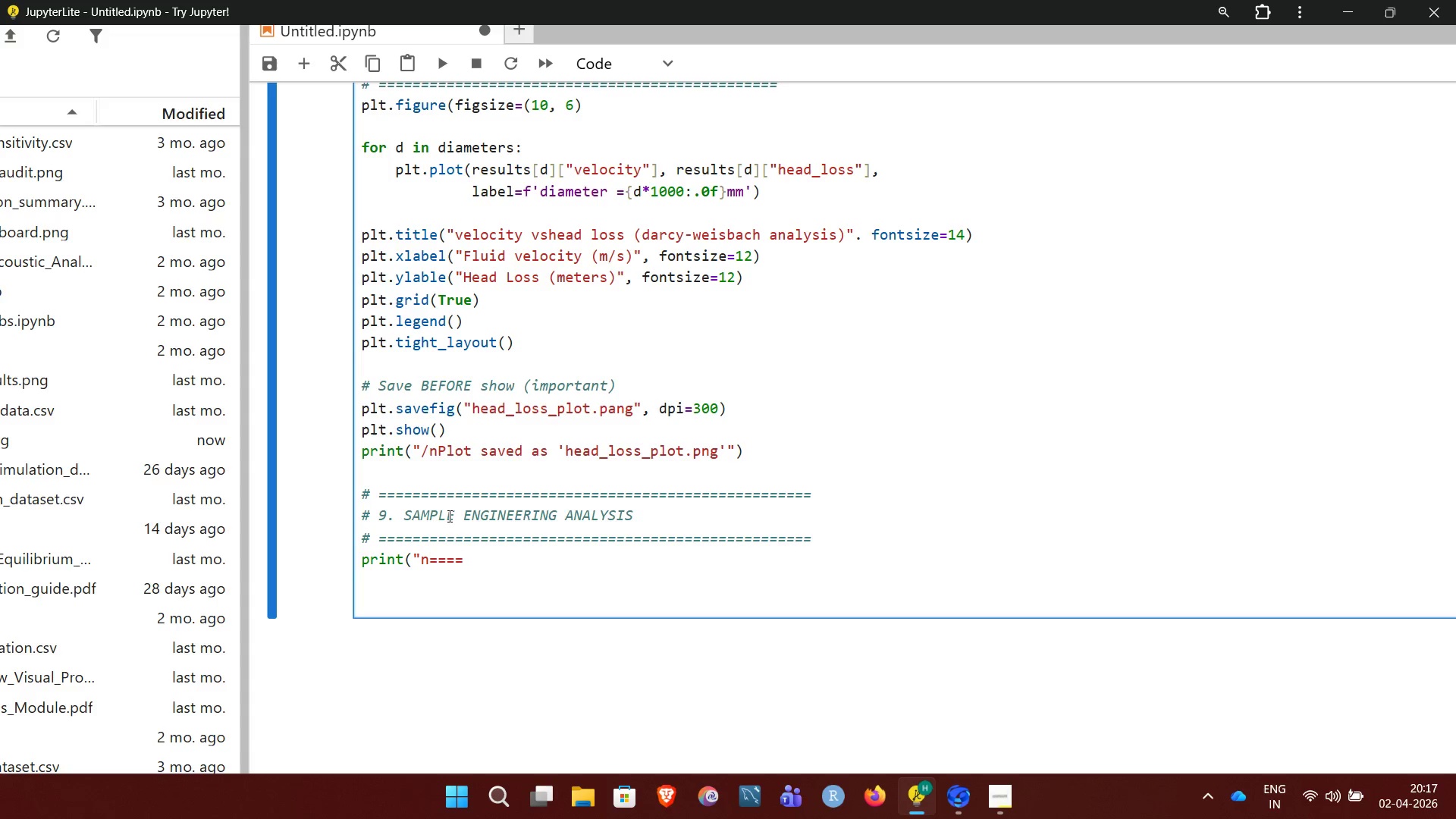 
key(Equal)
 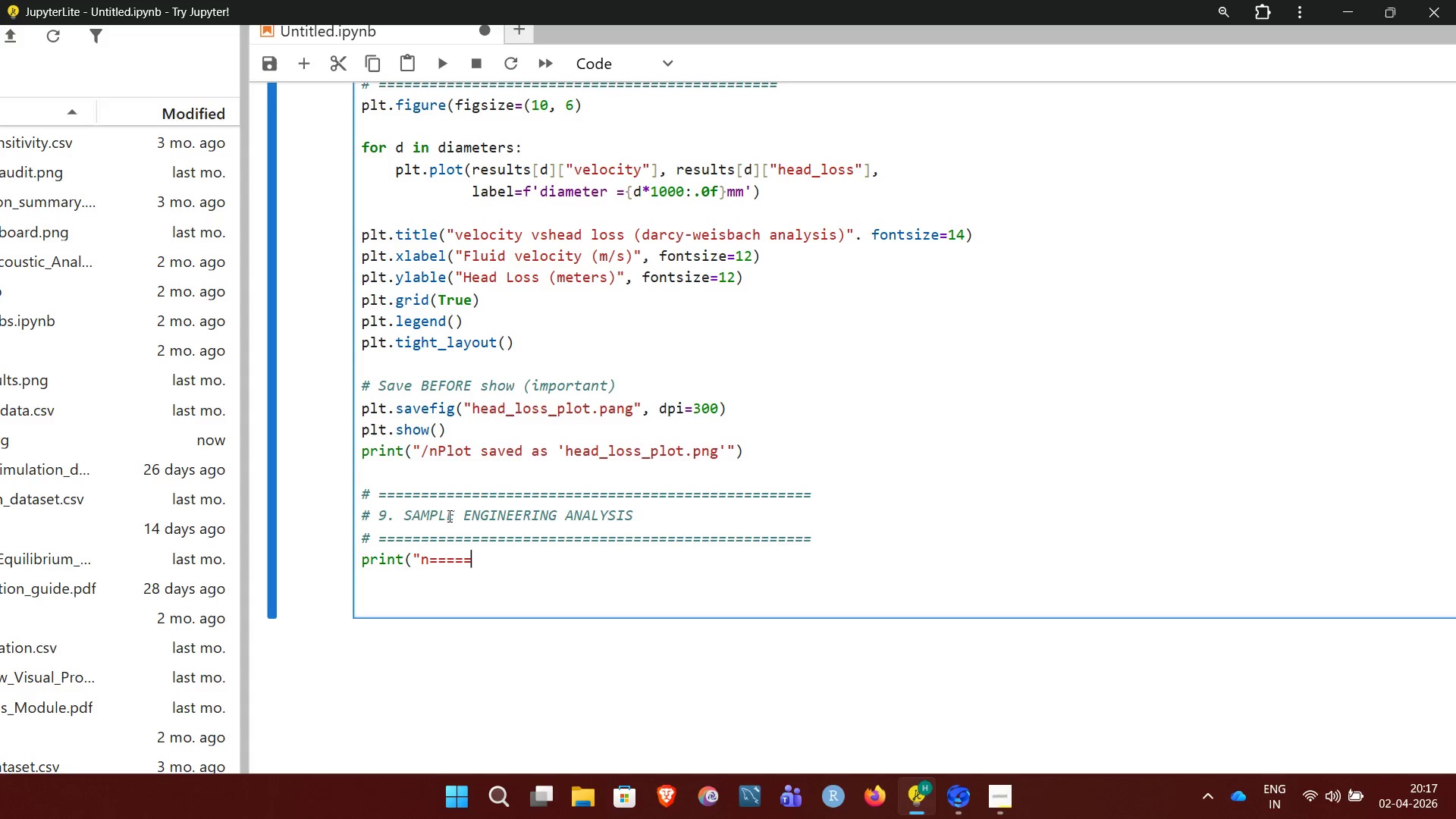 
key(Alt+AltLeft)
 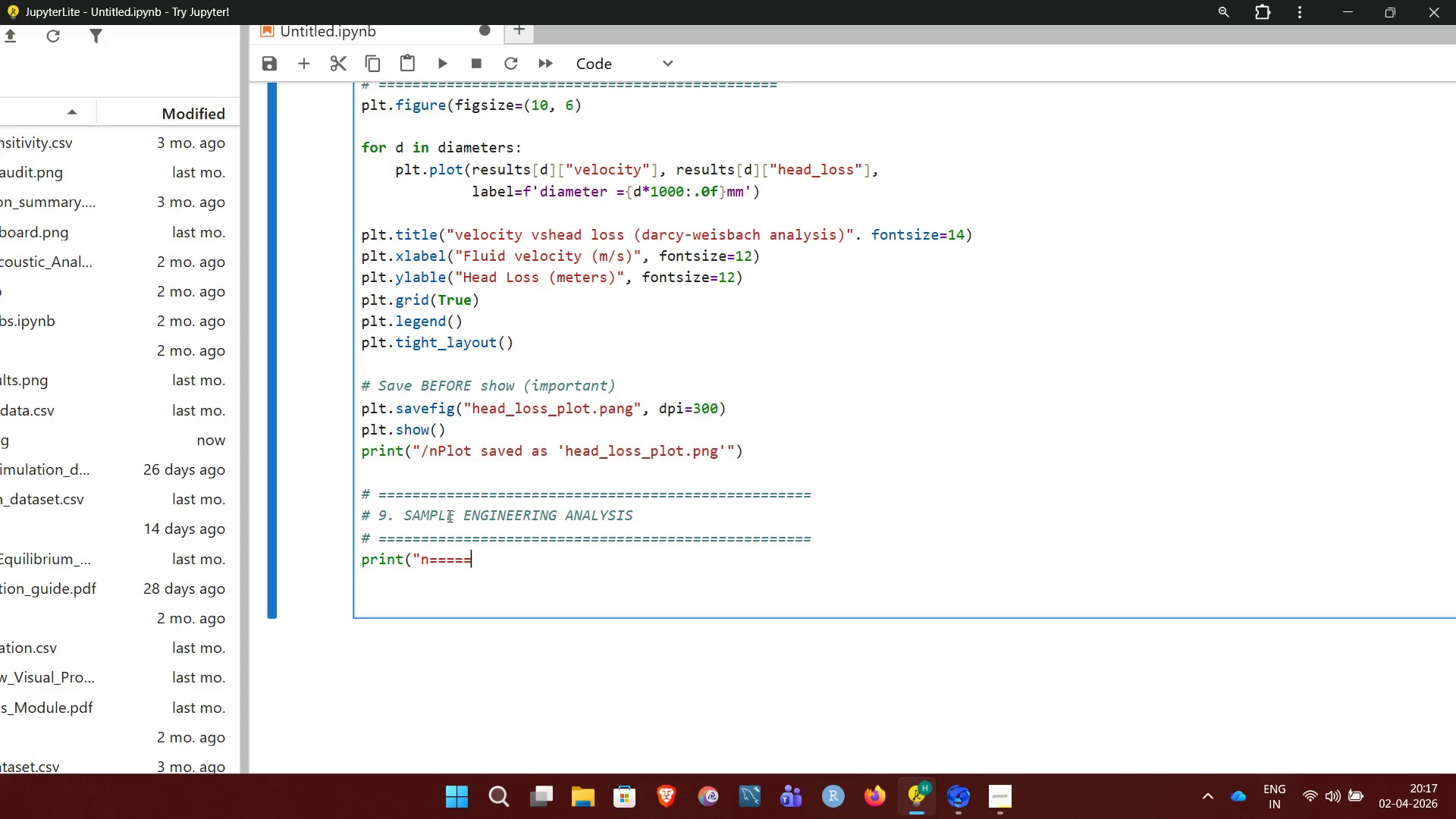 
key(Alt+Space)
 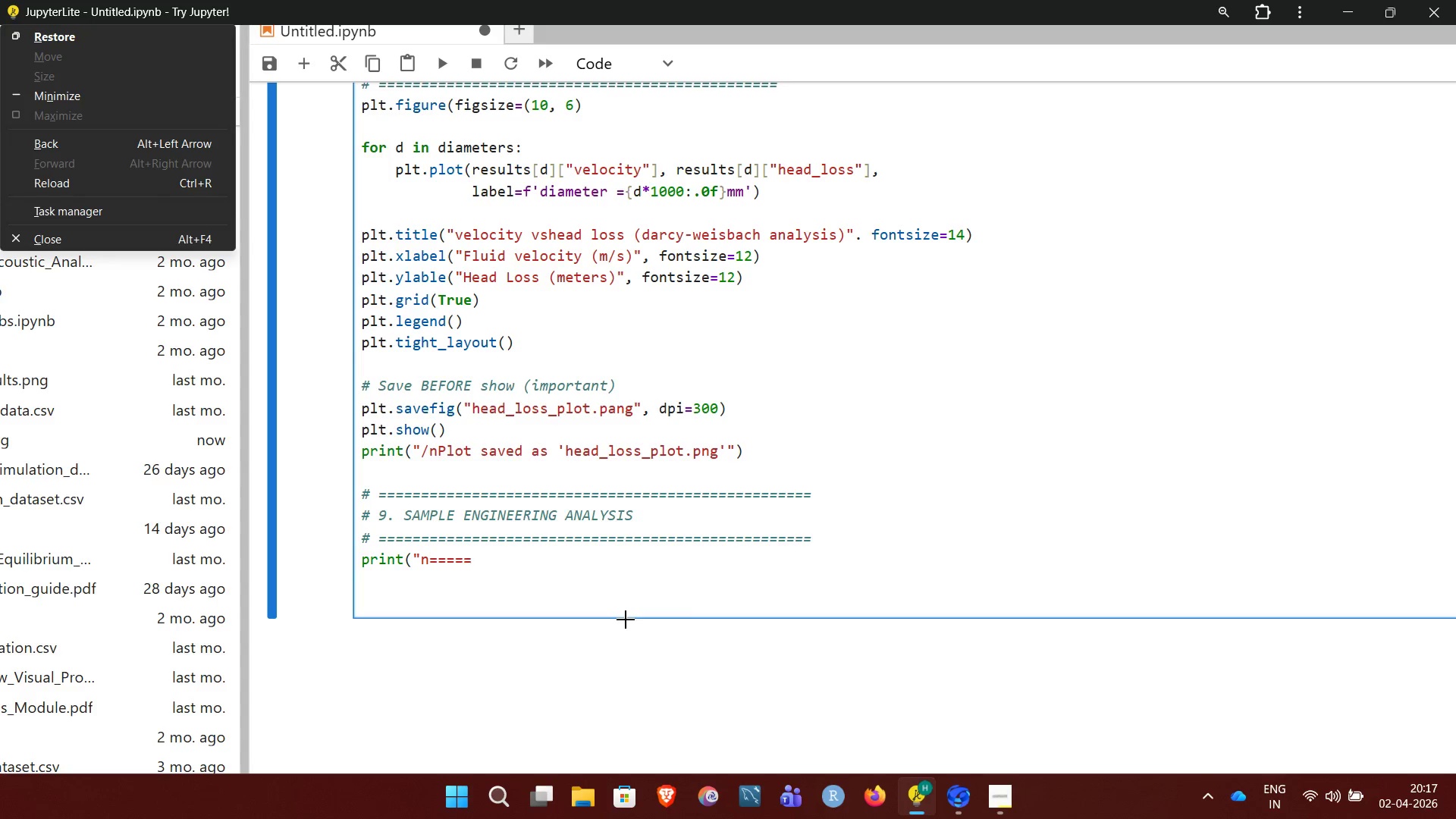 
left_click([617, 595])
 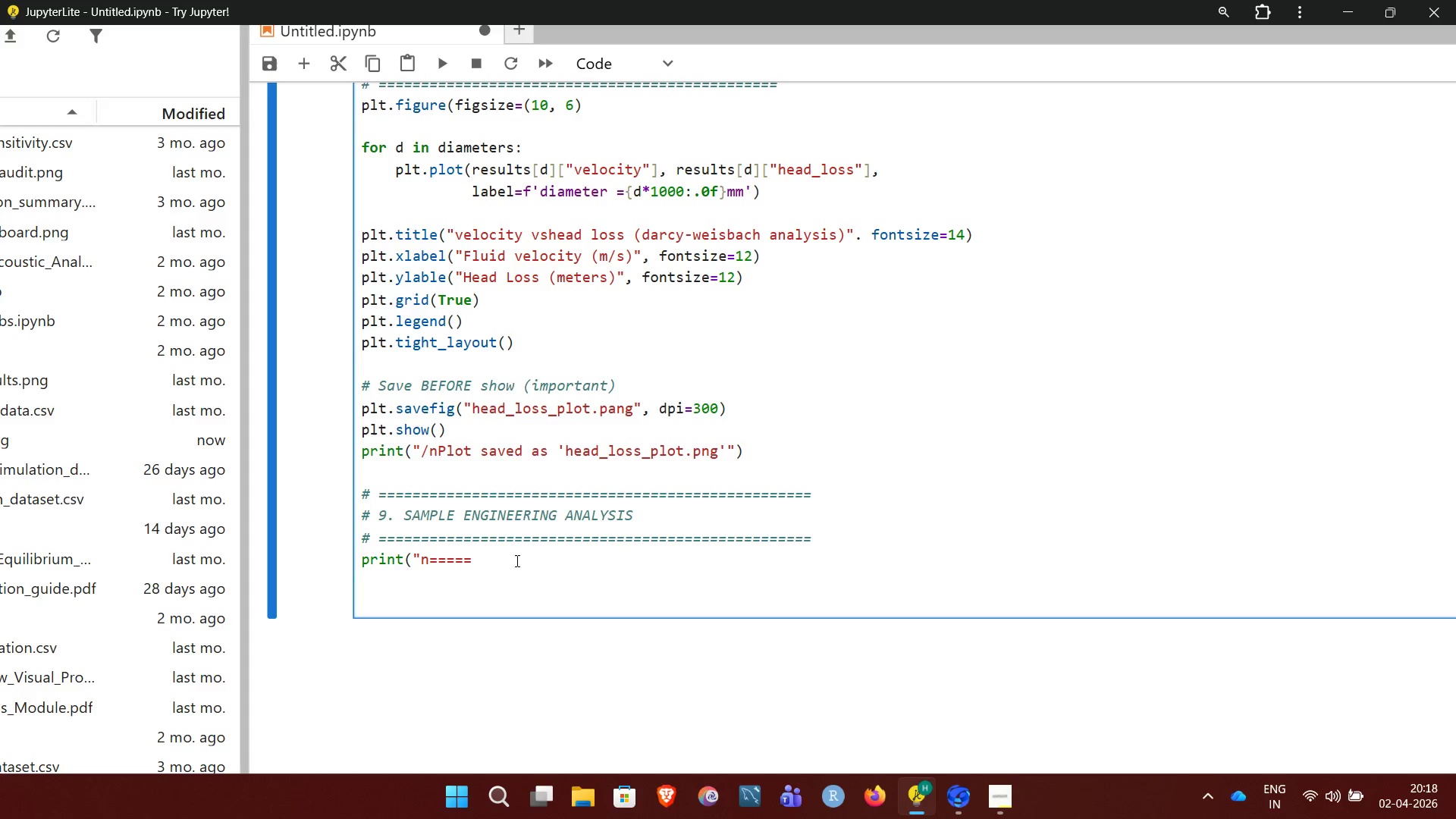 
left_click([480, 569])
 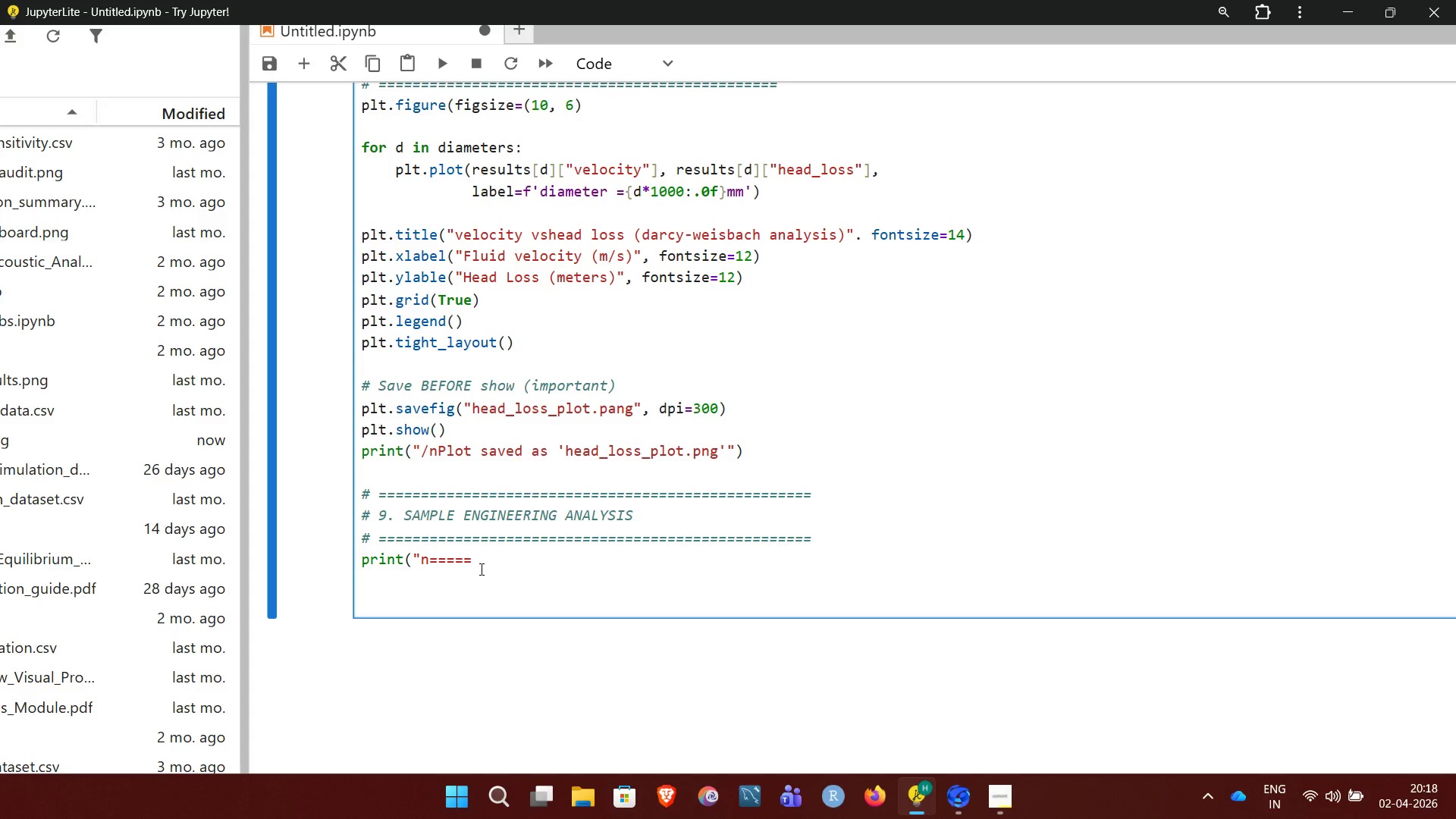 
type( SA)
 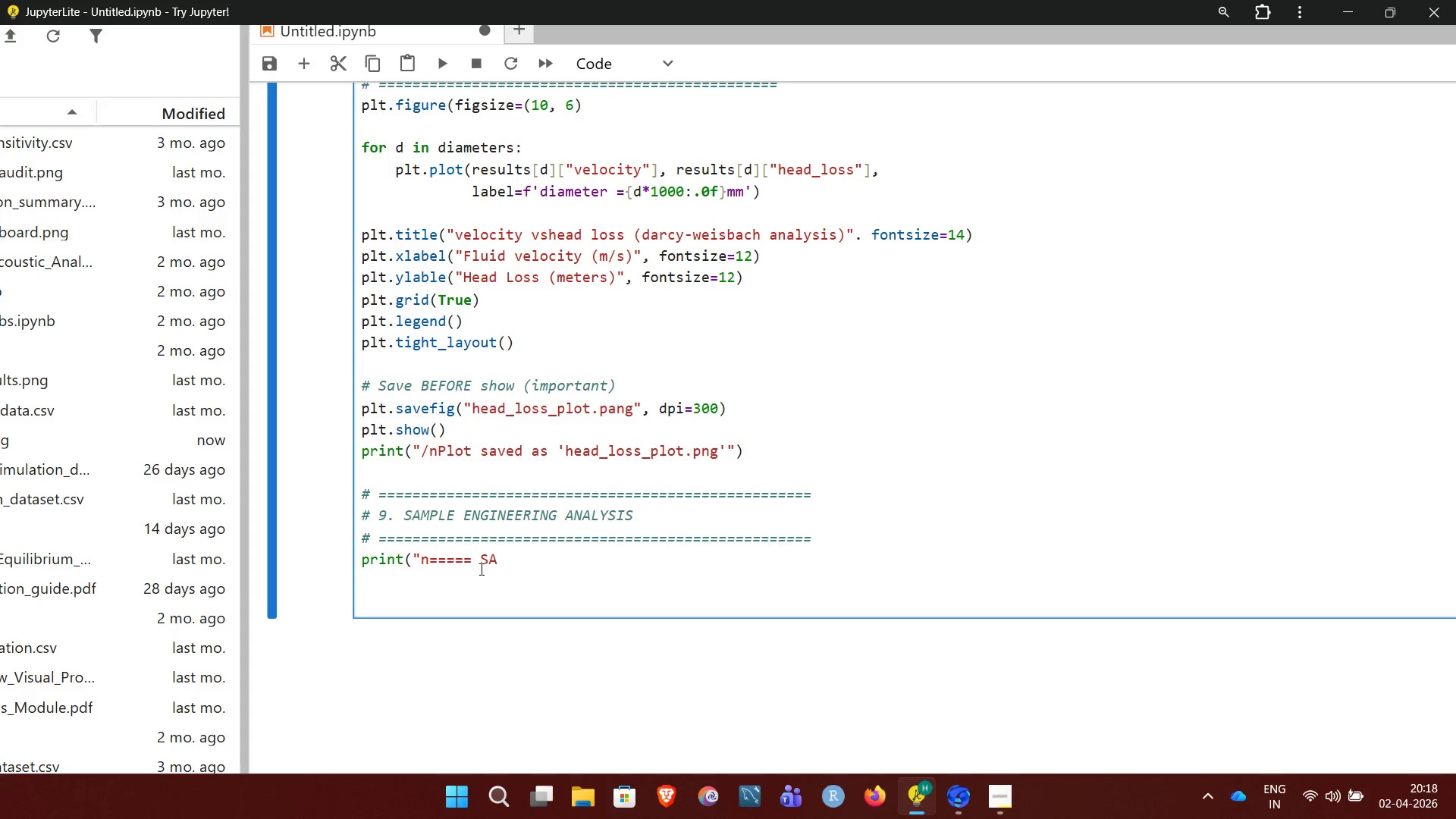 
type(MPLE FLOW ANALYSIS ====)
 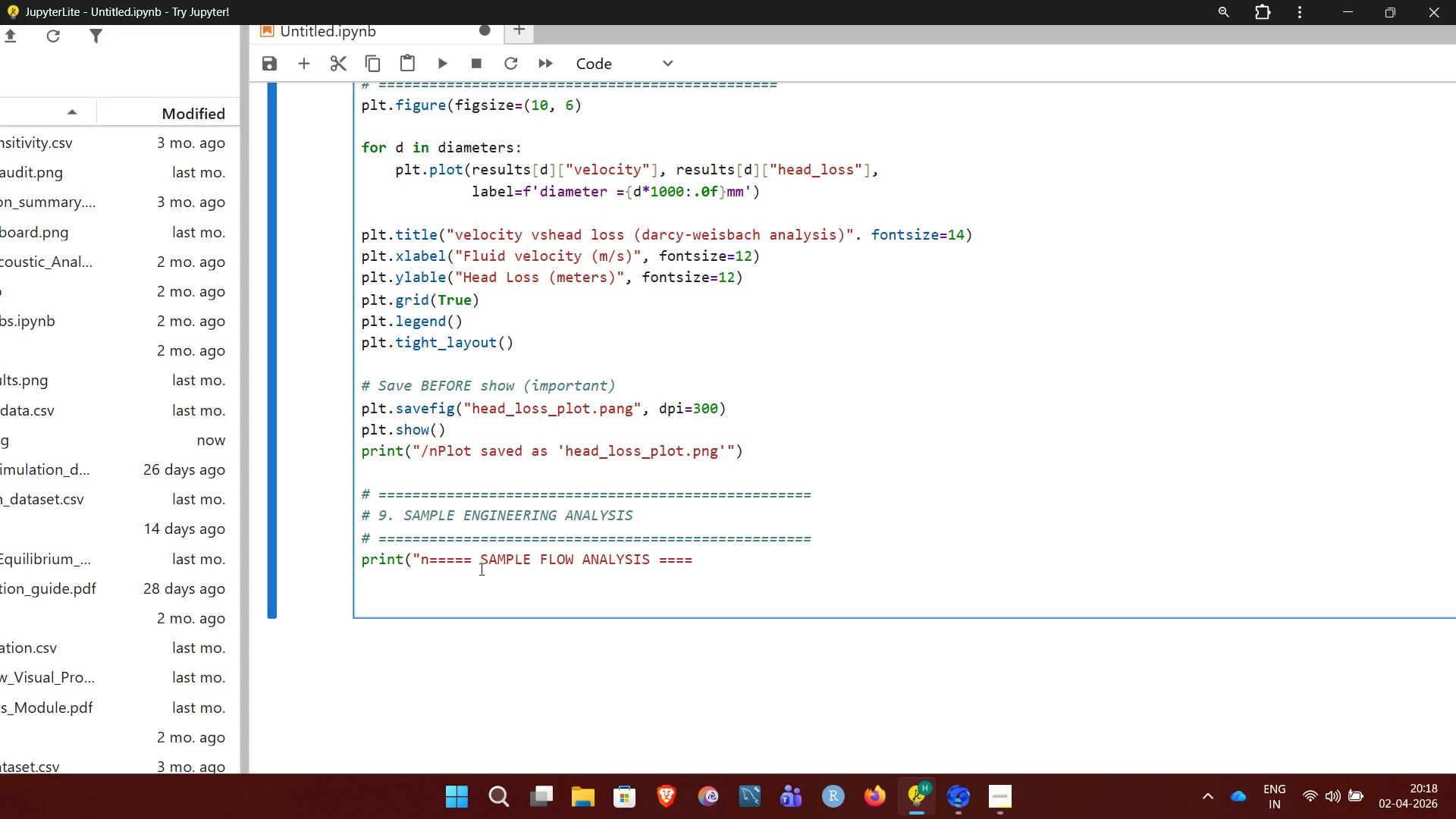 
key(Equal)
 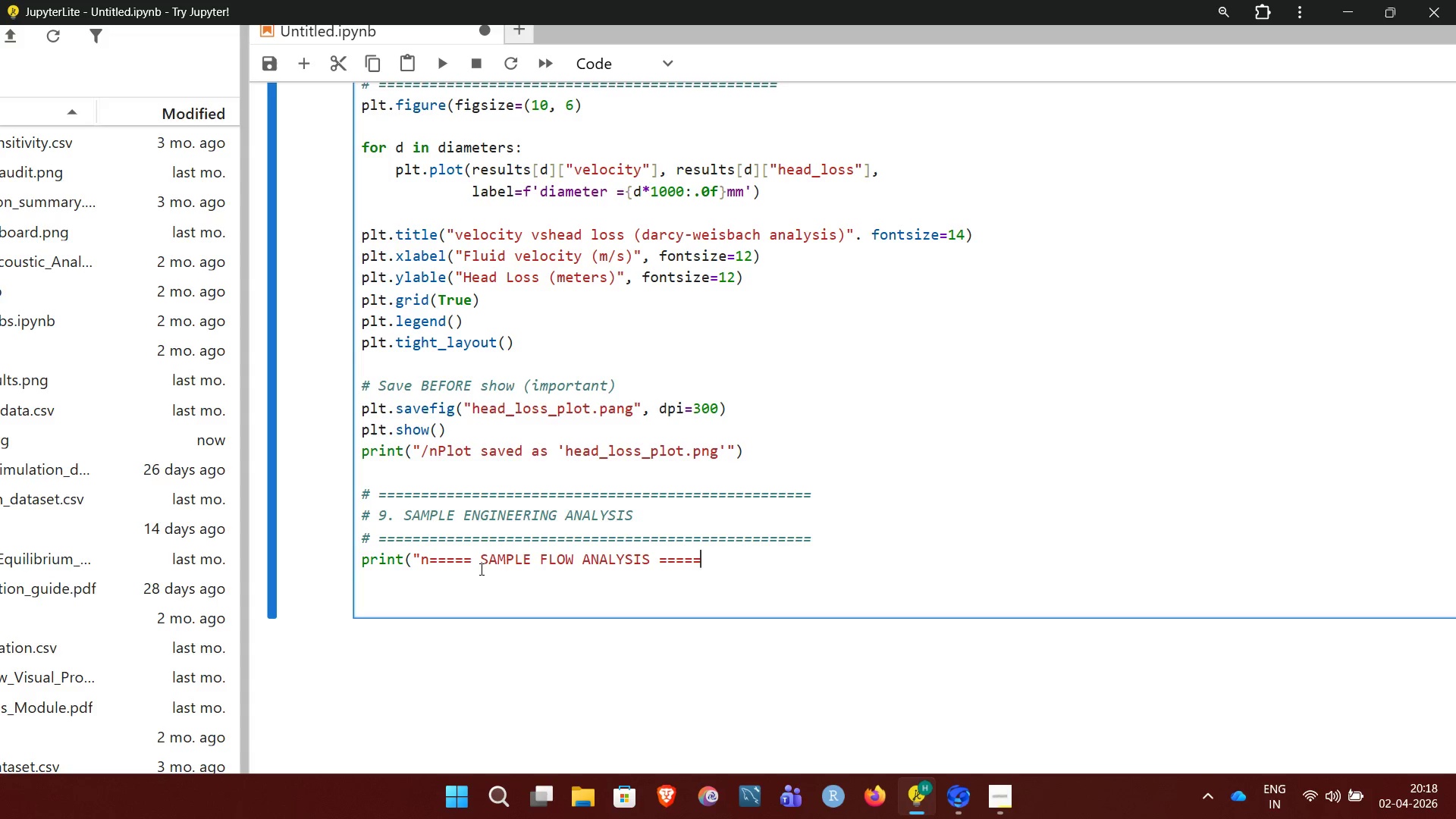 
key(Shift+Quote)
 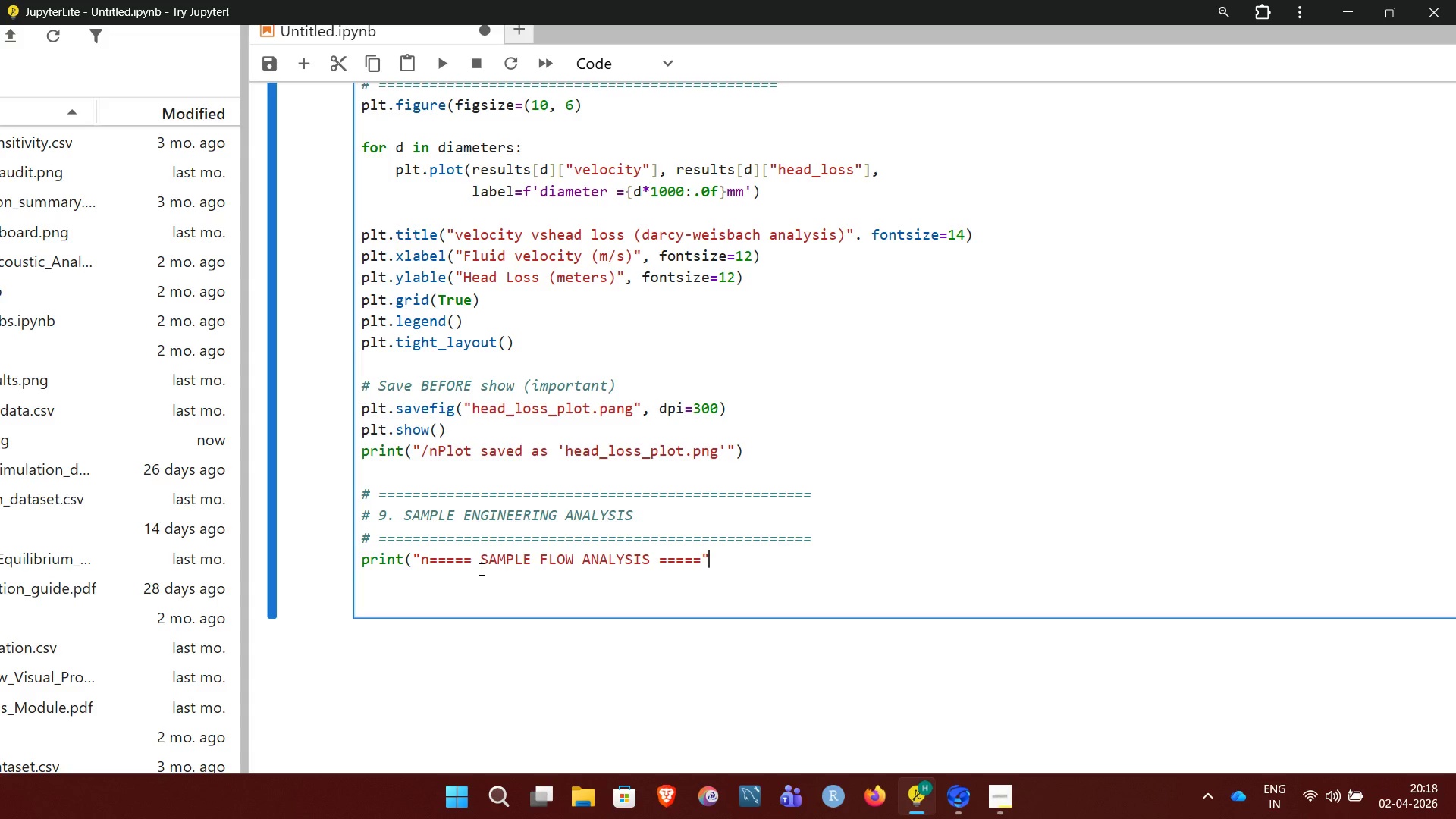 
key(Shift+0)
 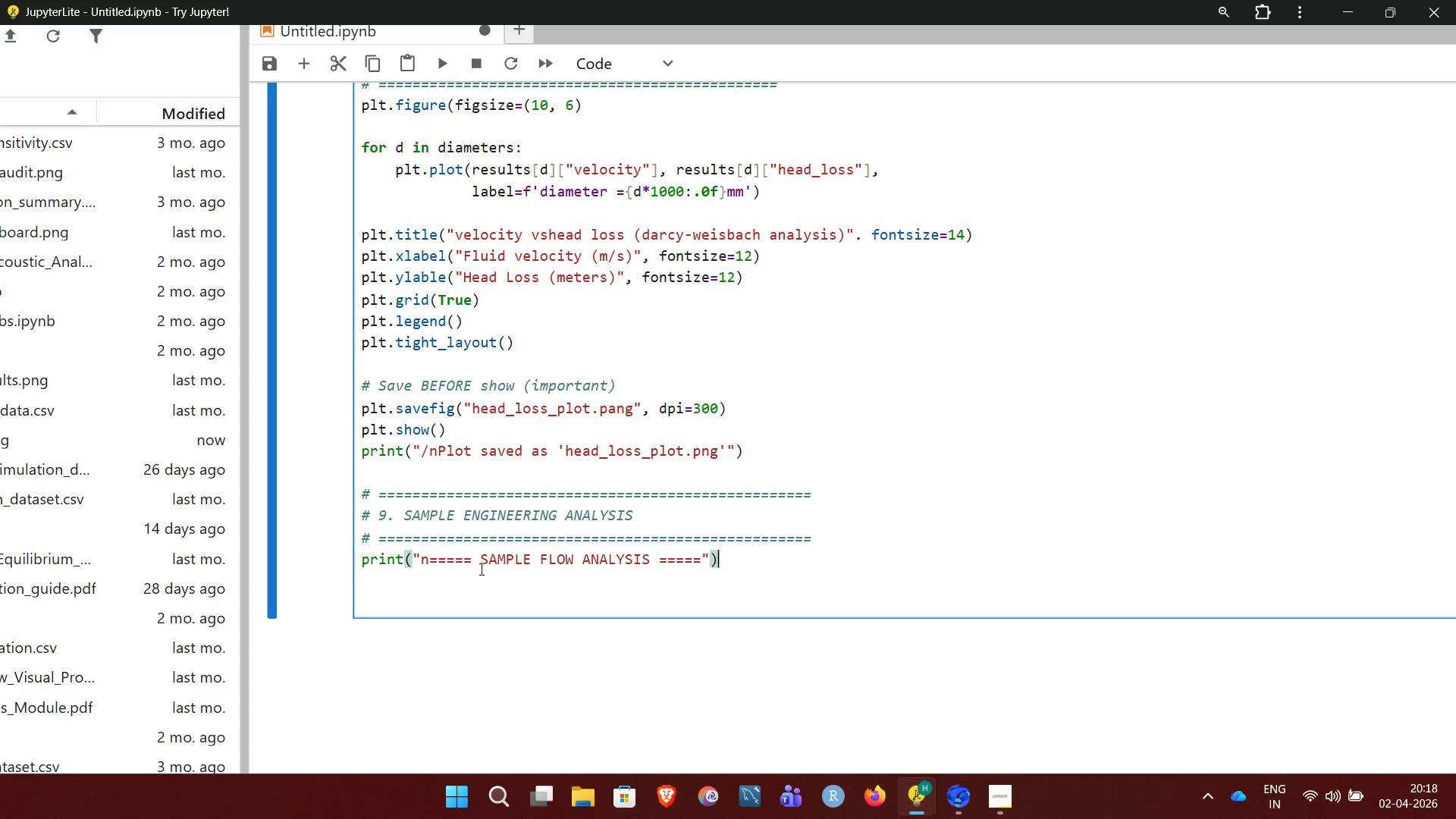 
hold_key(key=Backspace, duration=1.5)
 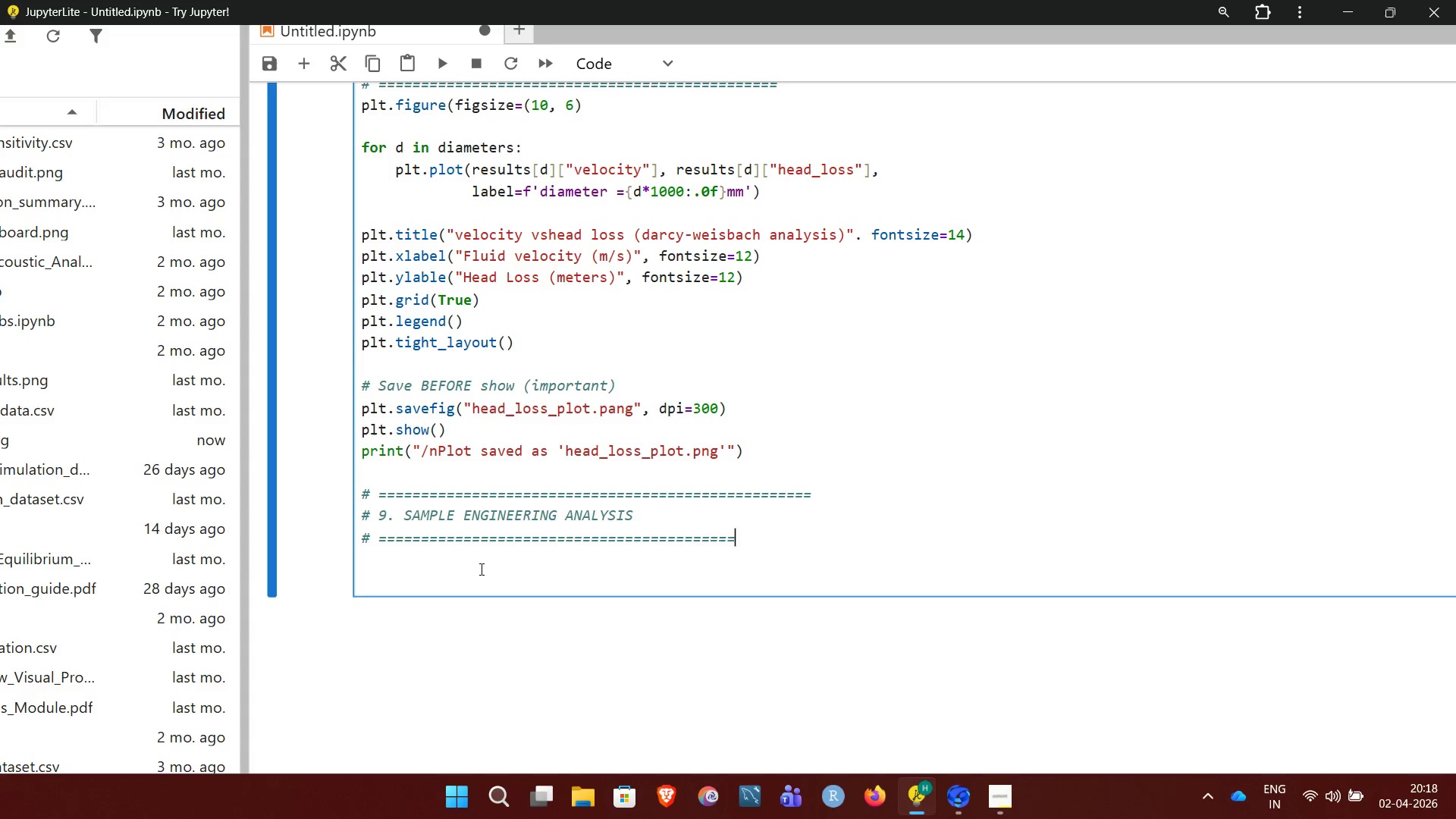 
hold_key(key=Backspace, duration=1.5)
 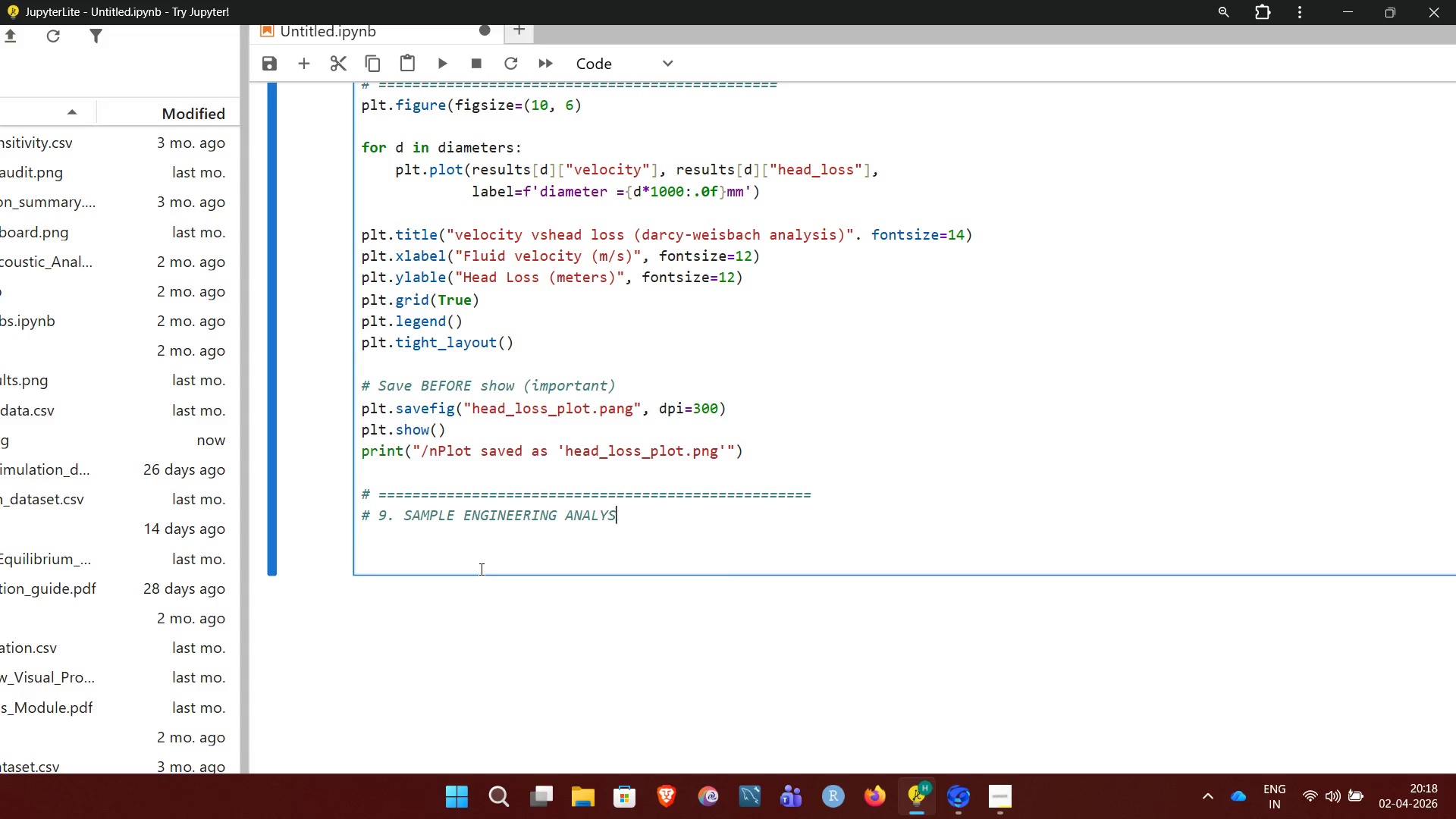 
hold_key(key=Backspace, duration=1.5)
 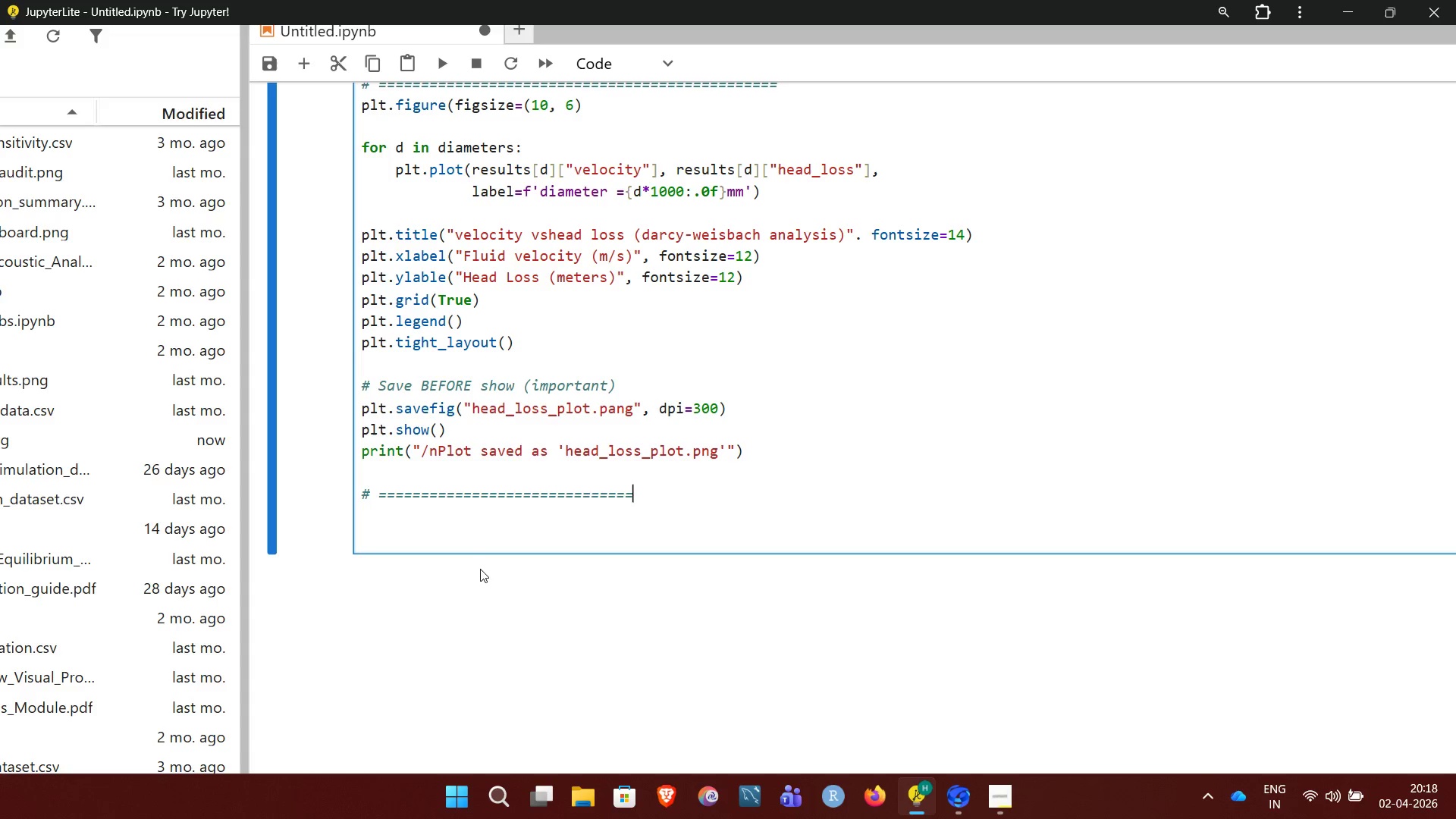 
hold_key(key=Backspace, duration=1.5)
 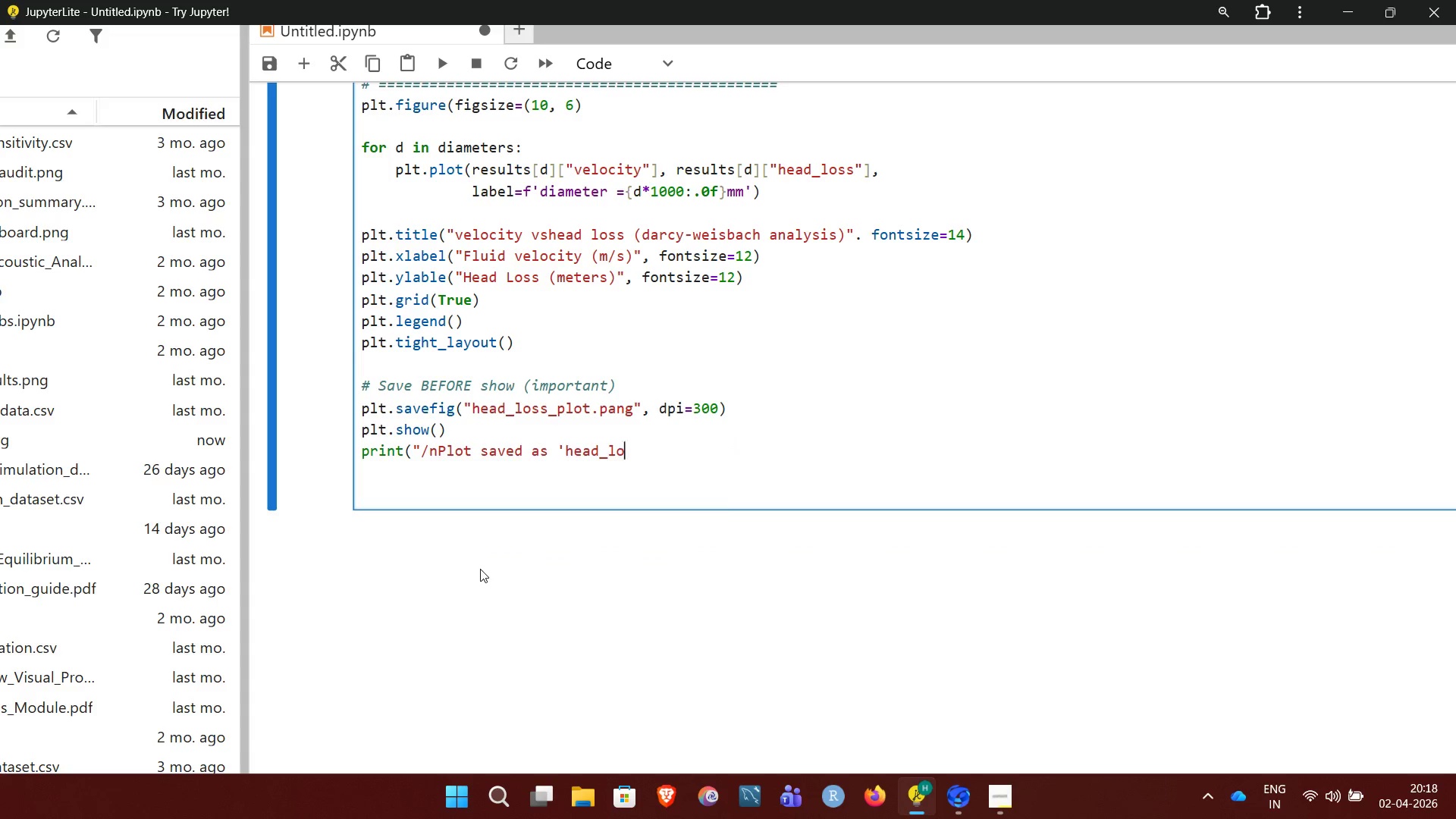 
hold_key(key=Backspace, duration=1.5)
 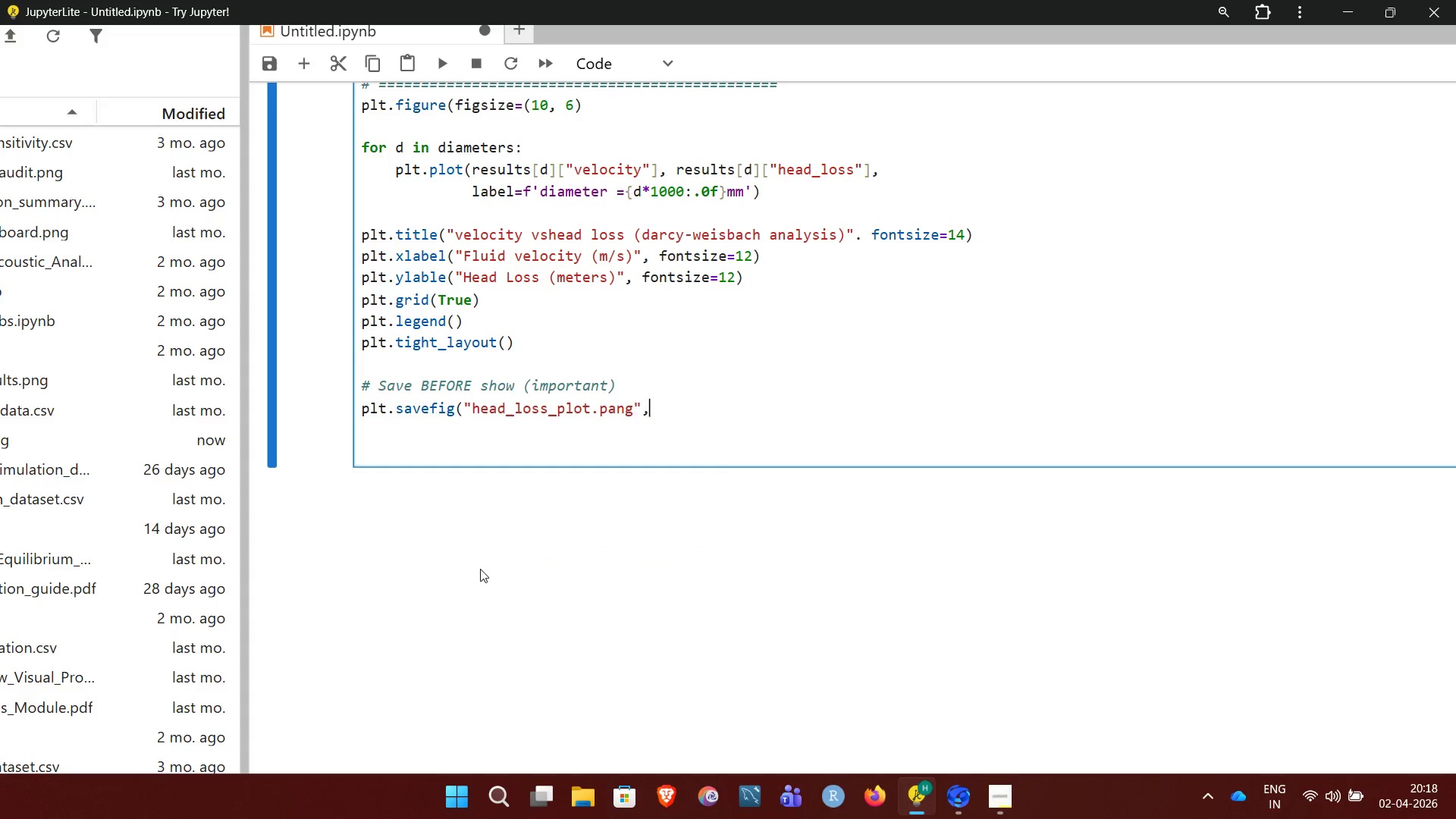 
hold_key(key=Backspace, duration=1.51)
 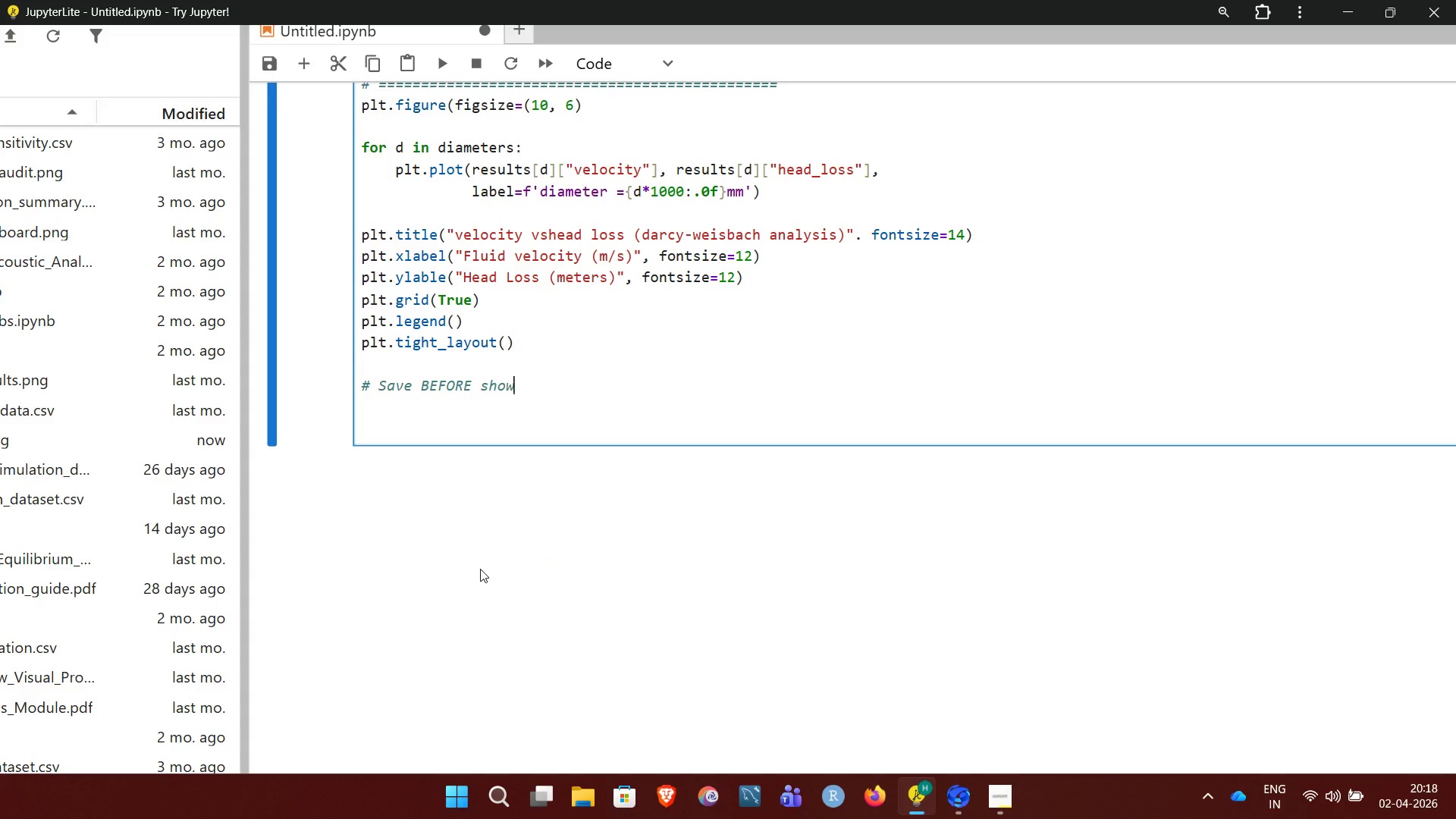 
hold_key(key=Backspace, duration=0.91)
 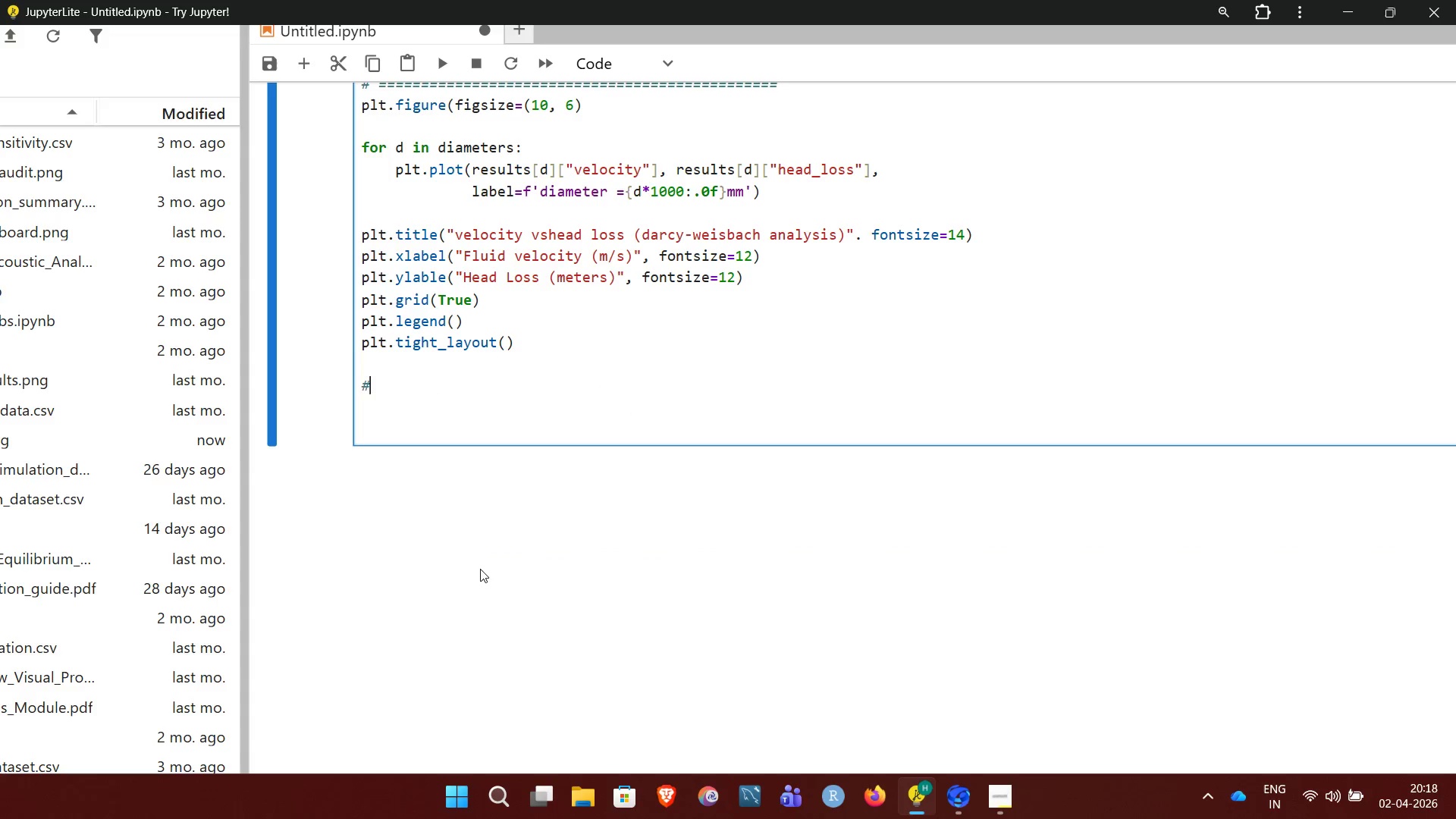 
key(Backspace)
 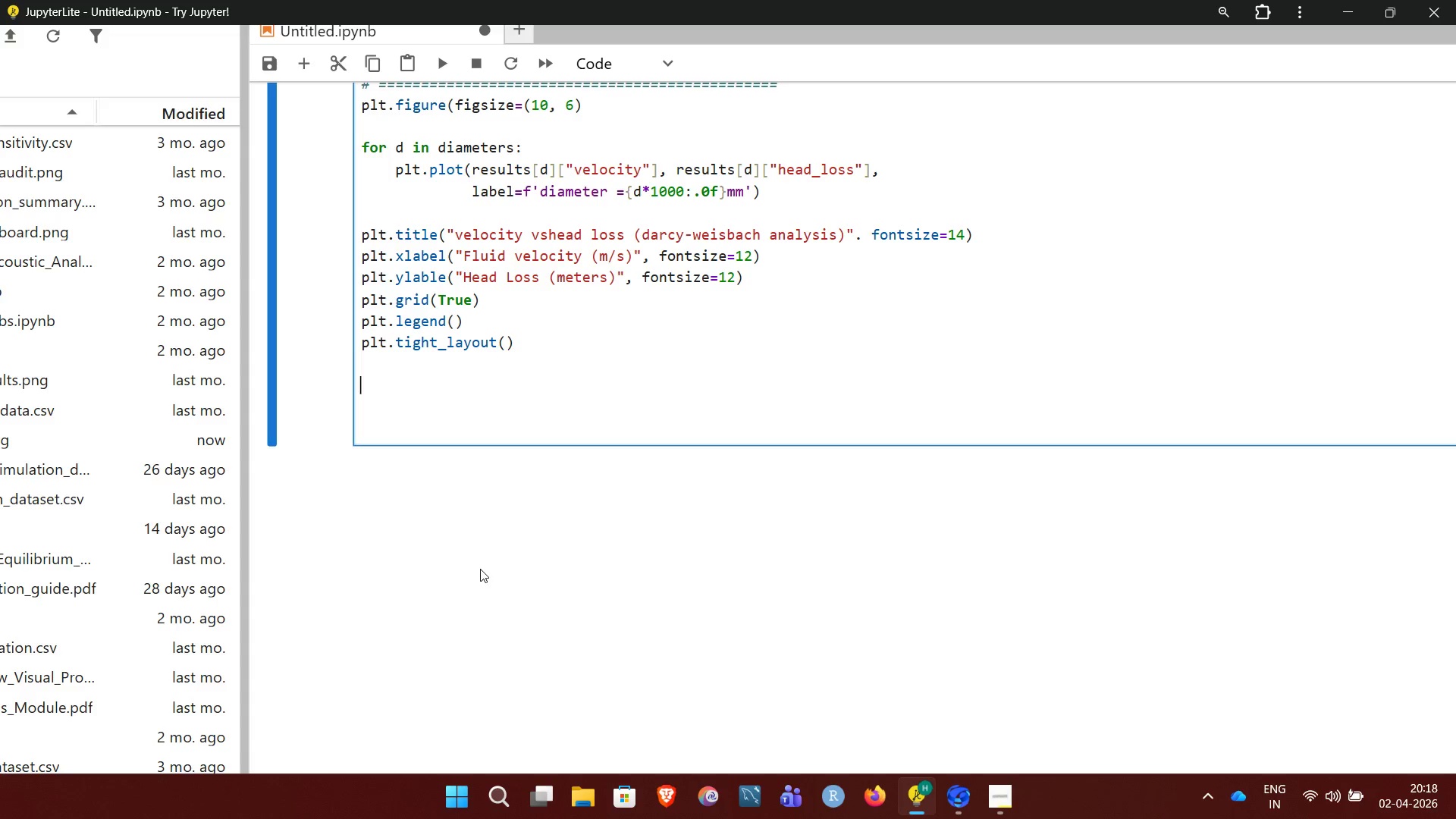 
key(Backspace)
 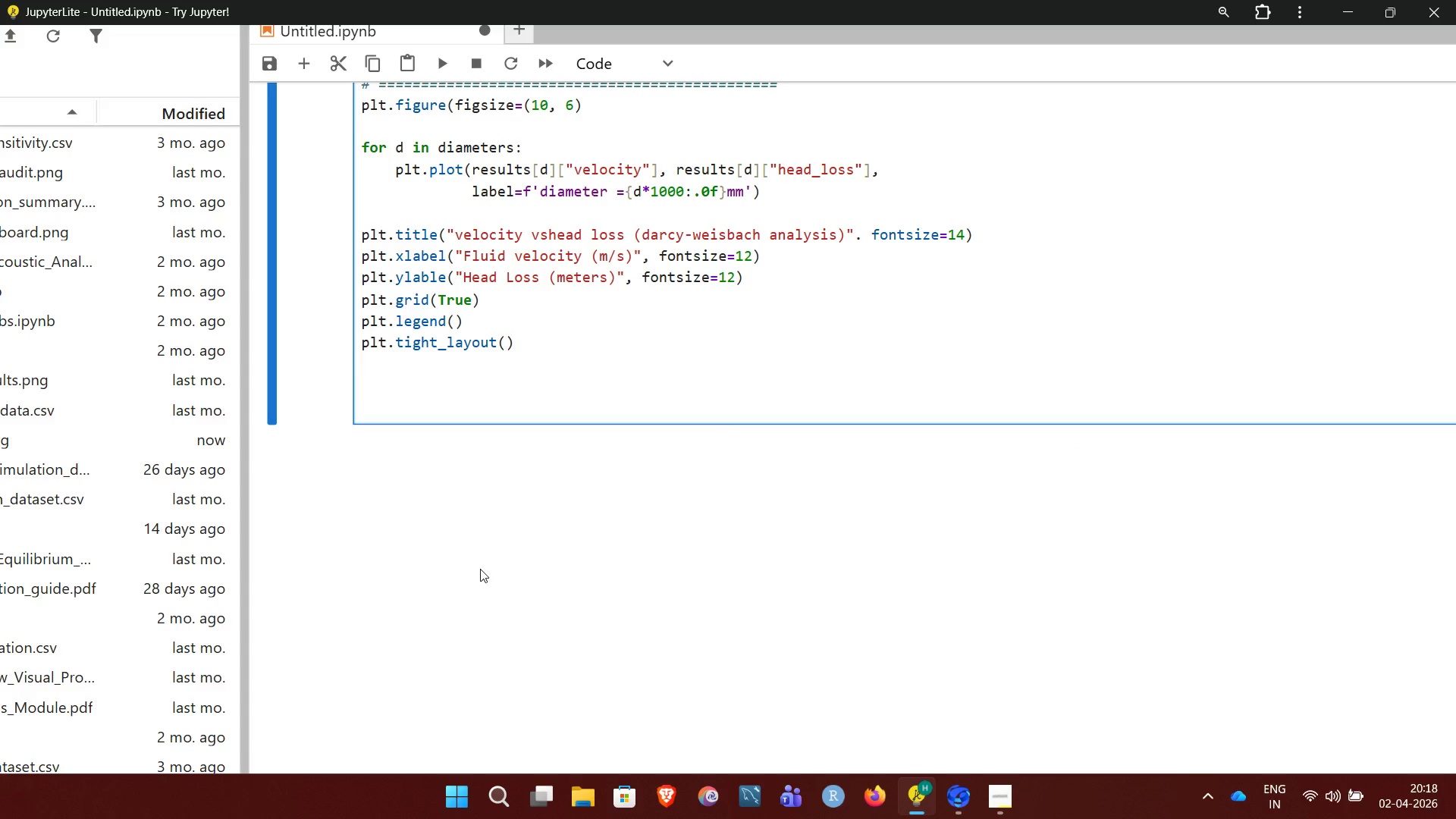 
hold_key(key=Backspace, duration=1.5)
 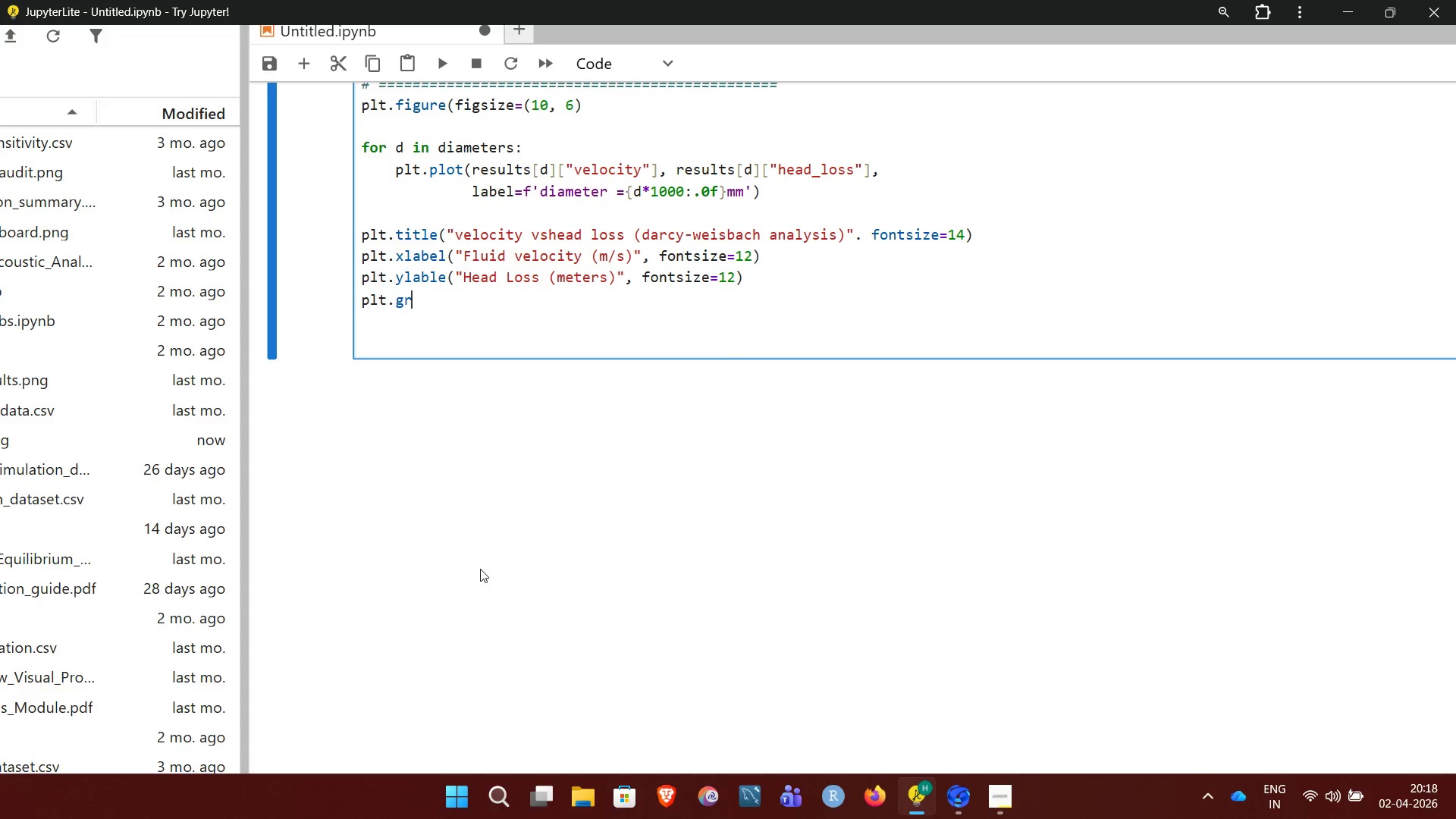 
key(Backspace)
 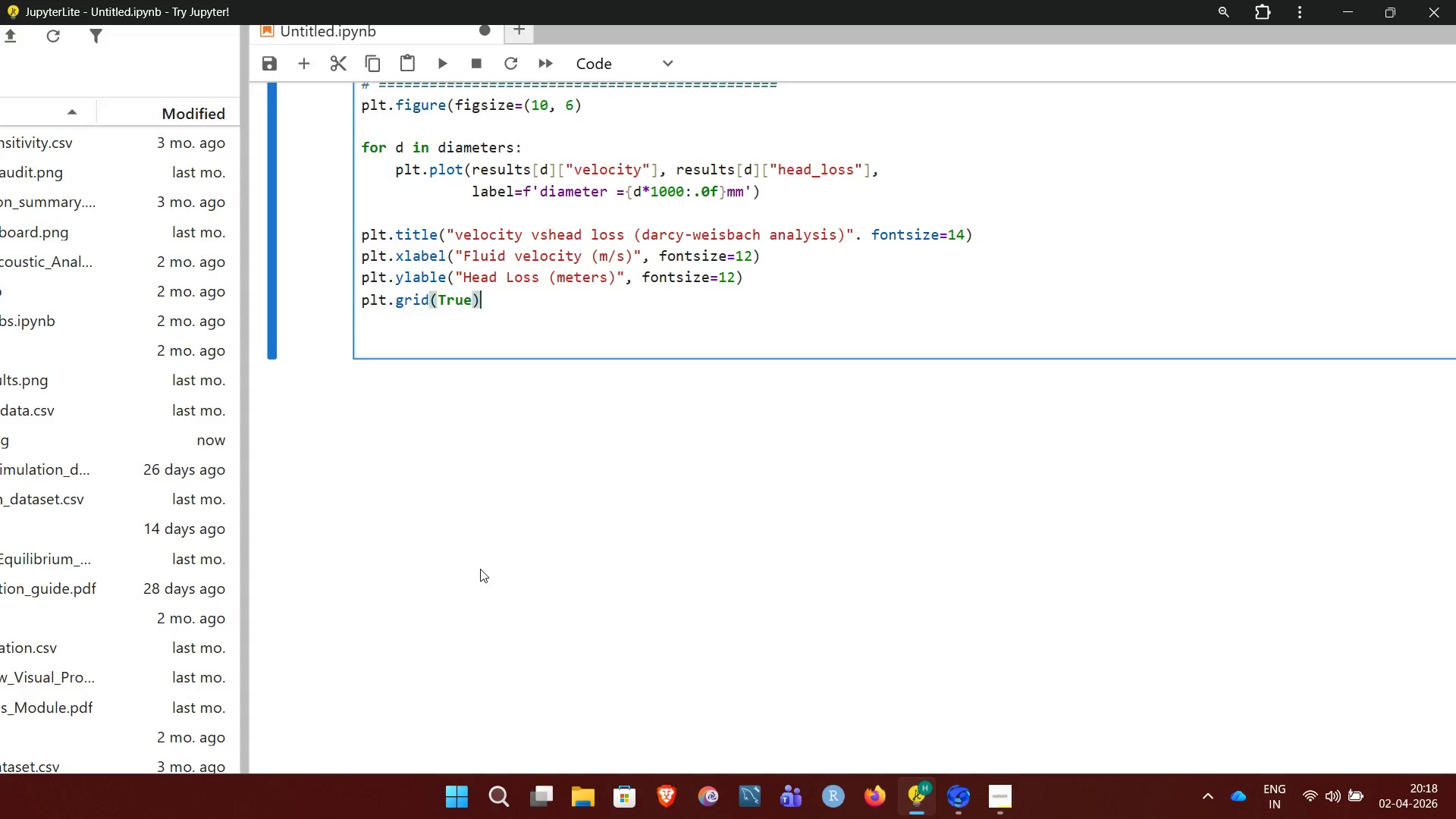 
key(Backspace)
 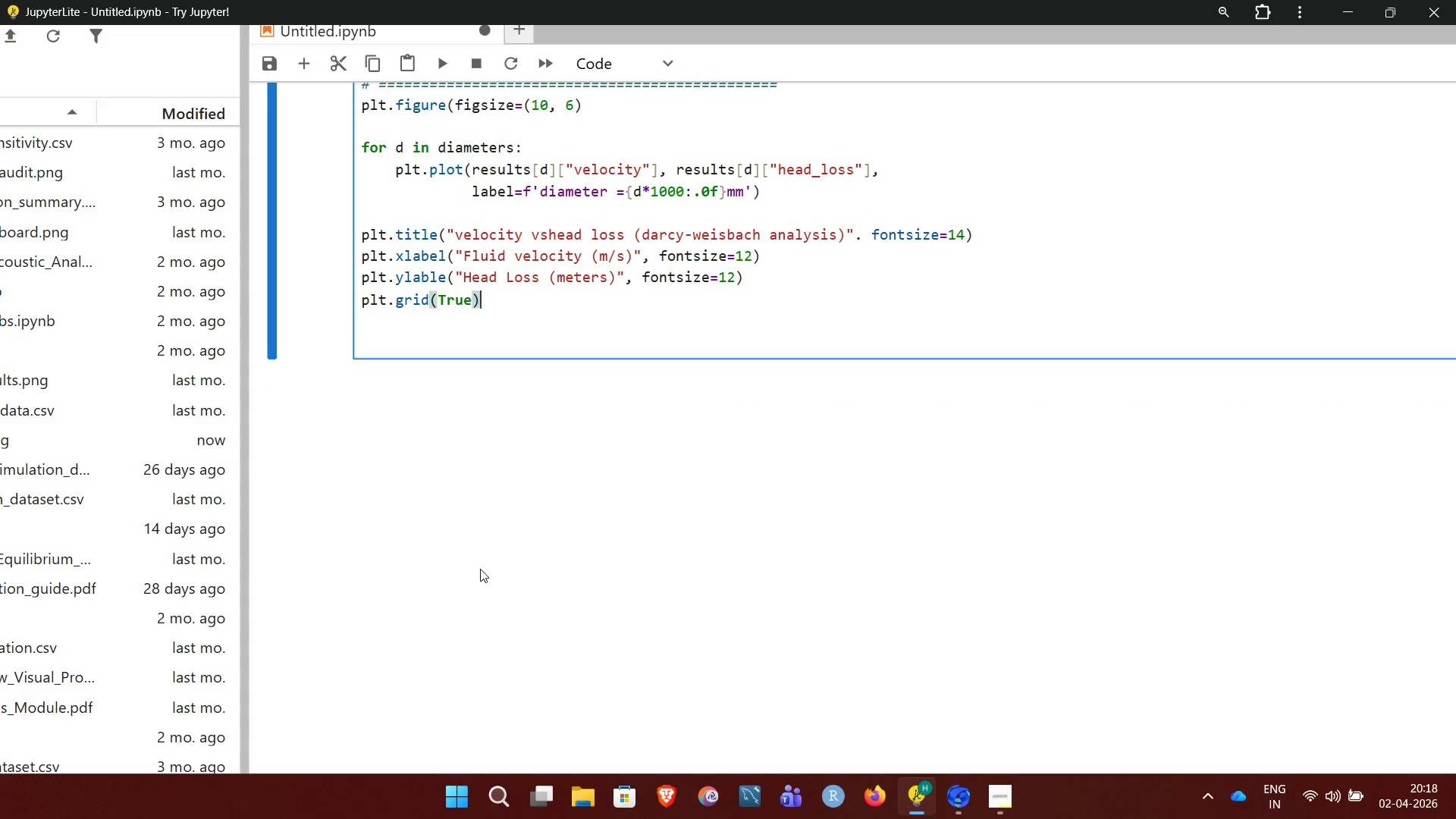 
key(Backspace)
 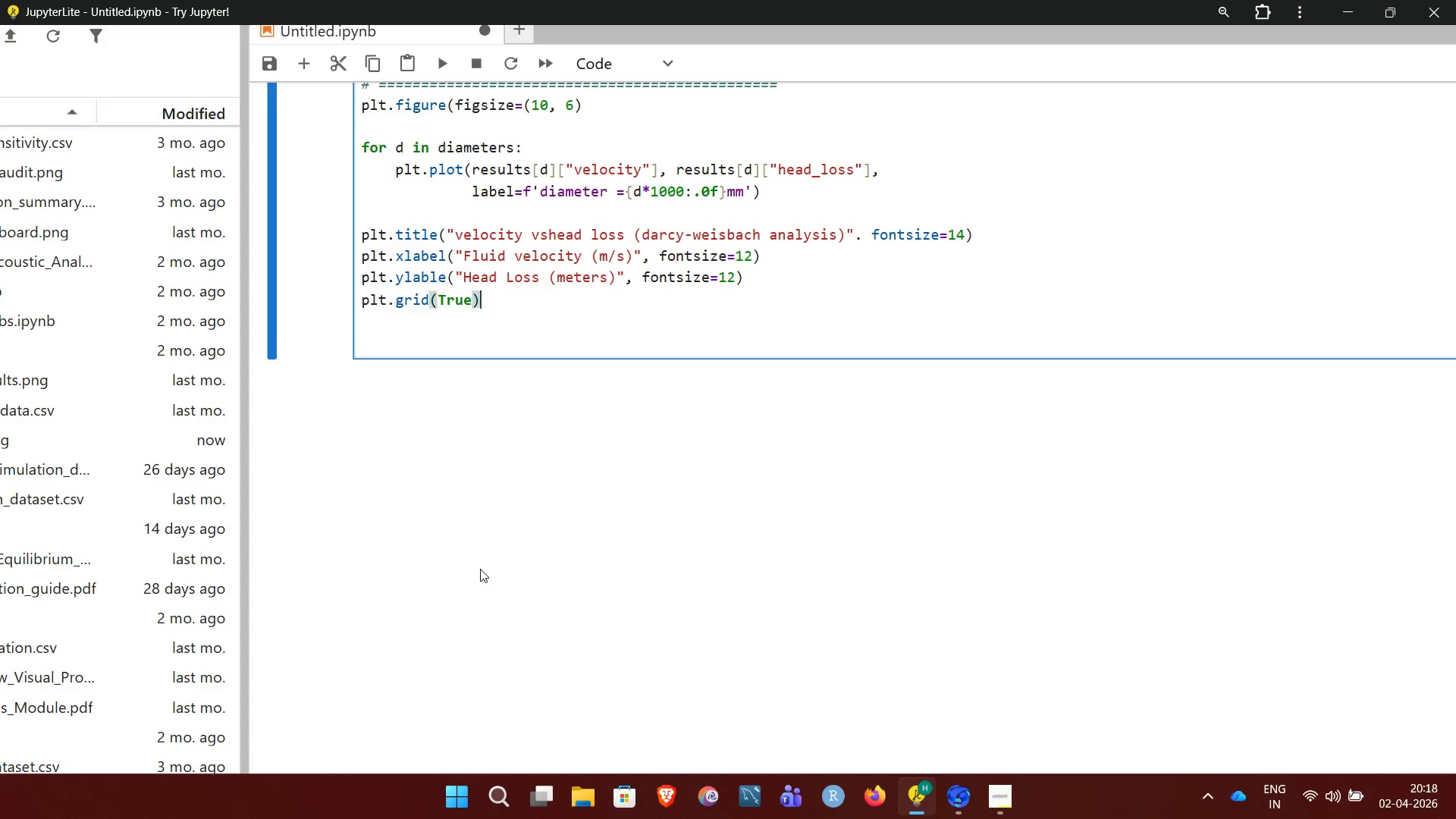 
key(Backspace)
 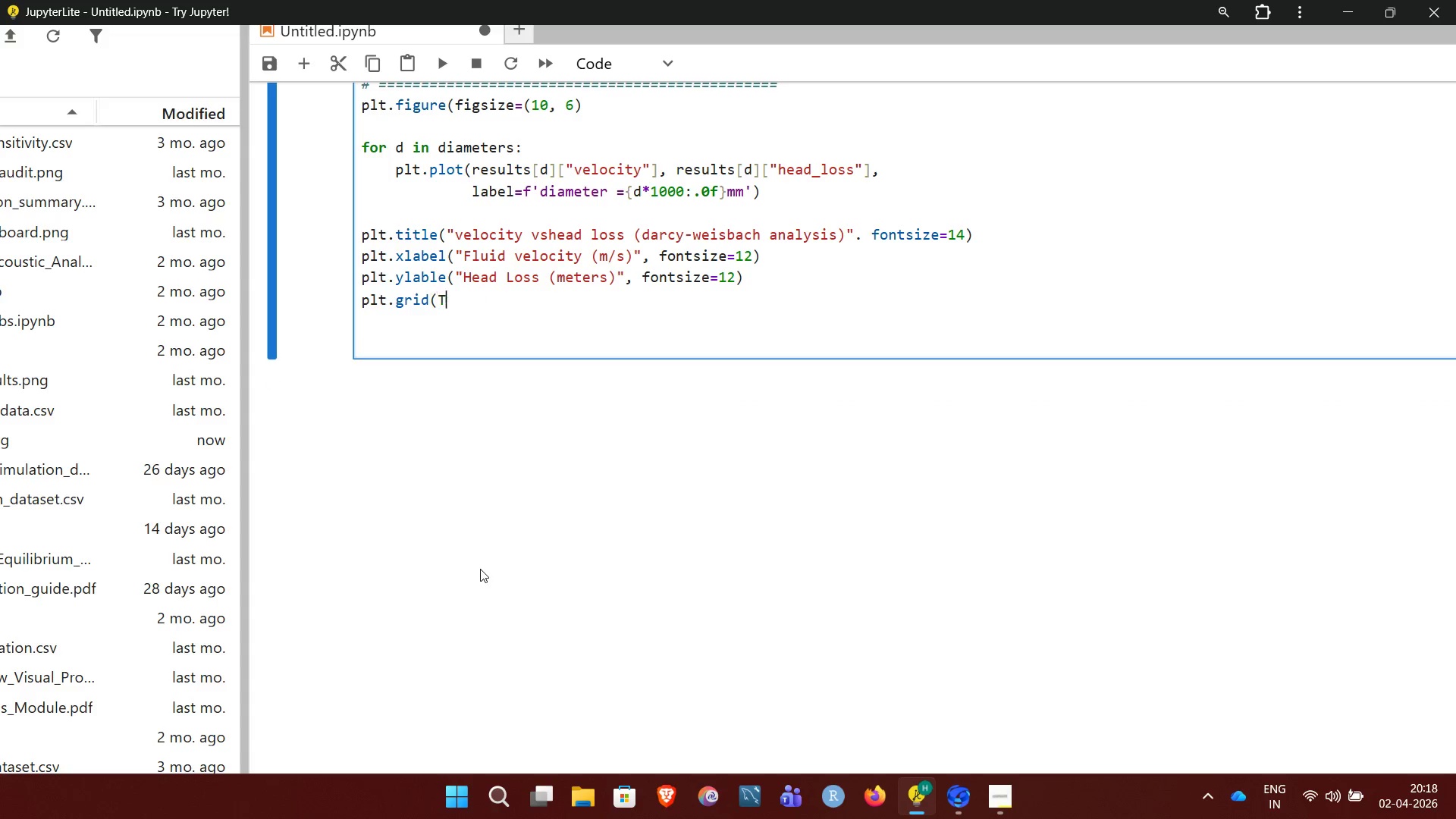 
key(Backspace)
 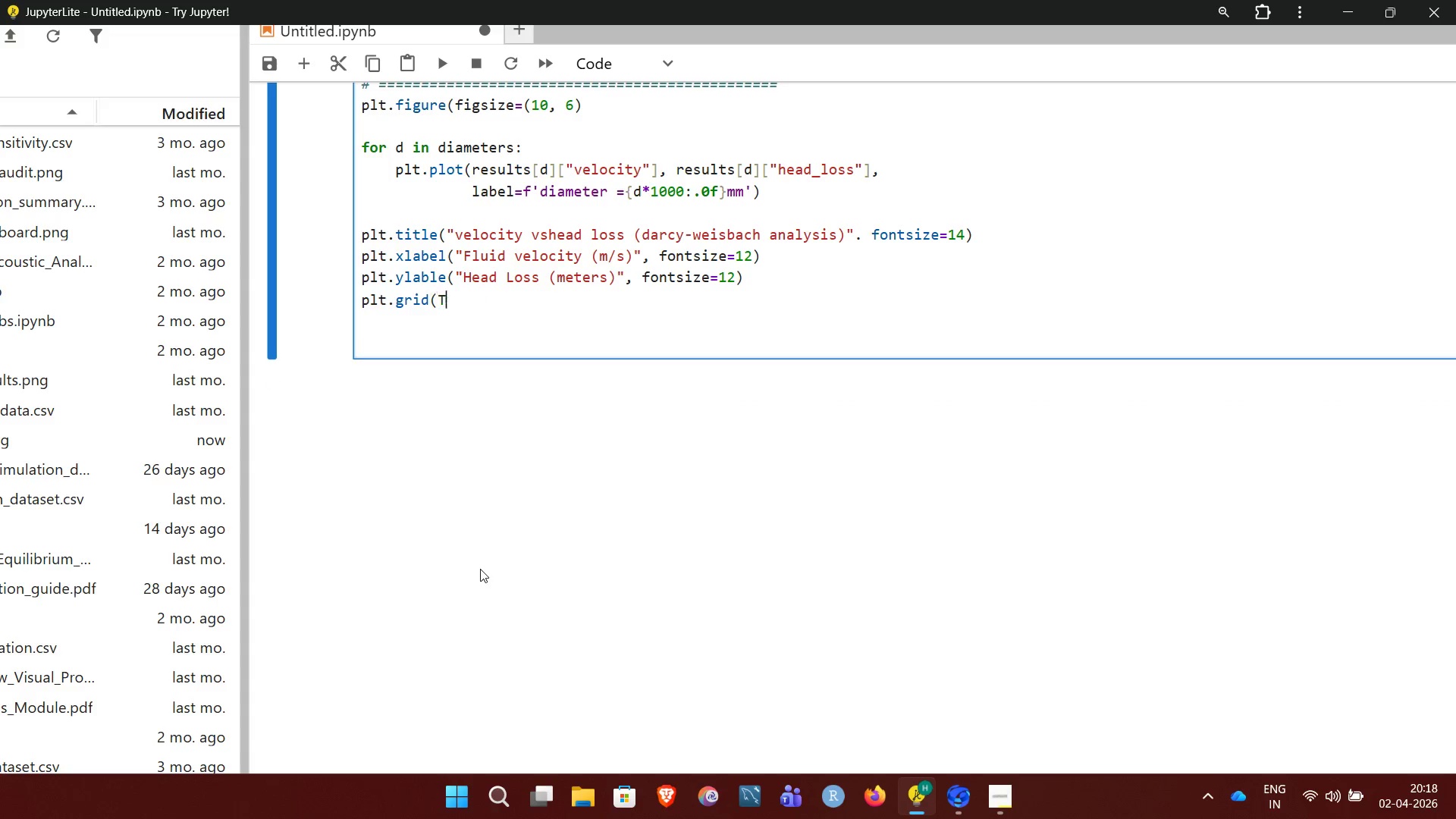 
key(Backspace)
 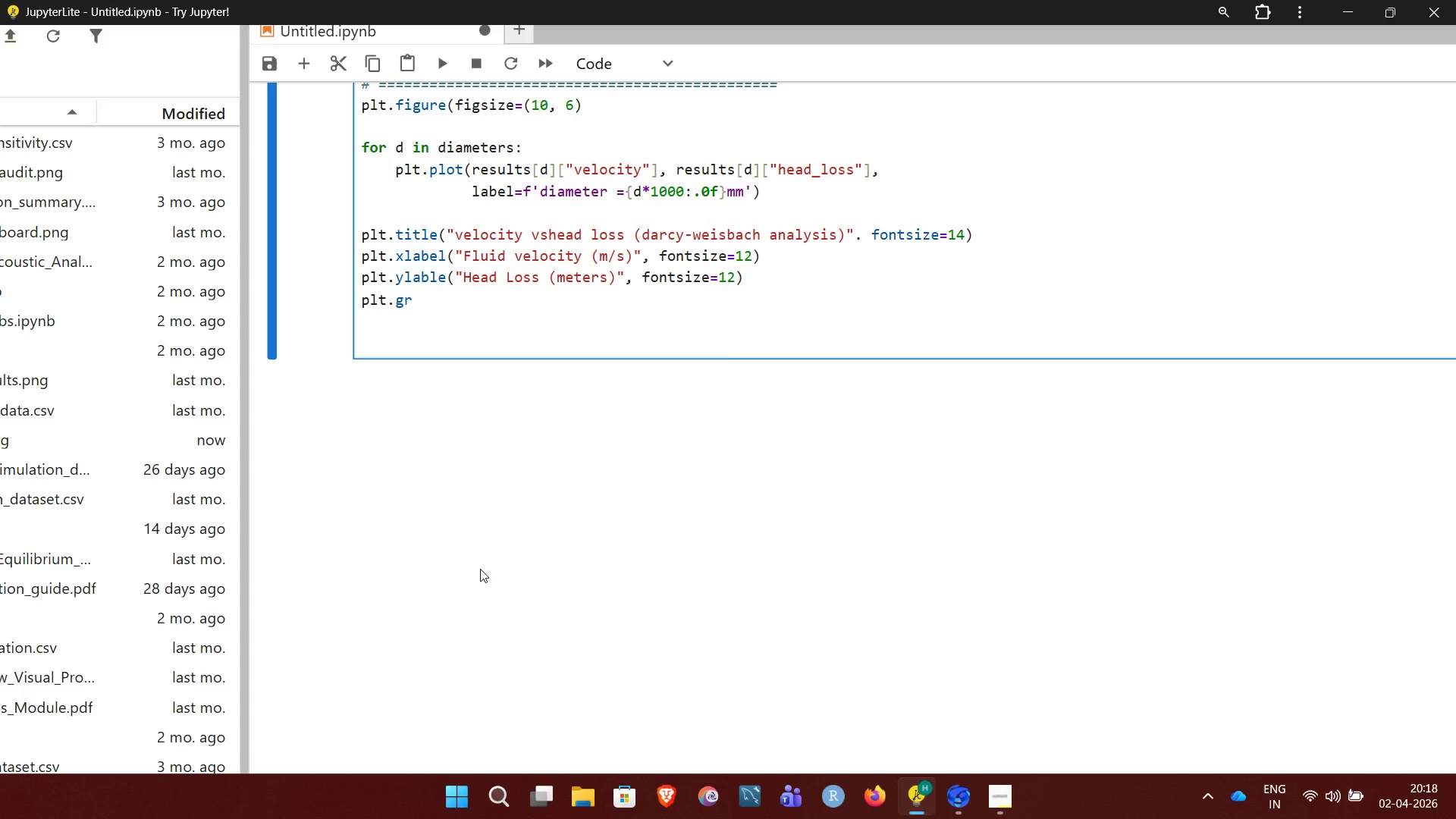 
wait(5.89)
 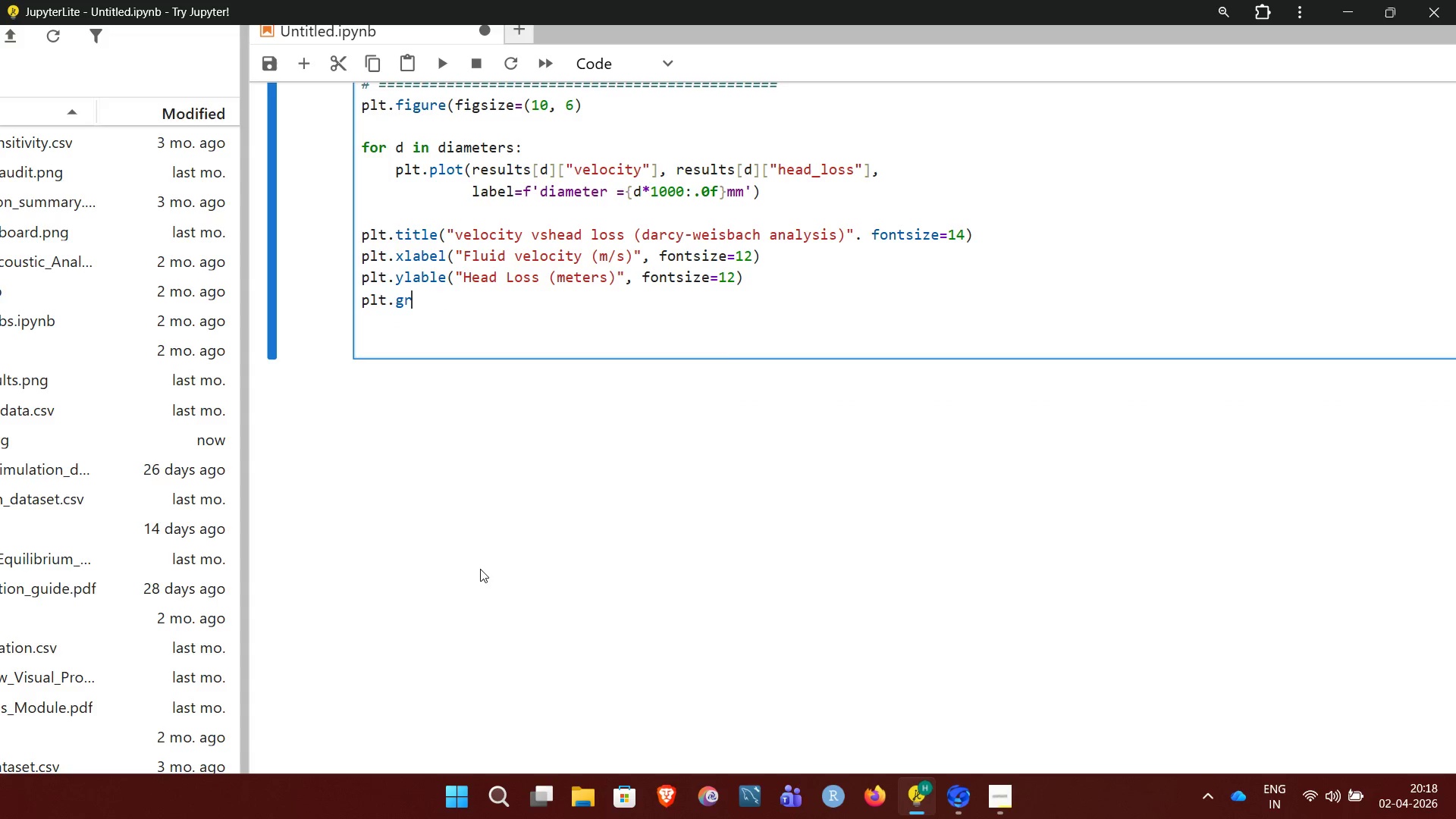 
key(Backspace)
 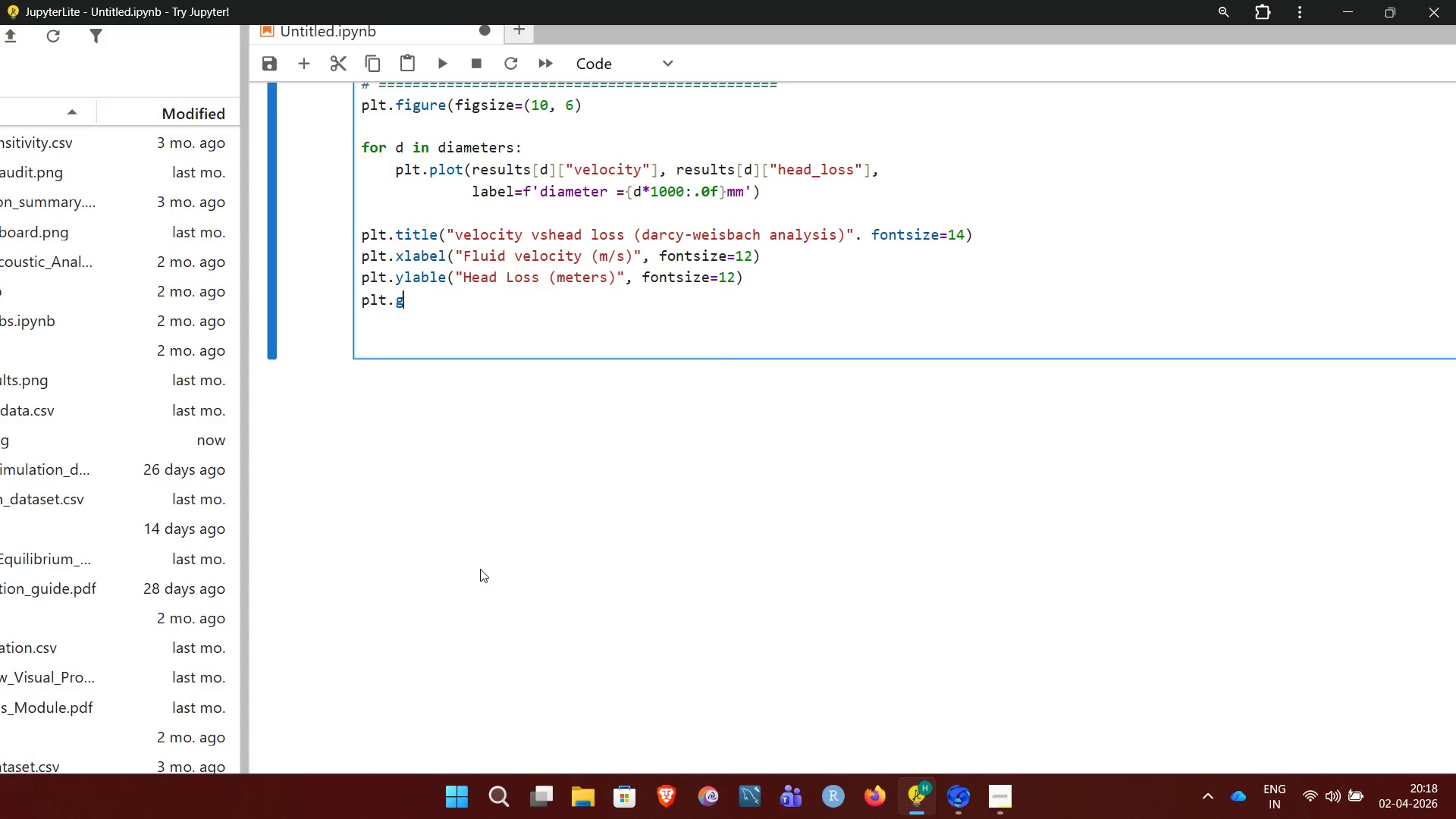 
key(Backspace)
 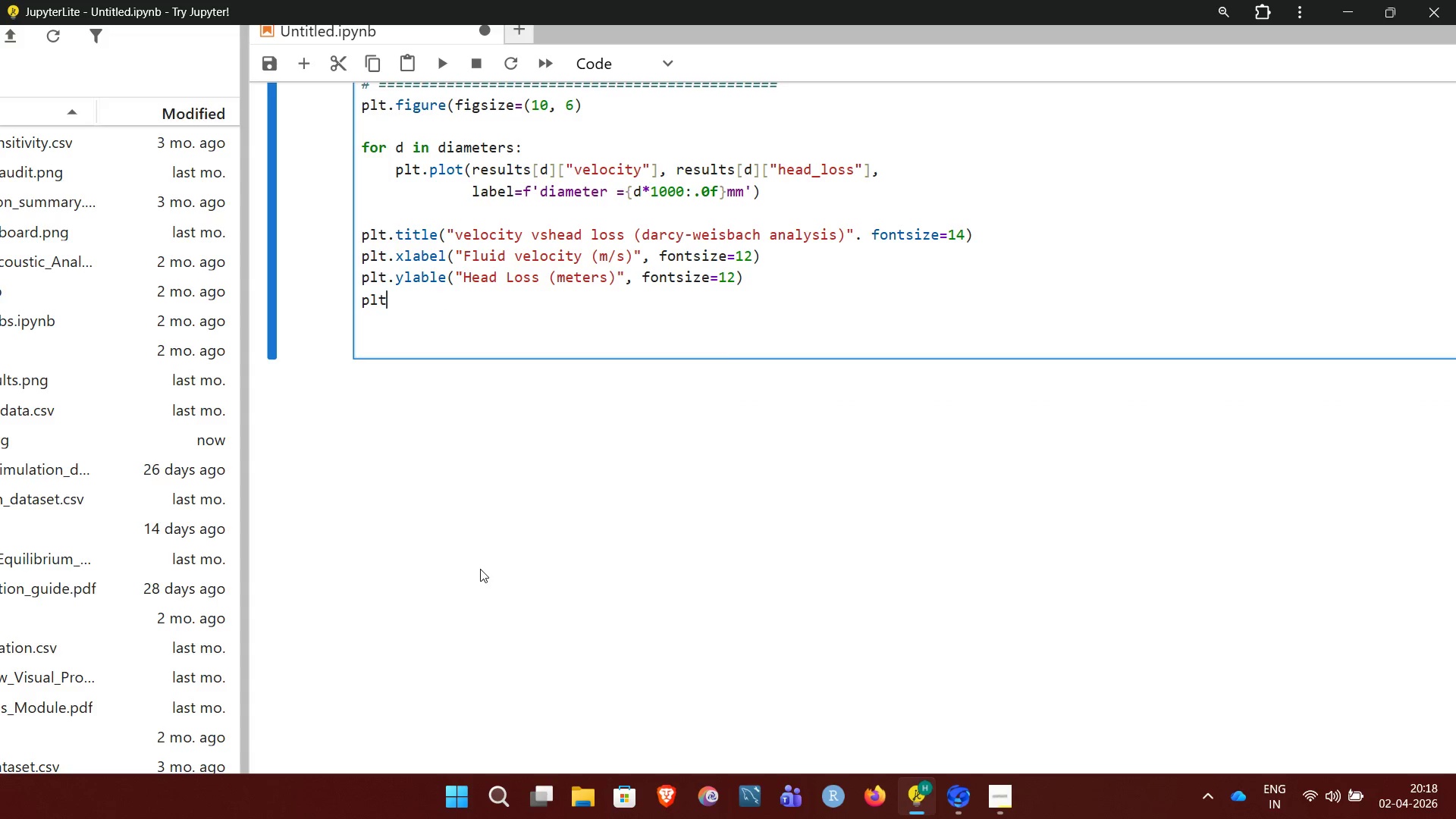 
key(Backspace)
 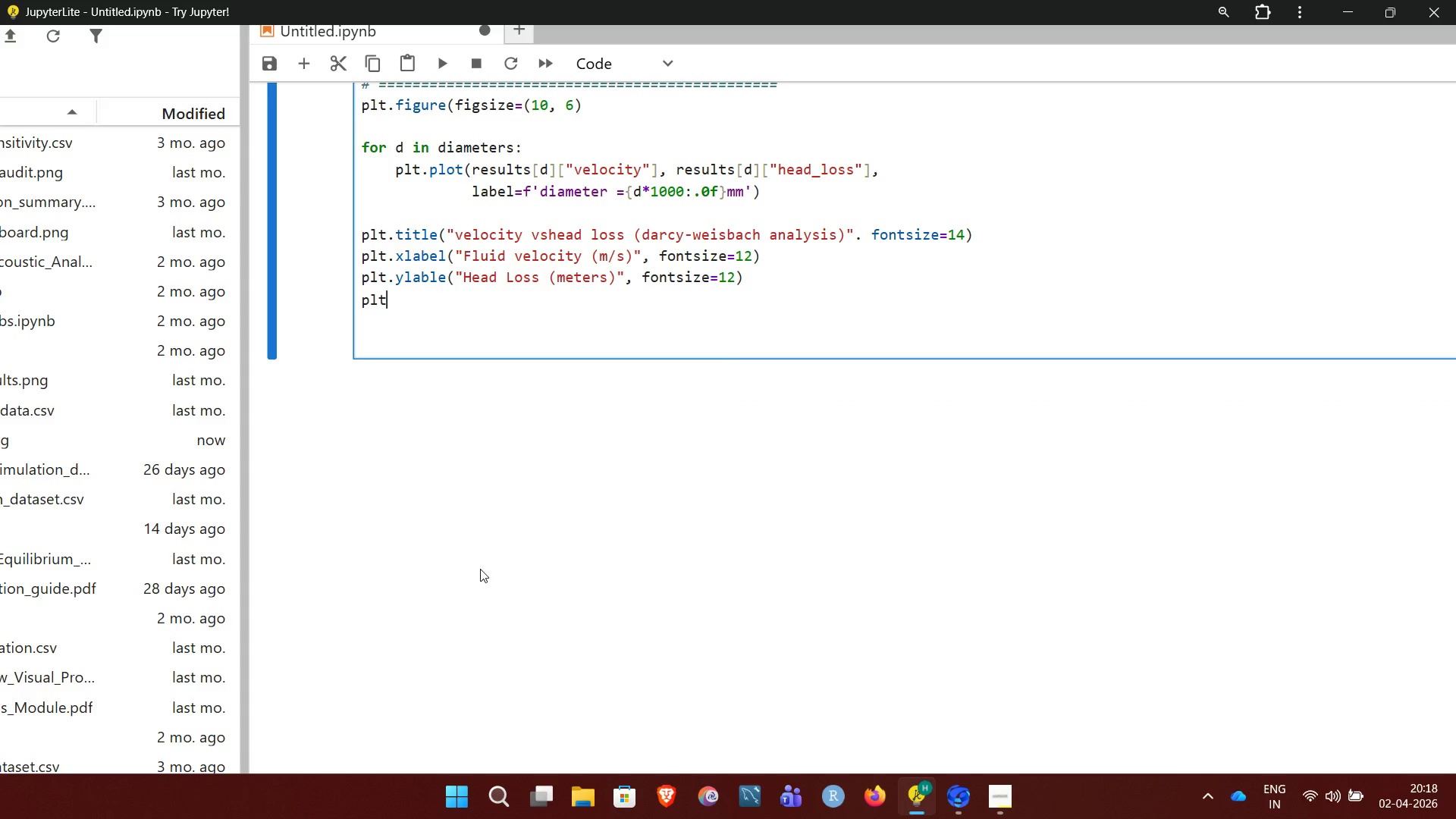 
key(Backspace)
 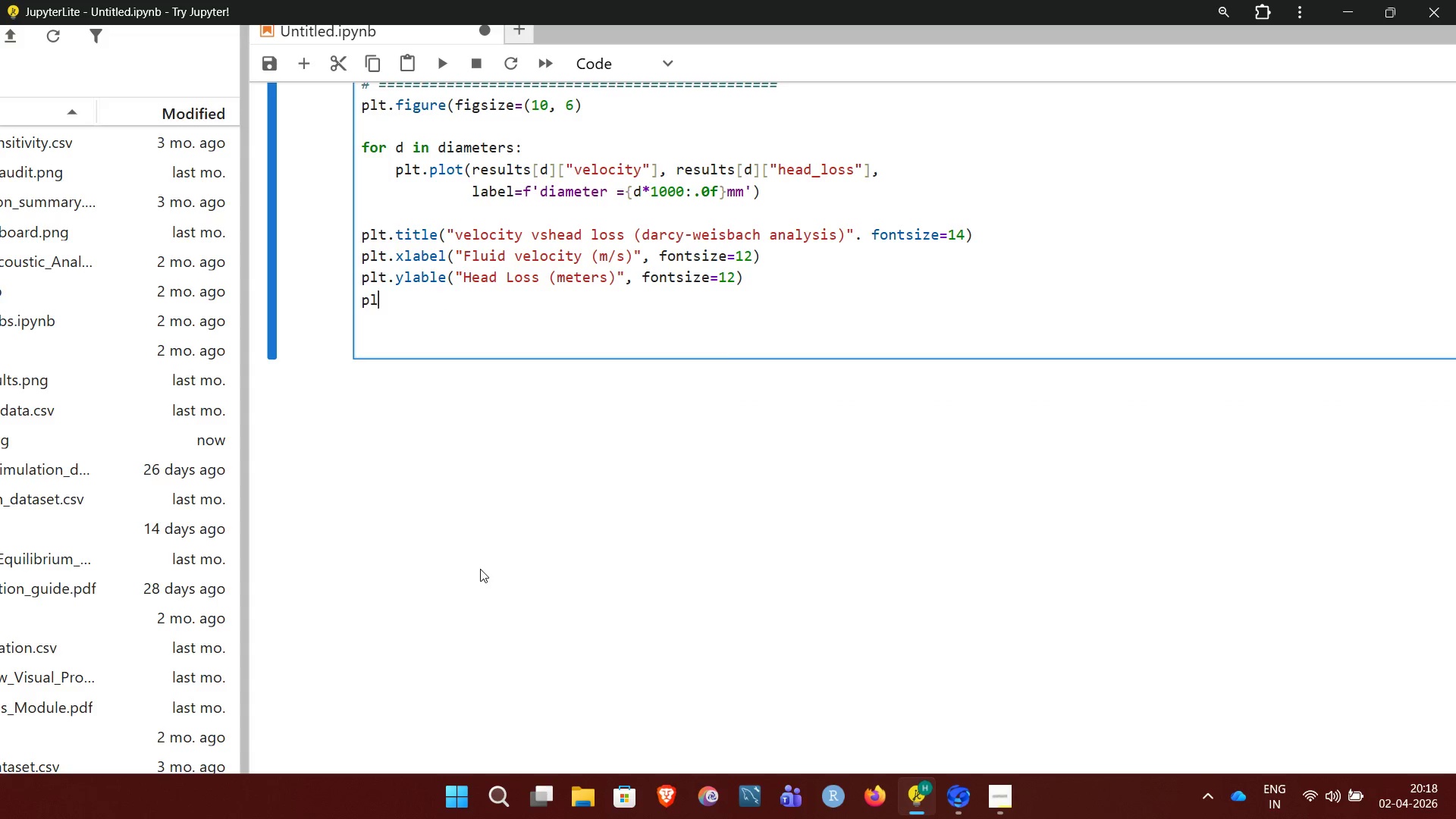 
hold_key(key=Backspace, duration=1.5)
 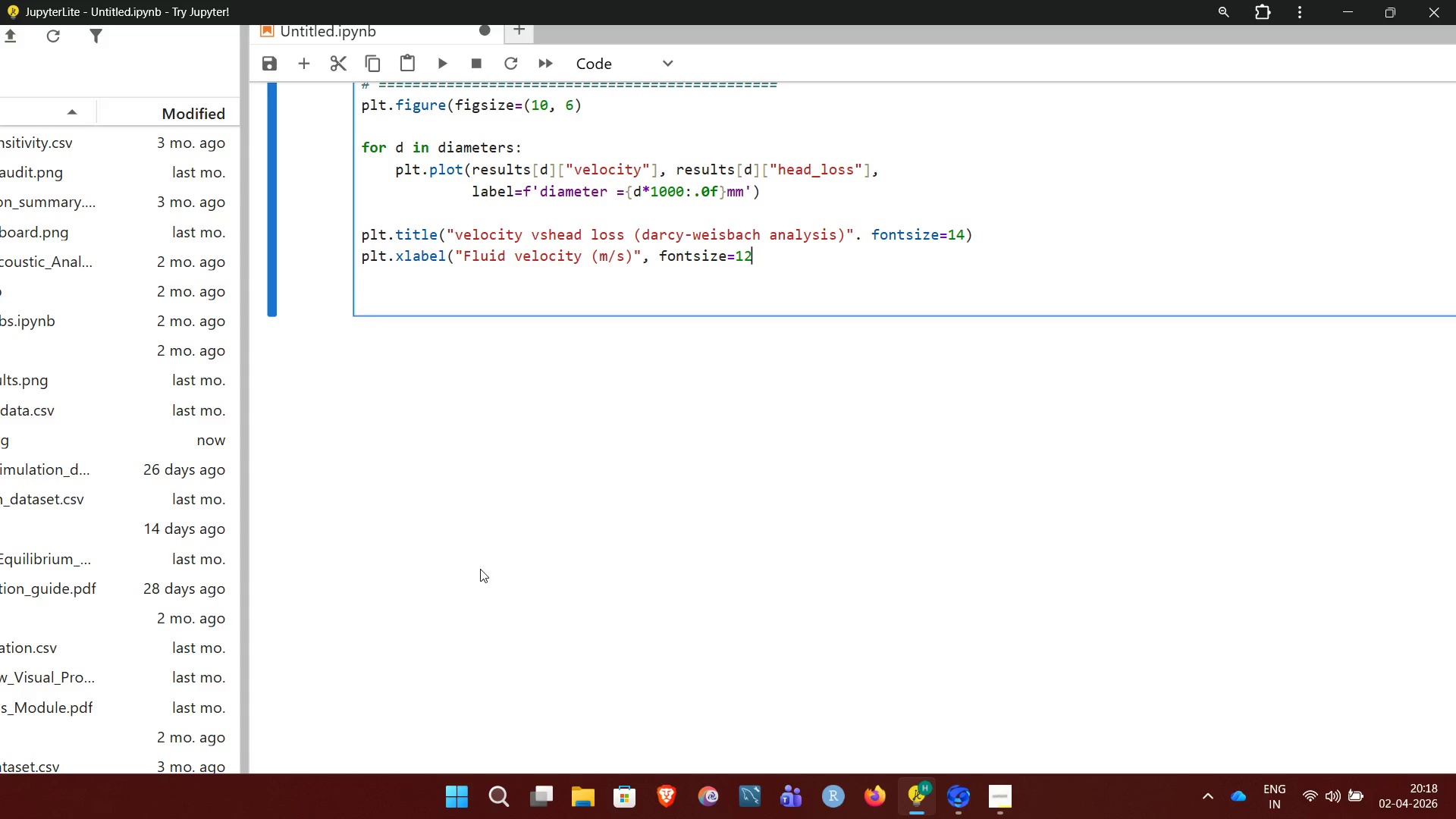 
hold_key(key=Backspace, duration=1.5)
 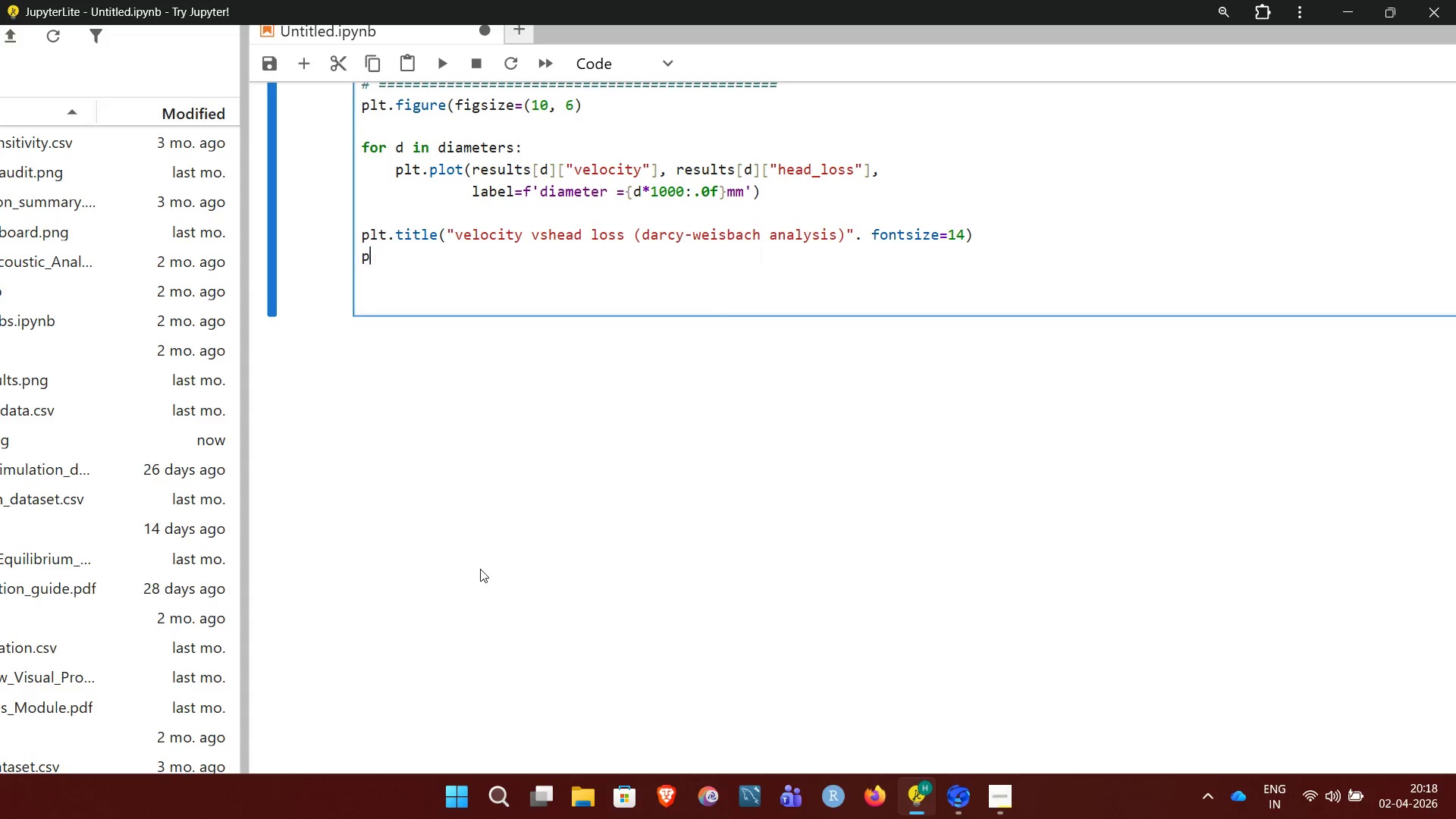 
key(Backspace)
 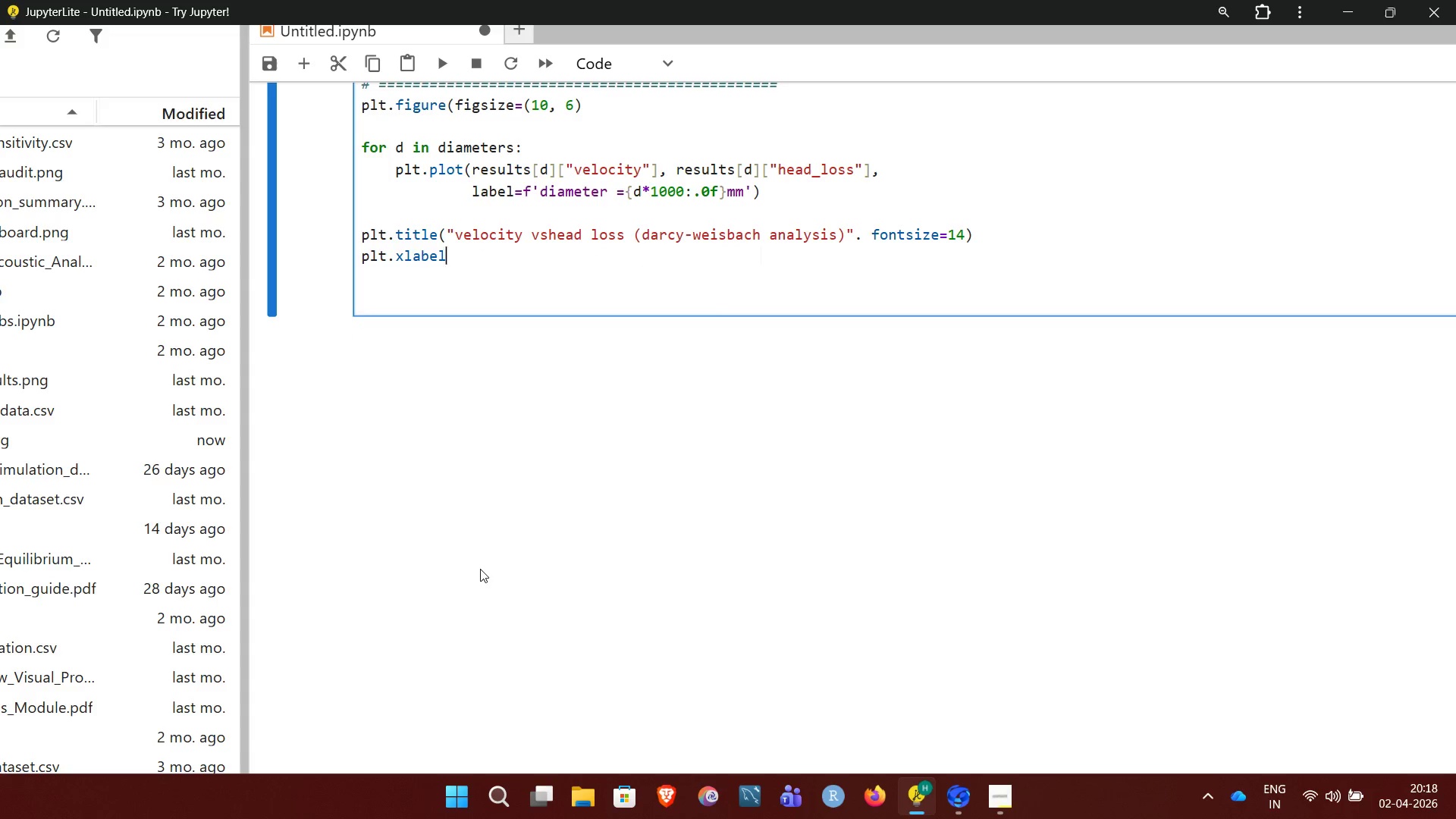 
key(Backspace)
 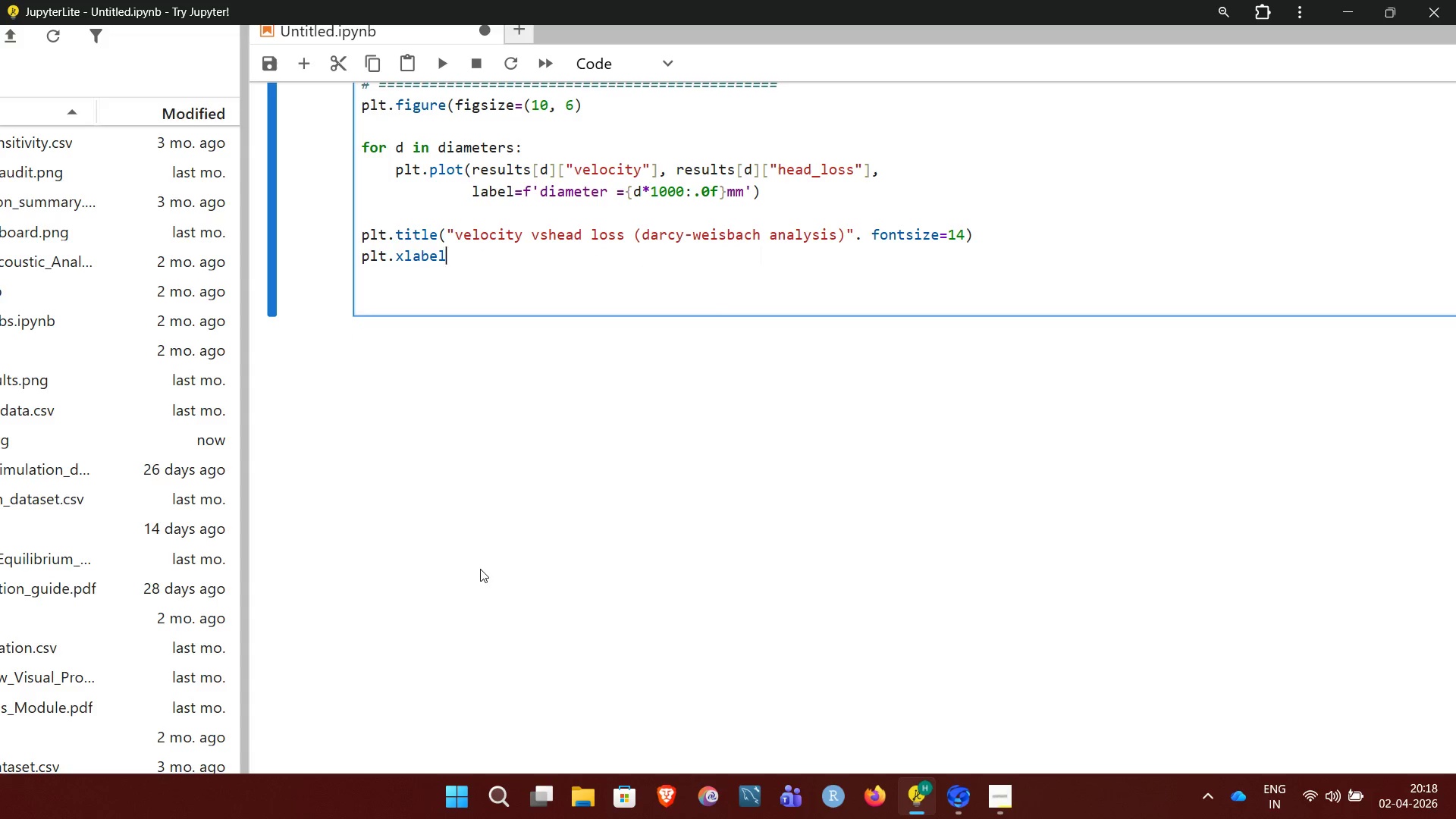 
key(Backspace)
 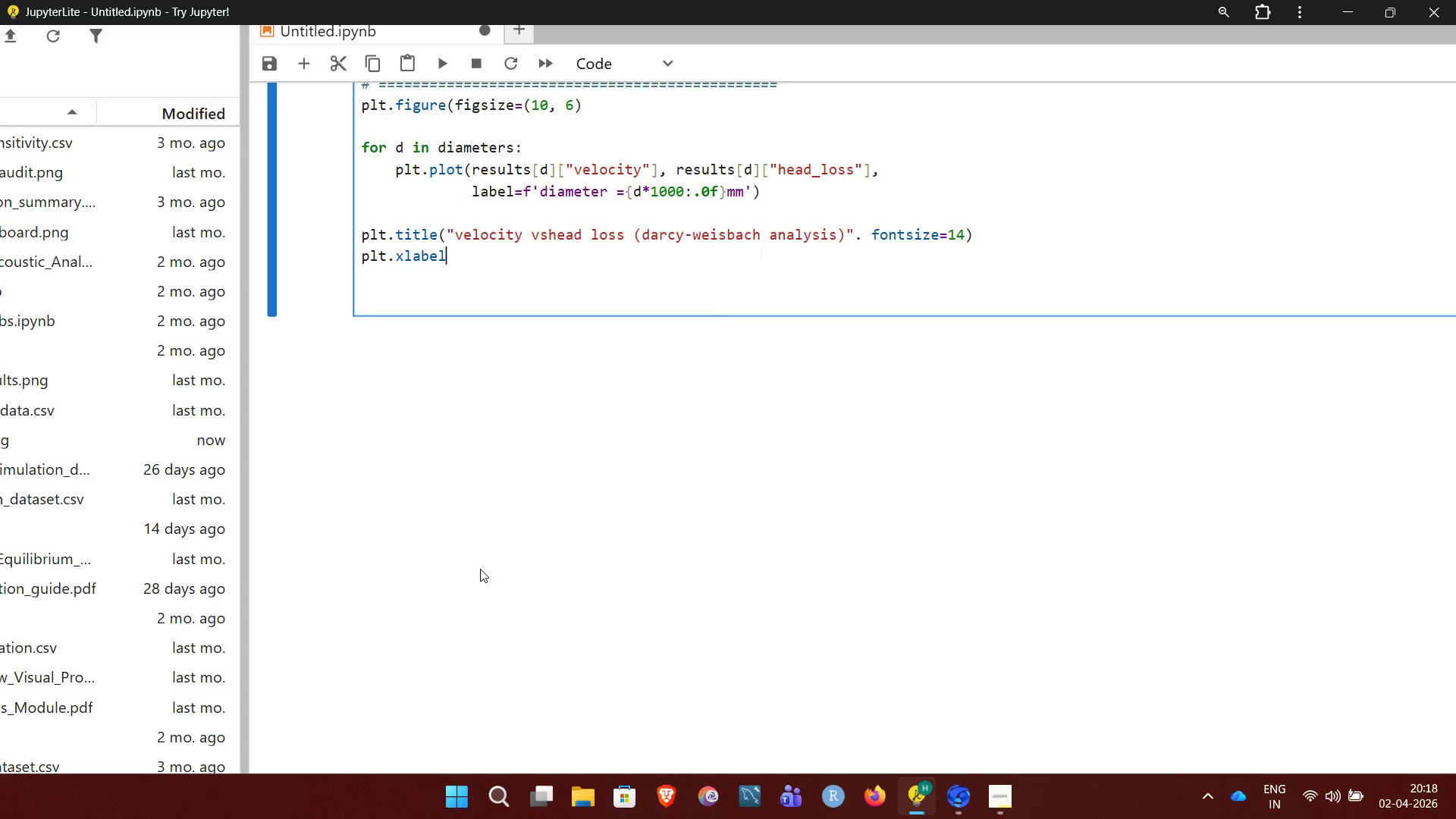 
key(Backspace)
 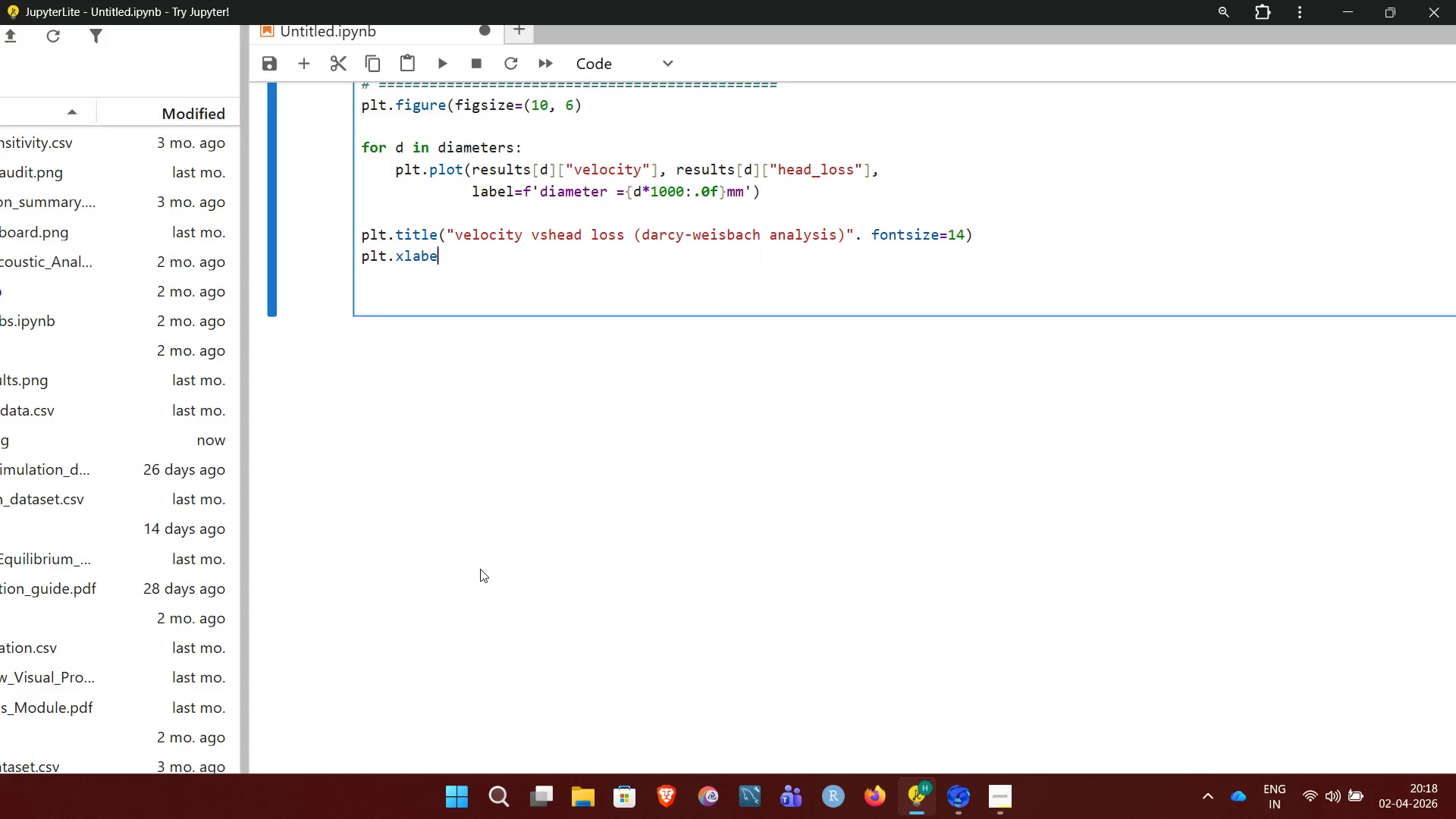 
key(Backspace)
 